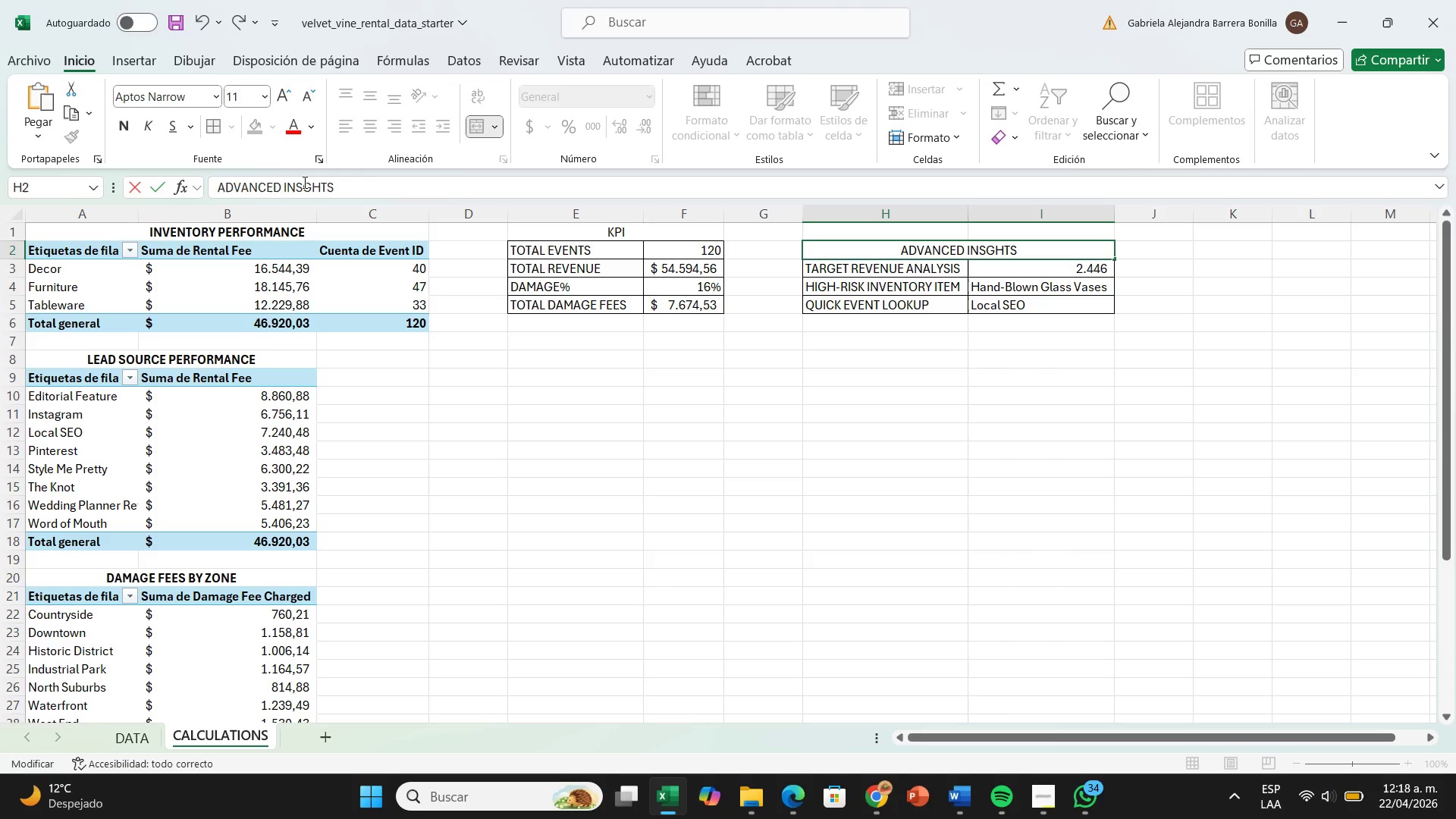 
key(I)
 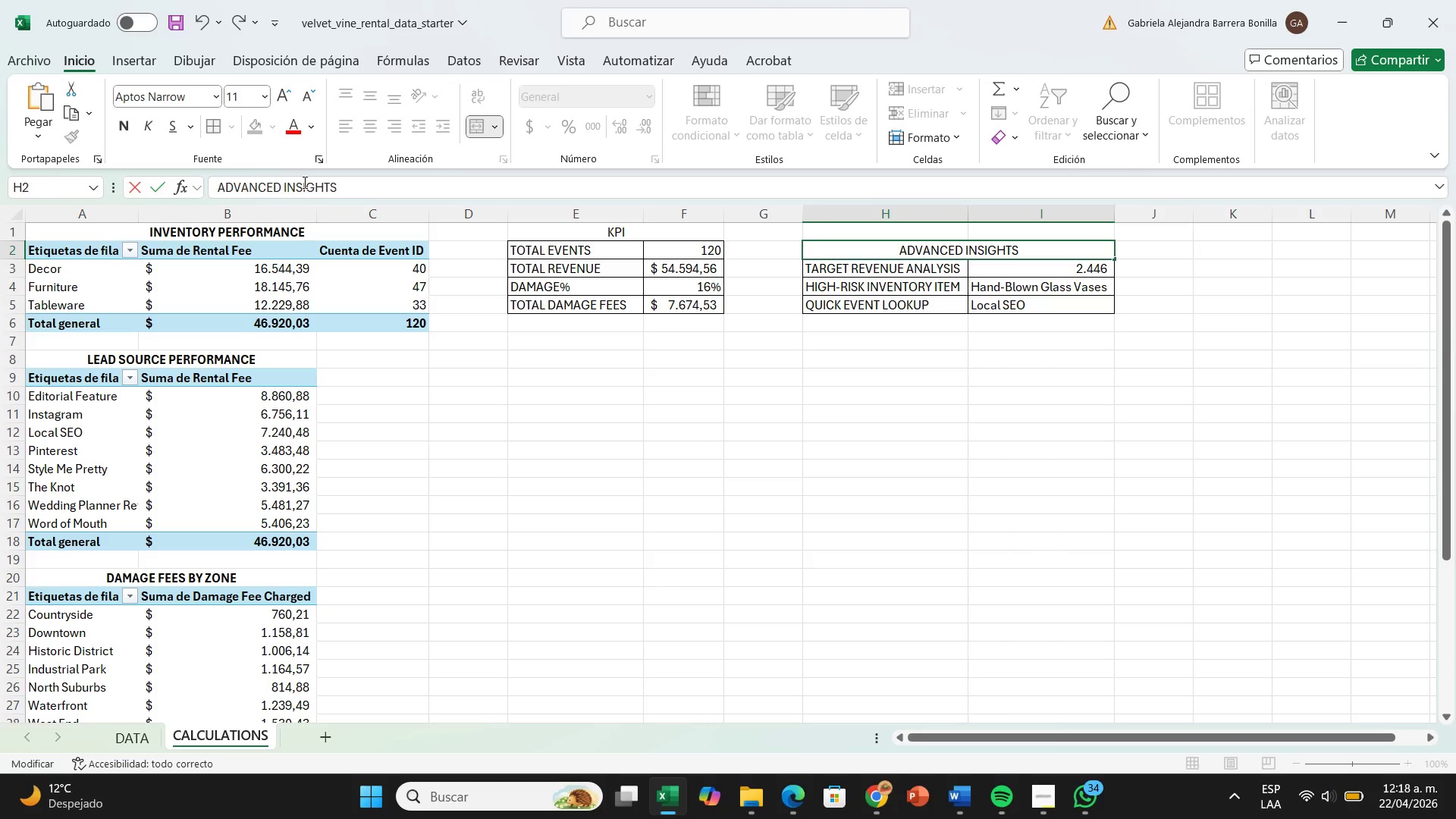 
key(Enter)
 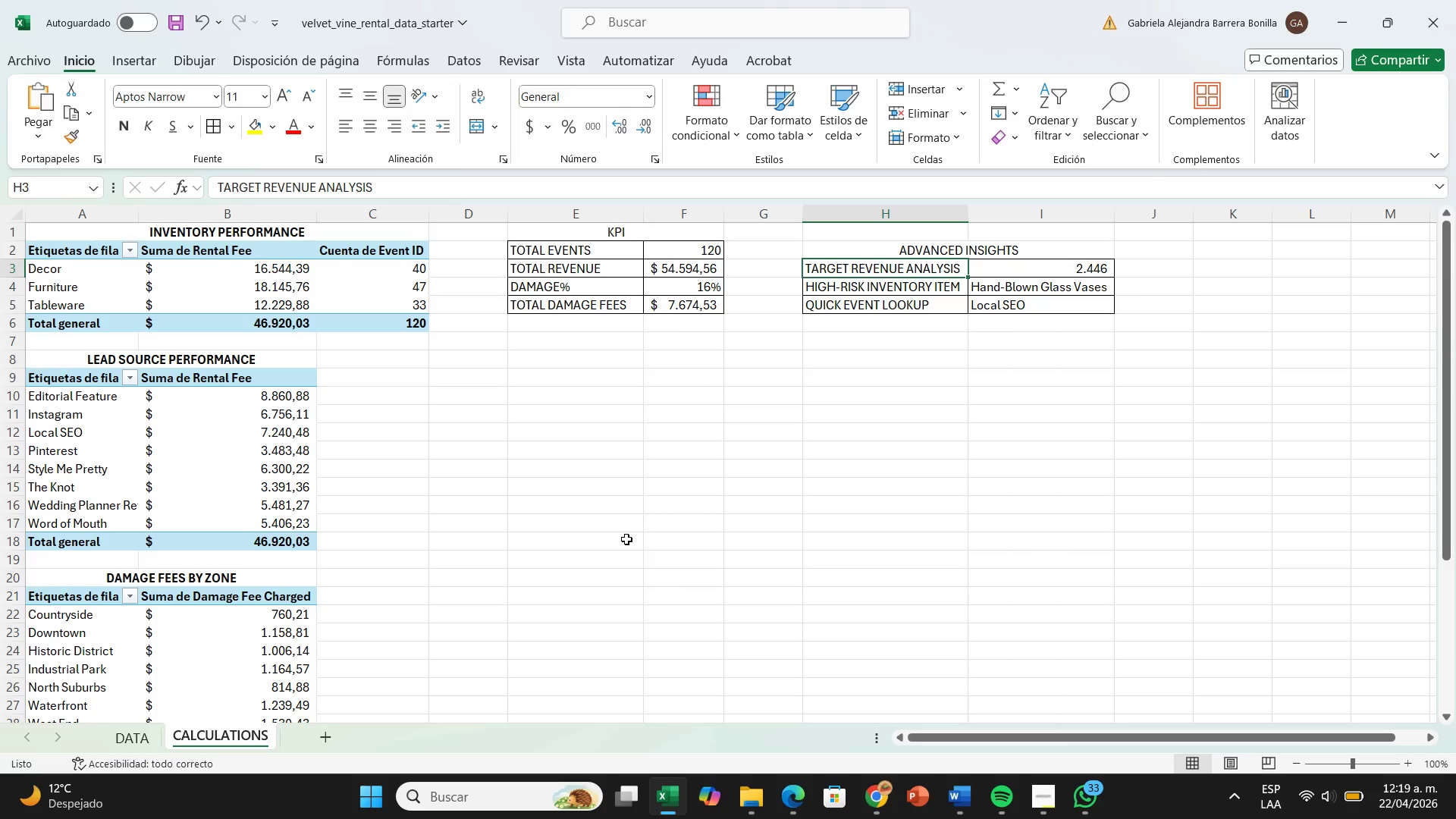 
wait(75.73)
 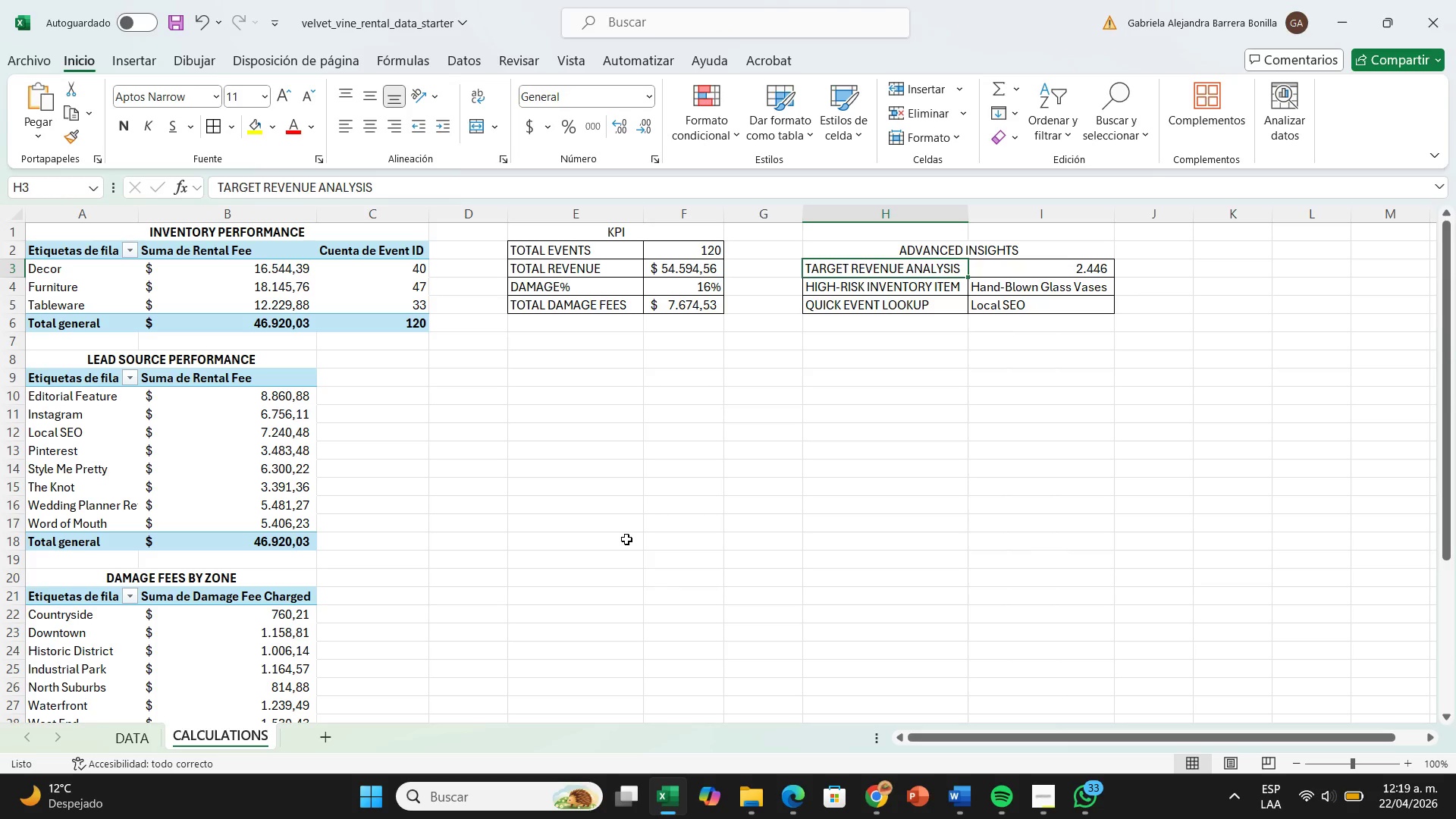 
left_click([315, 729])
 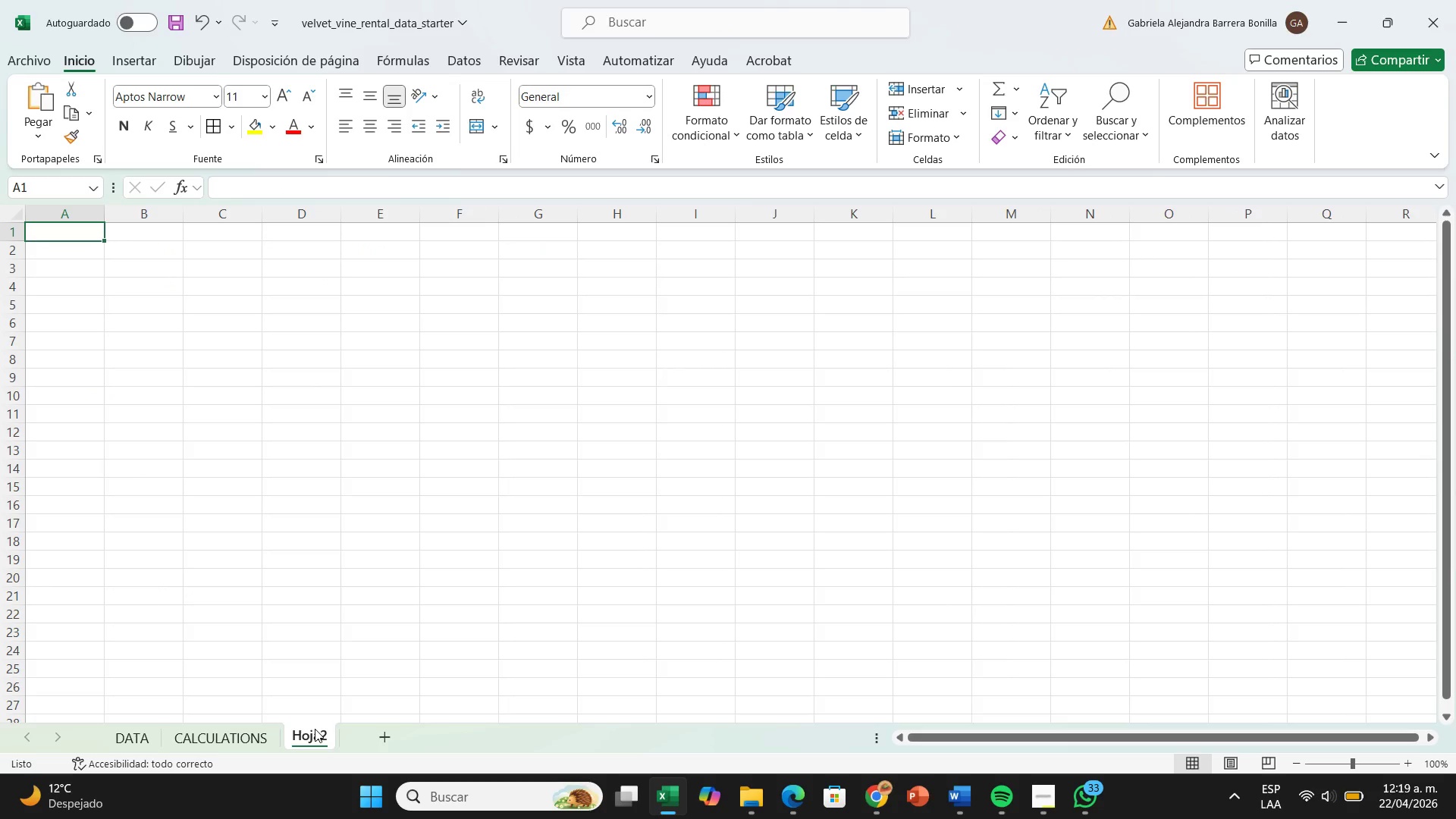 
left_click([315, 729])
 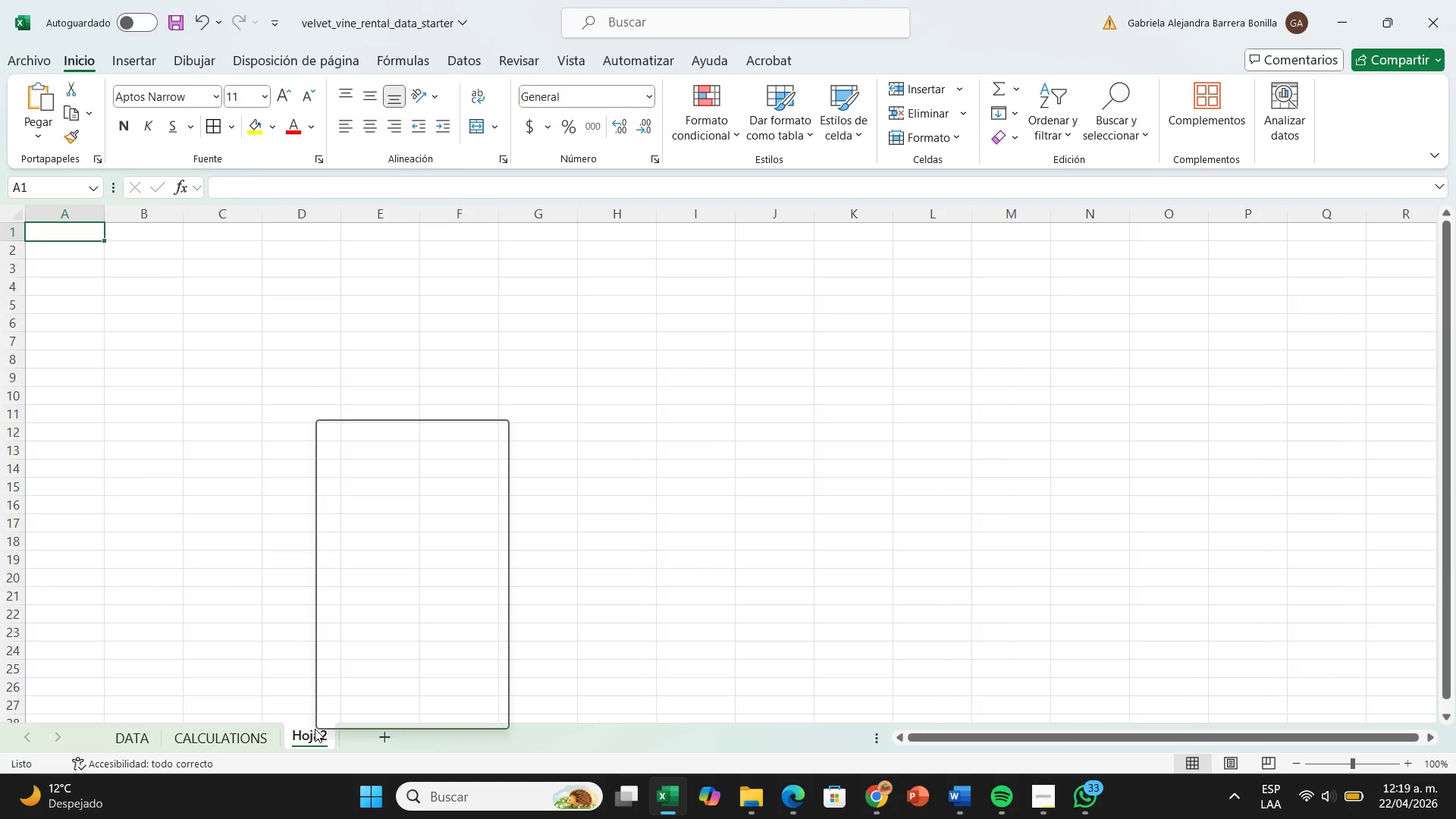 
right_click([315, 729])
 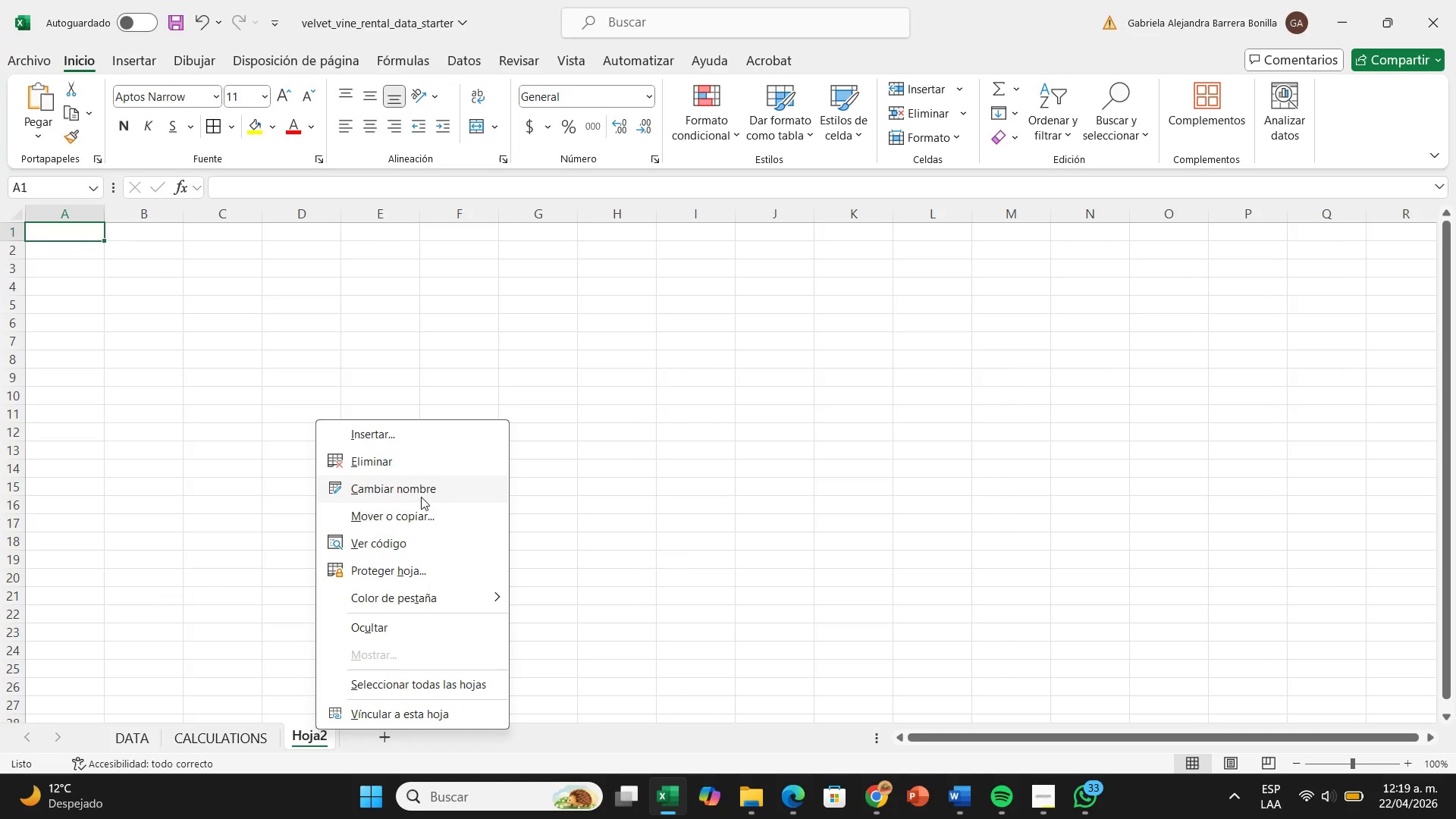 
left_click([421, 498])
 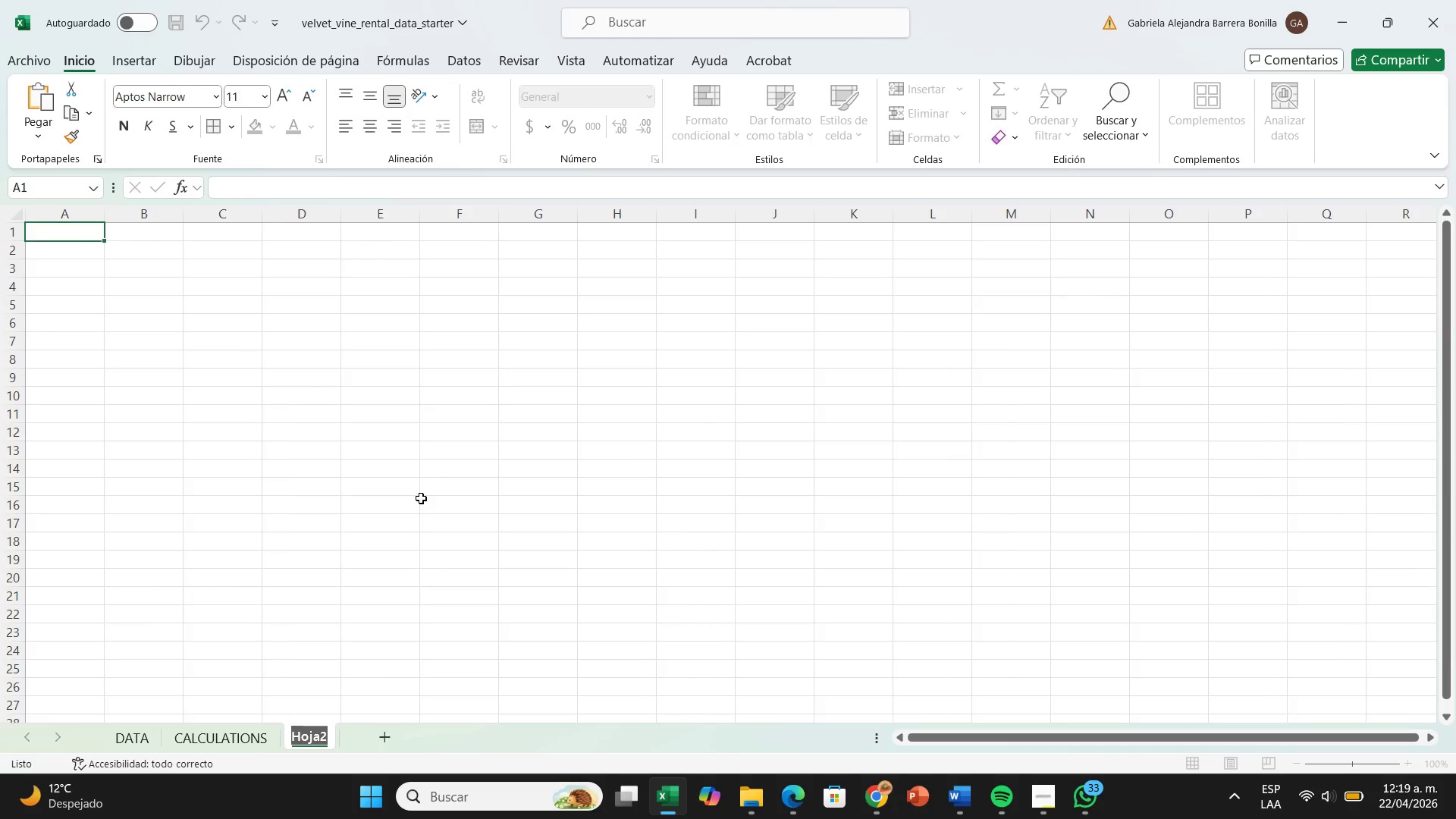 
key(Backspace)
type(DASHBOAE)
key(Backspace)
type(RD)
 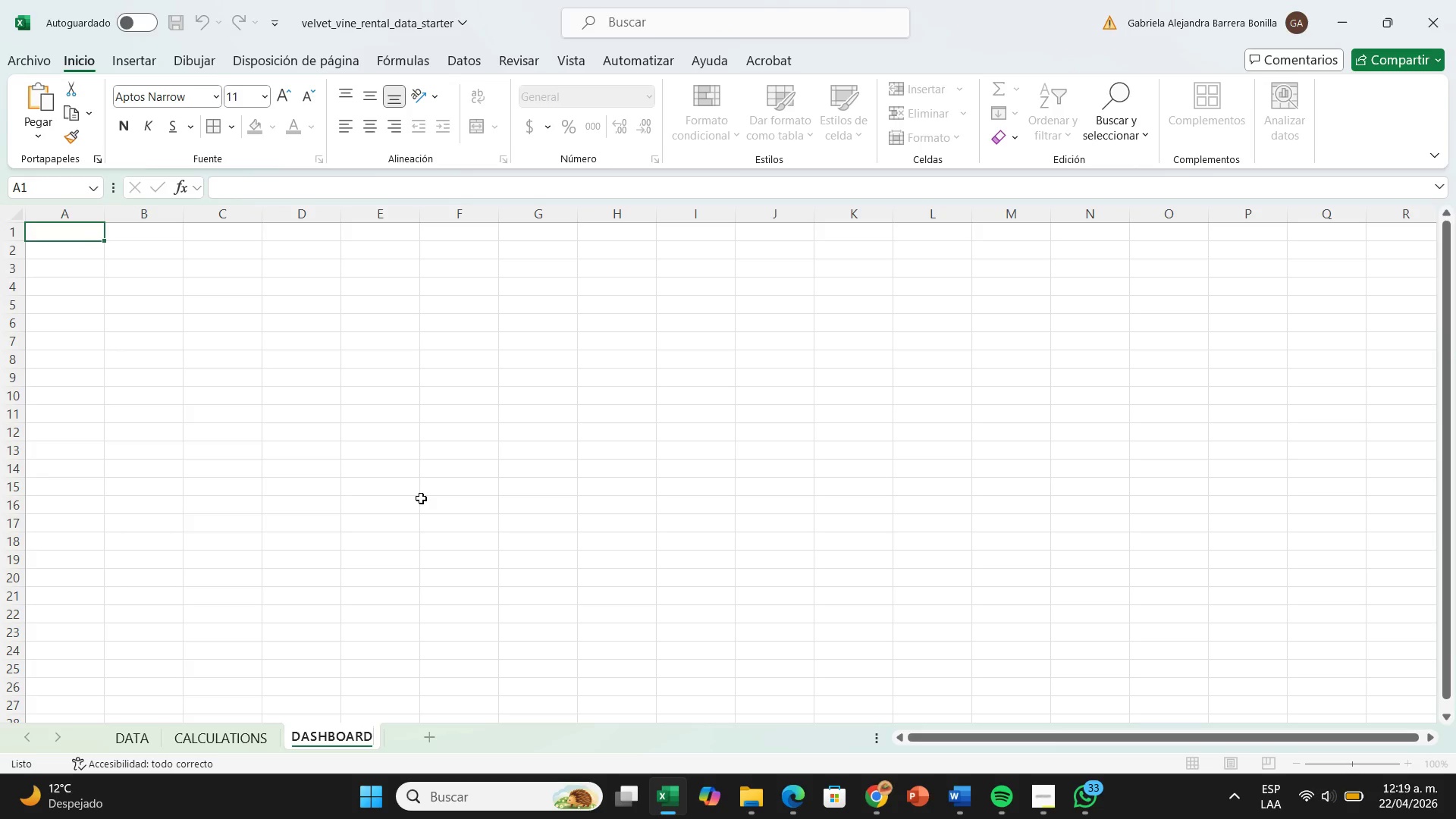 
key(Enter)
 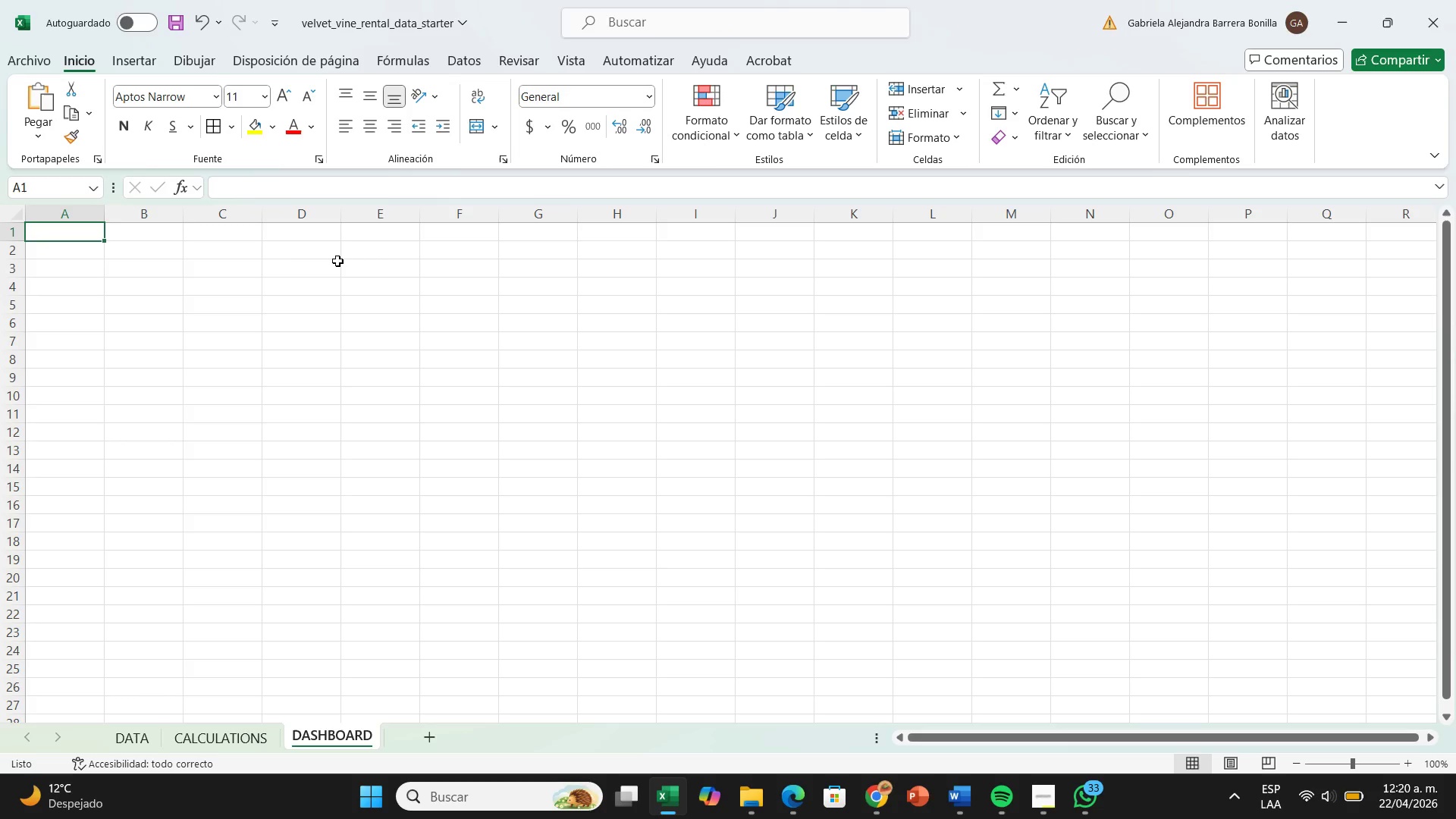 
wait(36.16)
 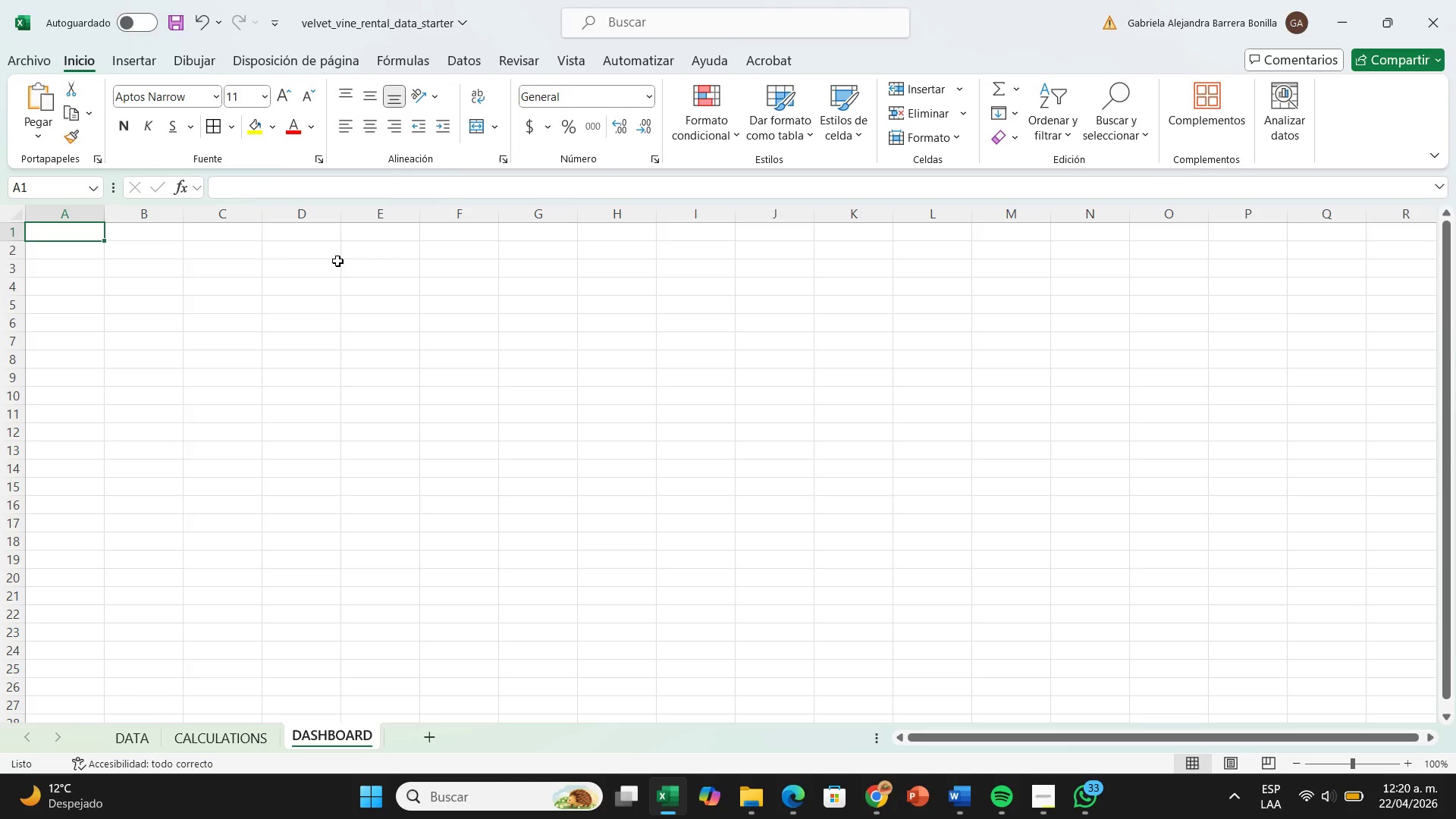 
left_click([184, 747])
 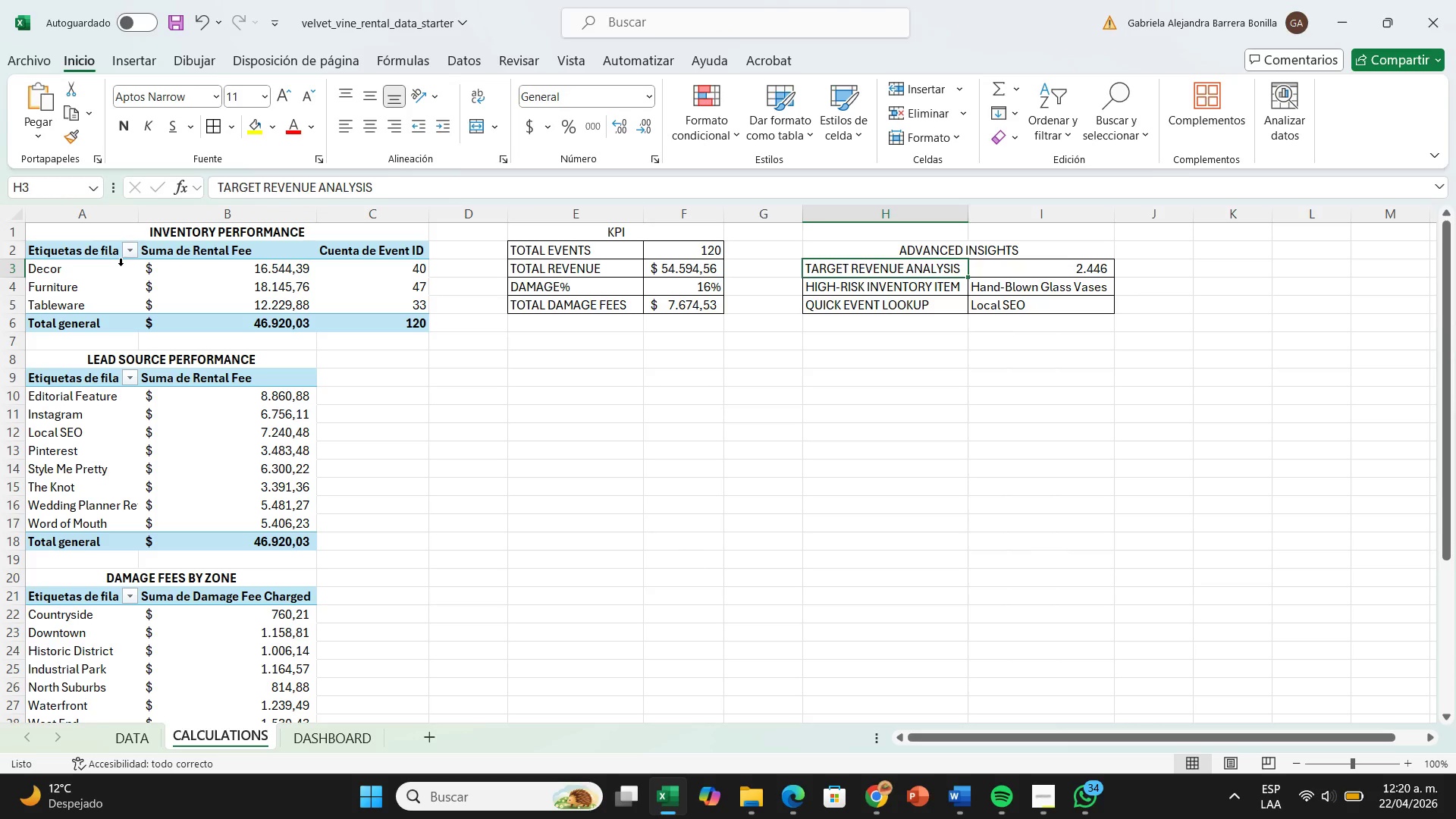 
wait(18.95)
 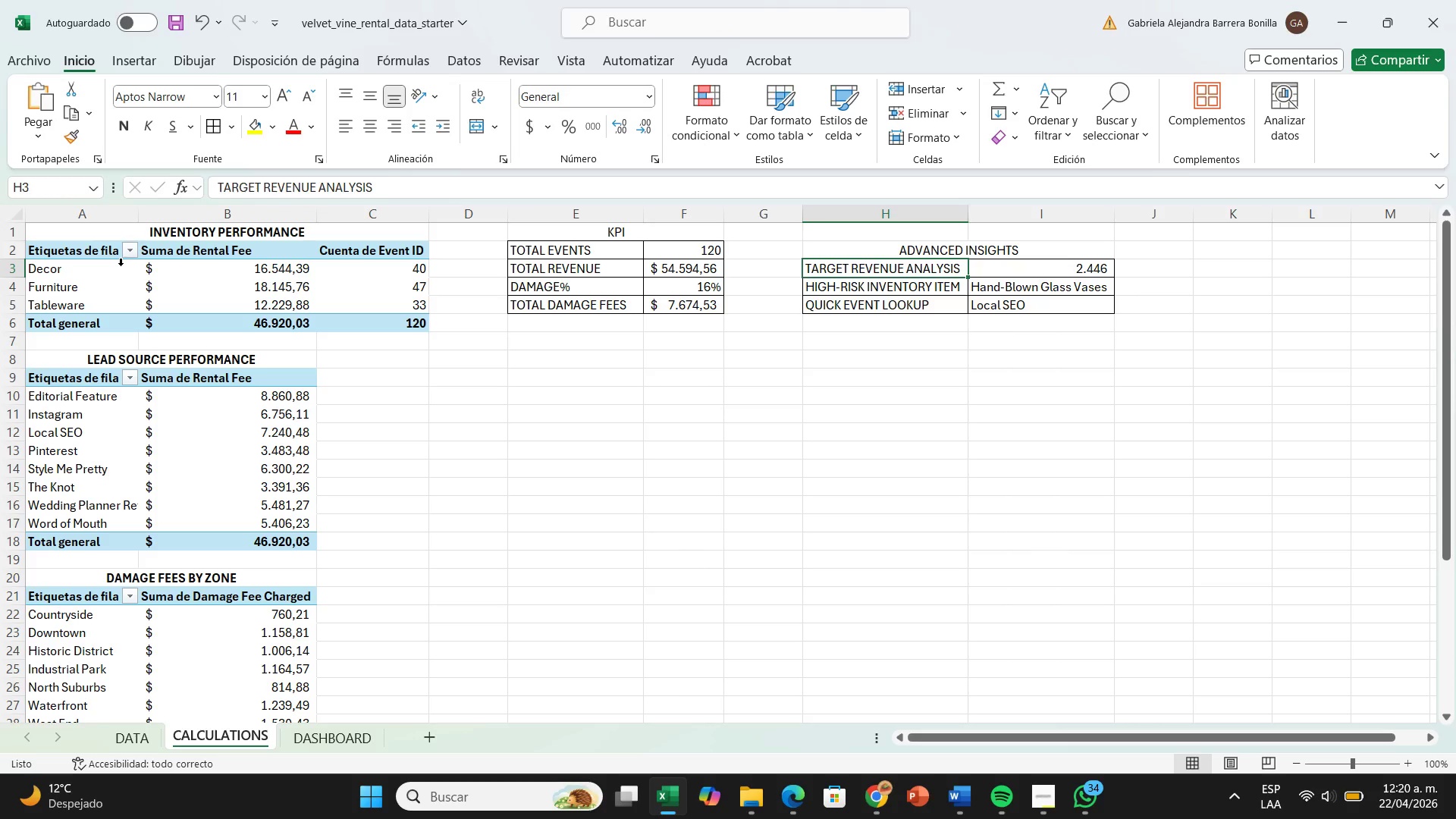 
left_click([131, 739])
 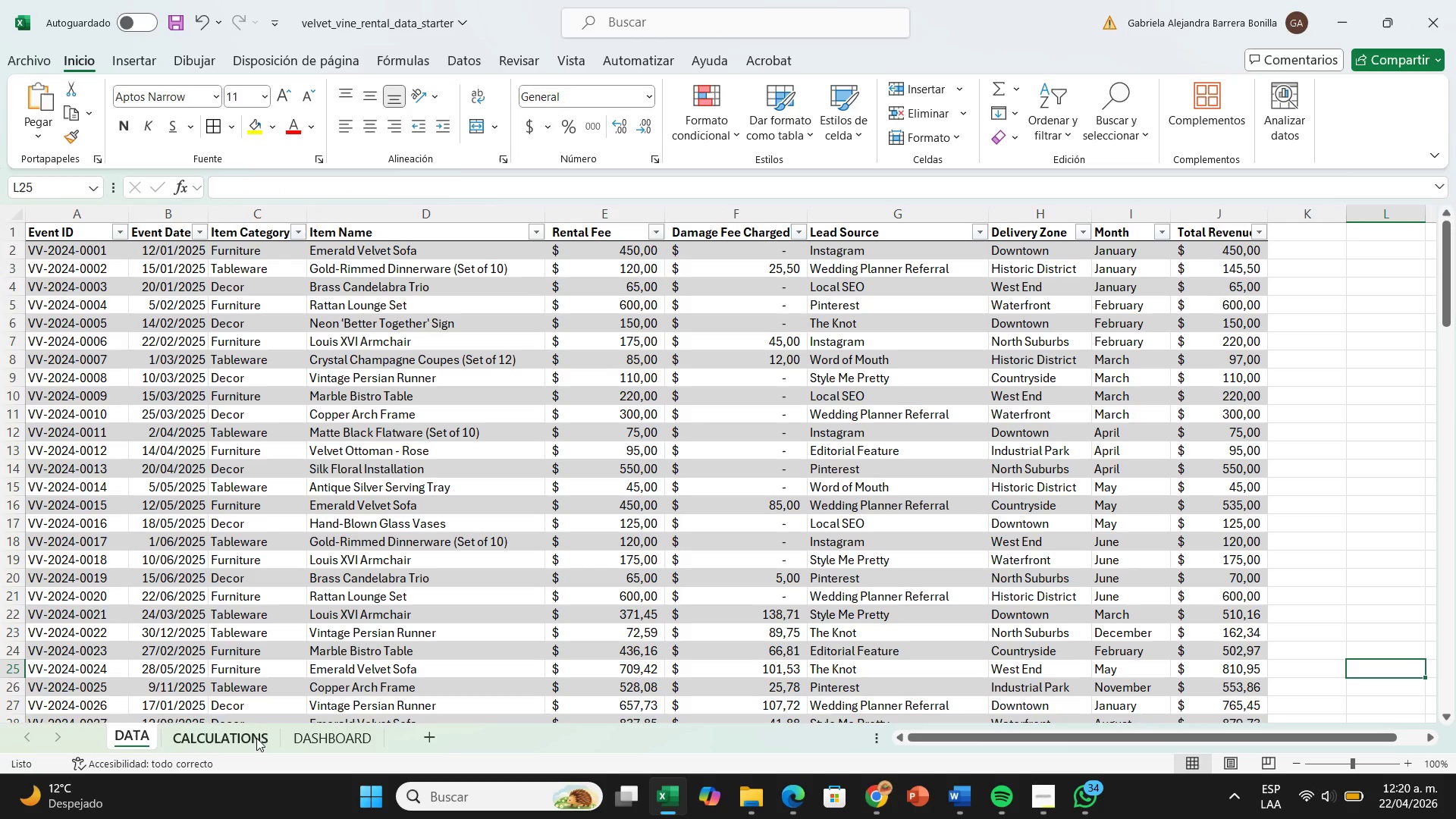 
left_click([256, 738])
 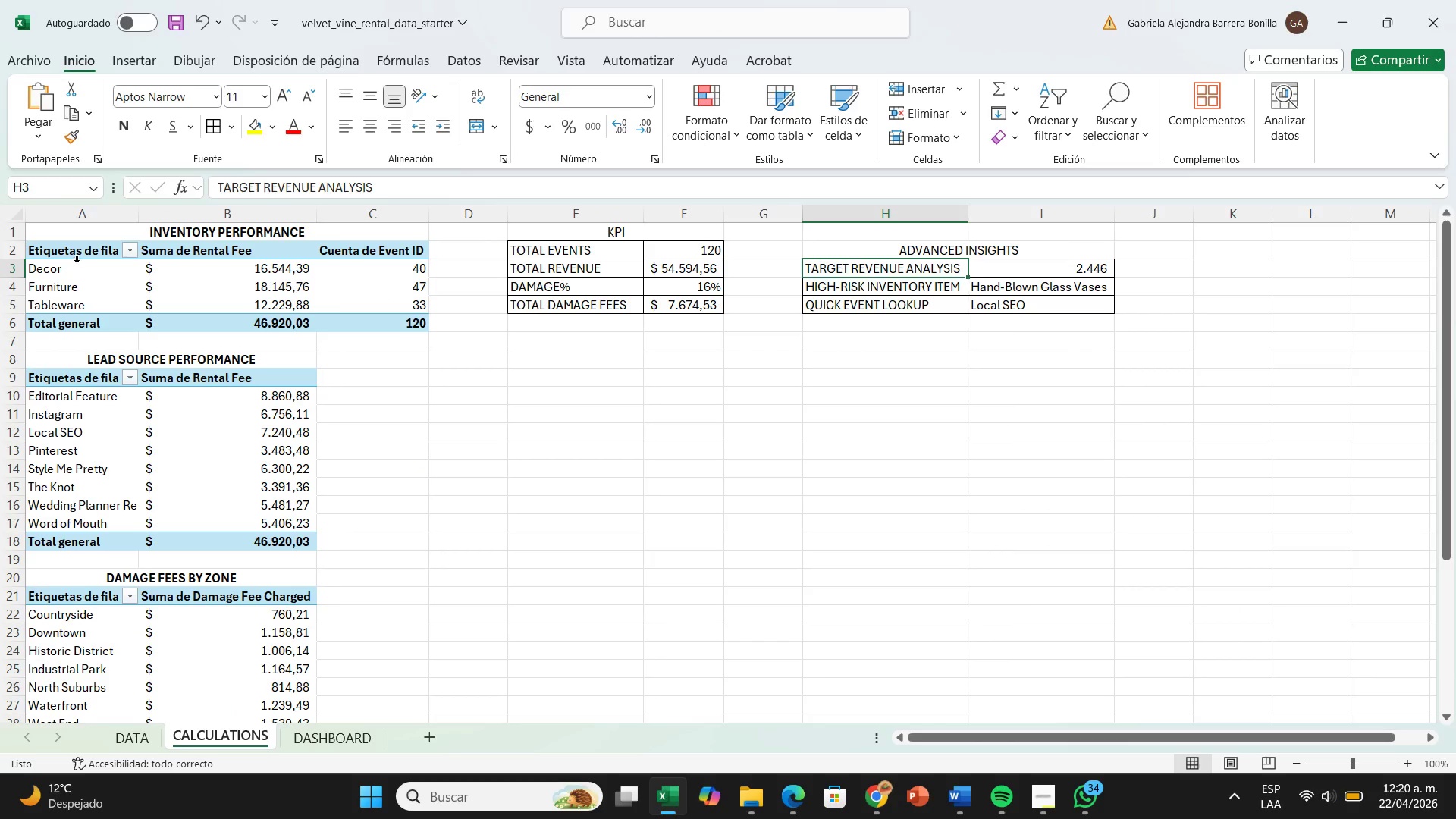 
left_click([83, 255])
 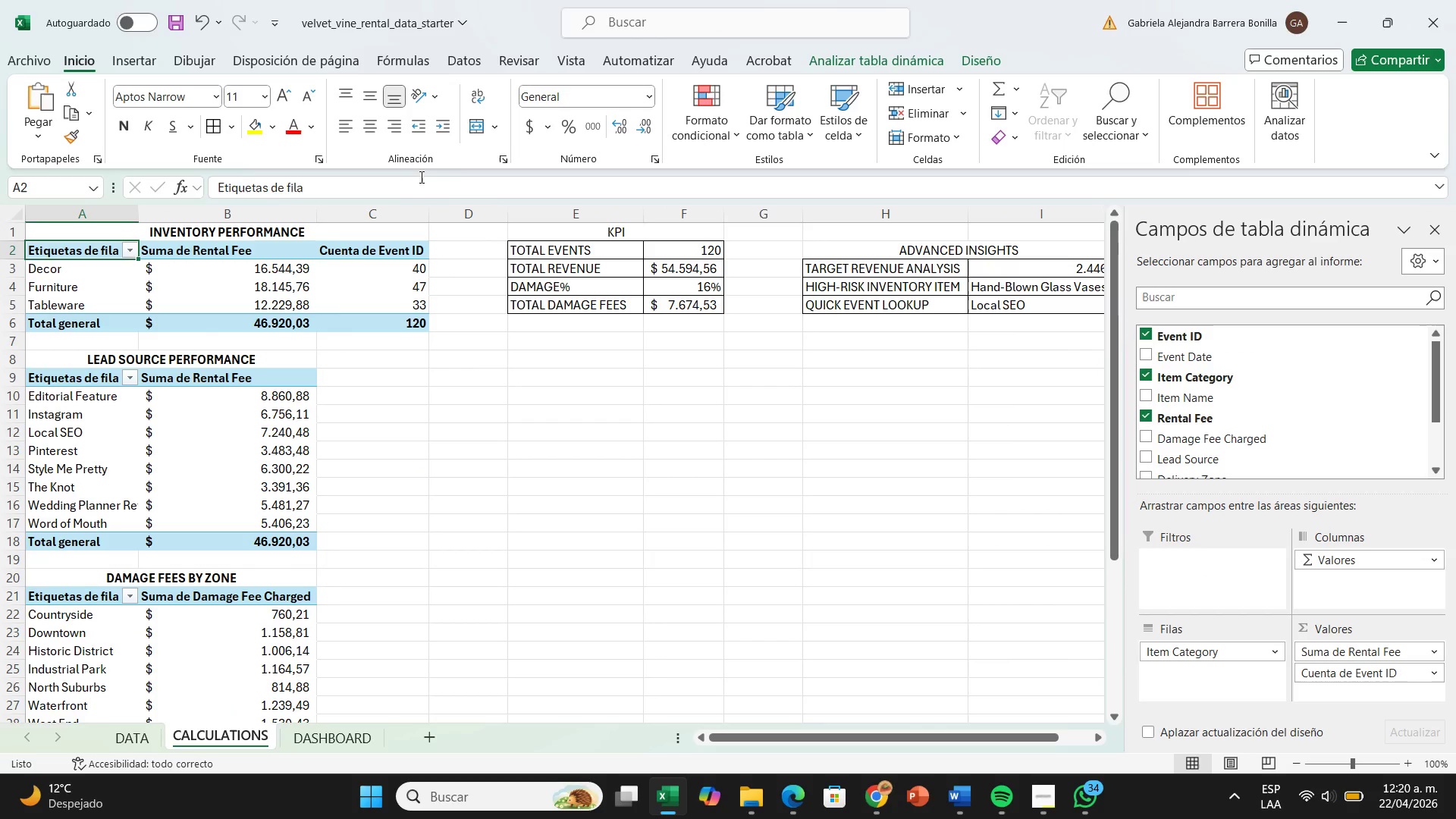 
left_click([420, 177])
 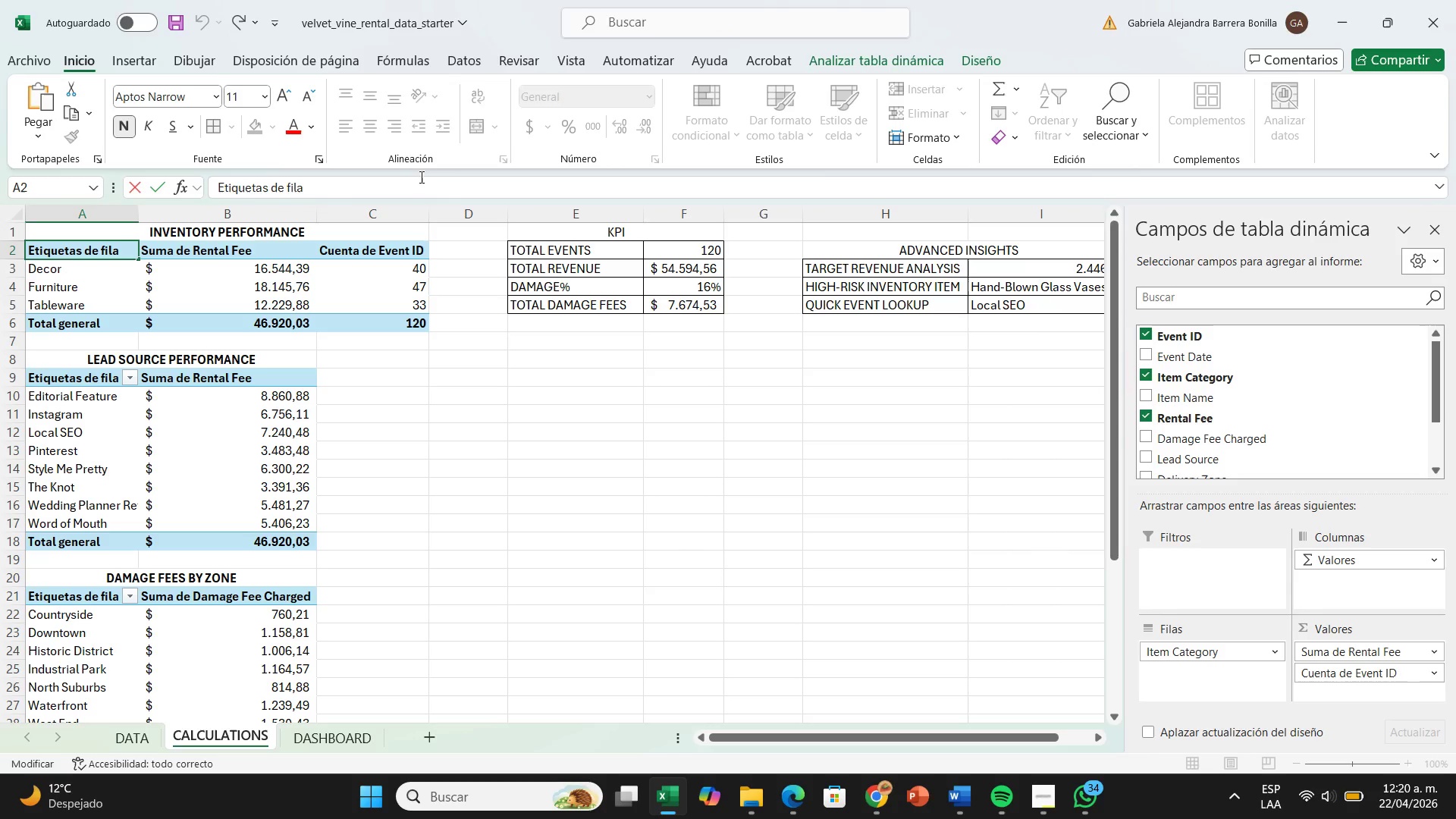 
hold_key(key=Backspace, duration=1.17)
 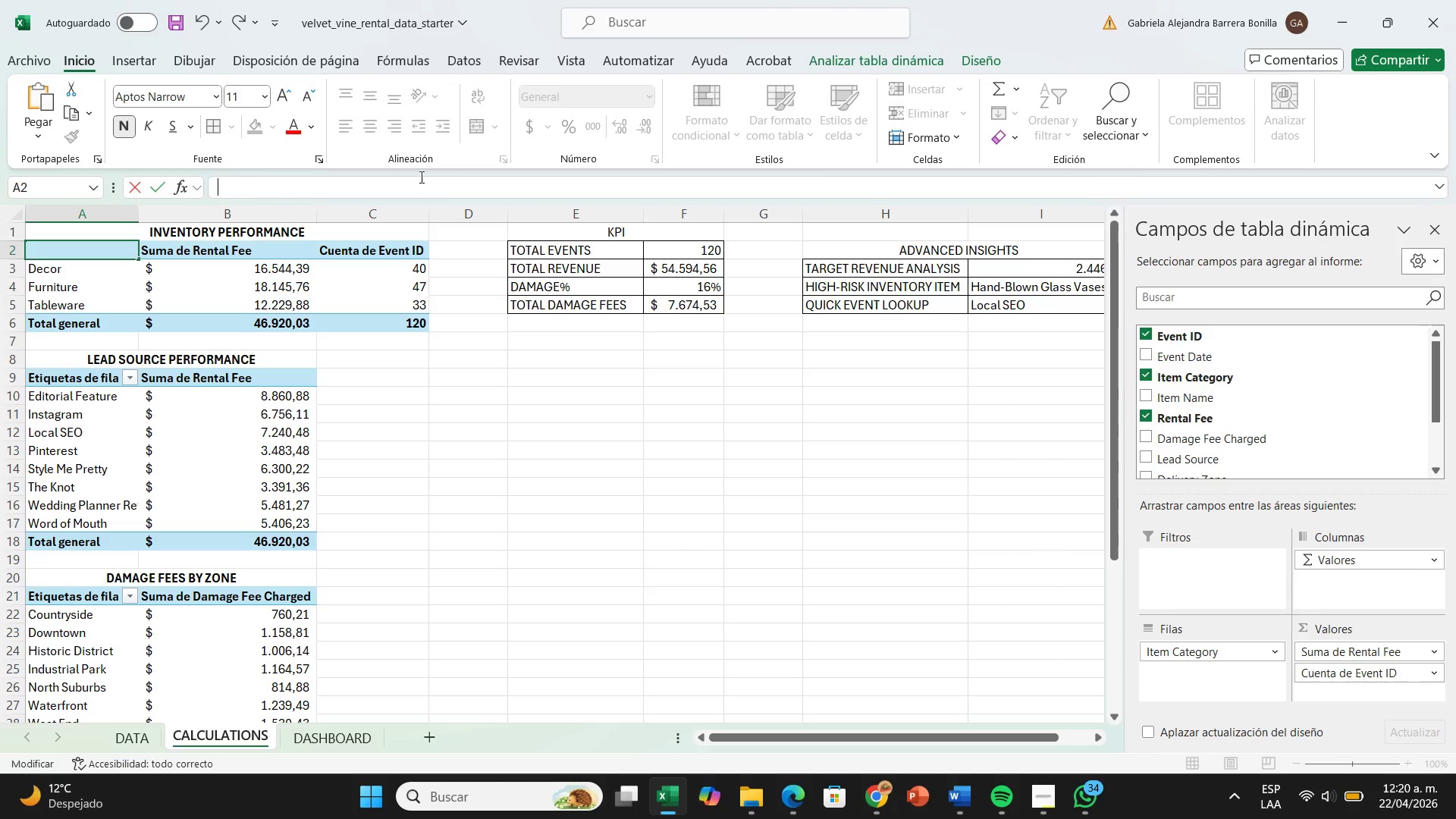 
hold_key(key=Backspace, duration=14.02)
 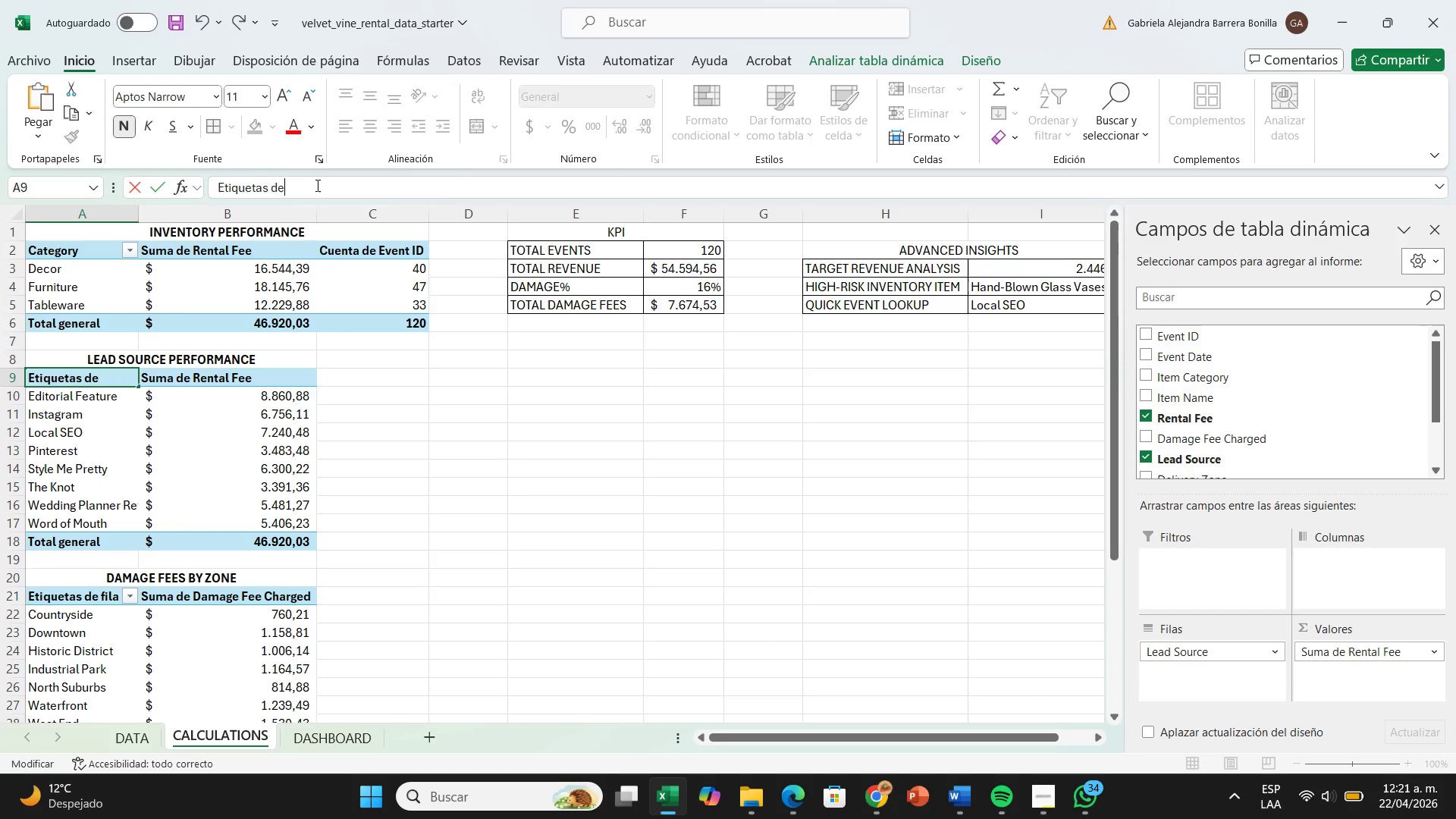 
type(Category)
 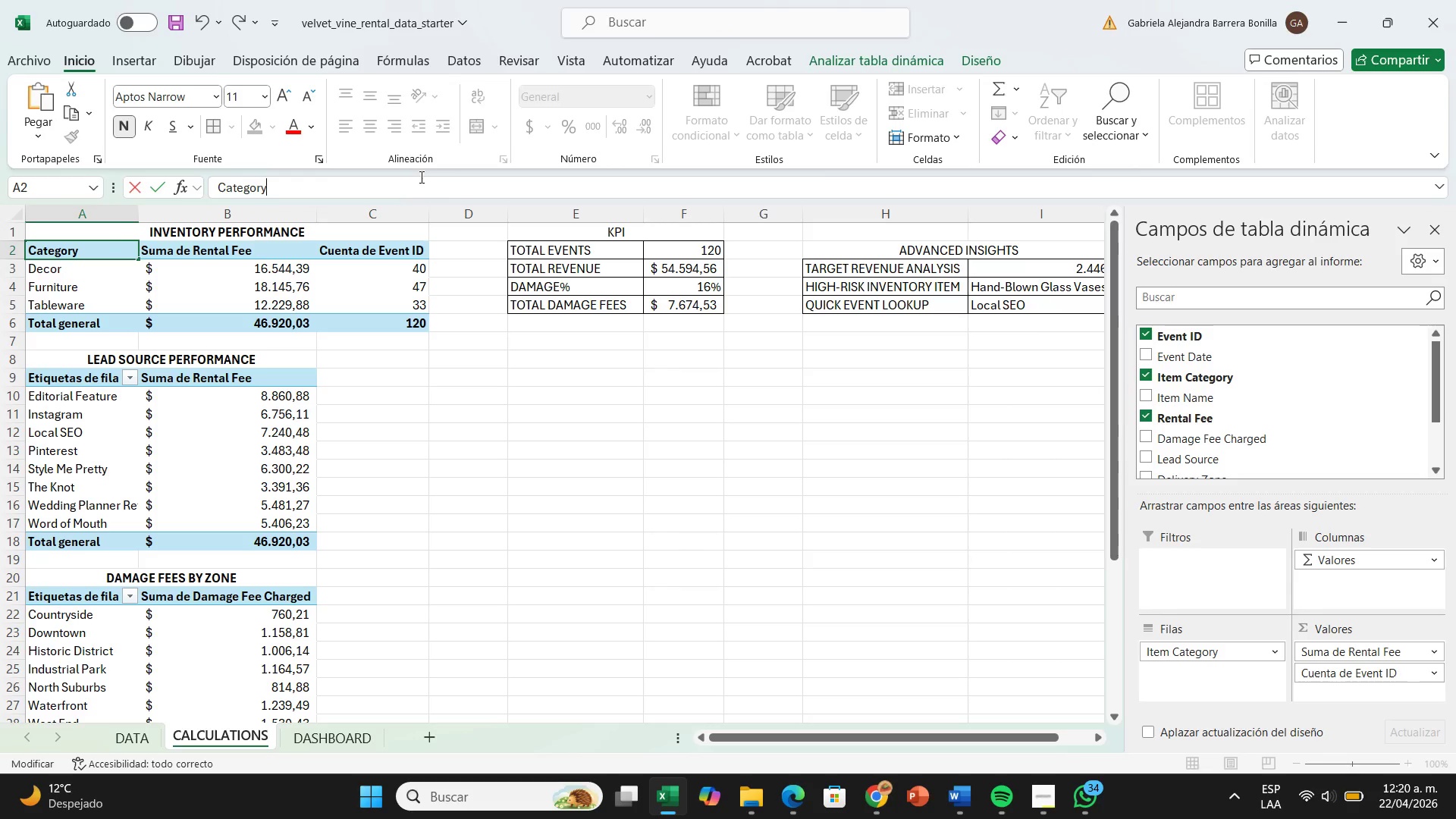 
key(Enter)
 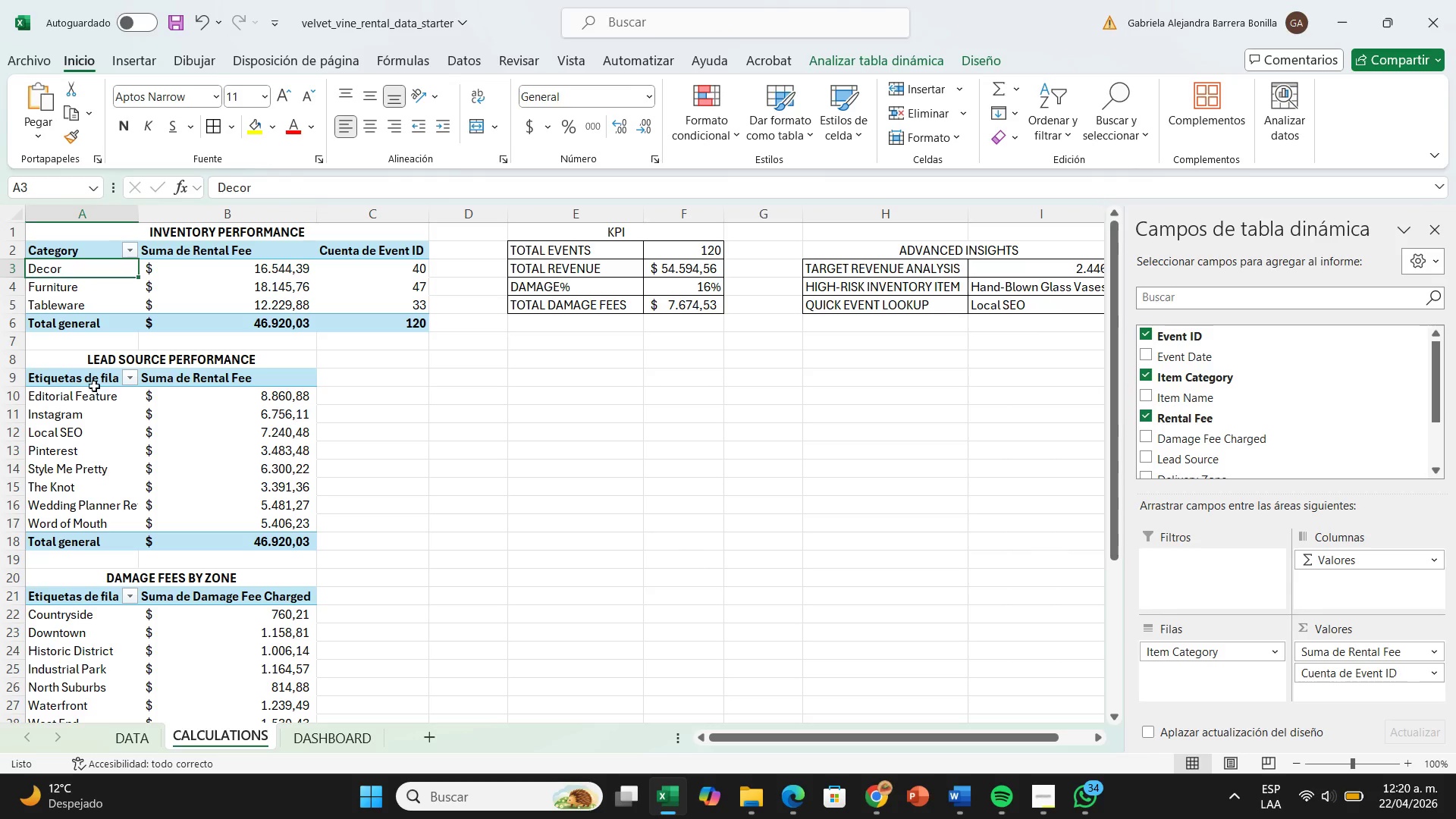 
left_click([94, 378])
 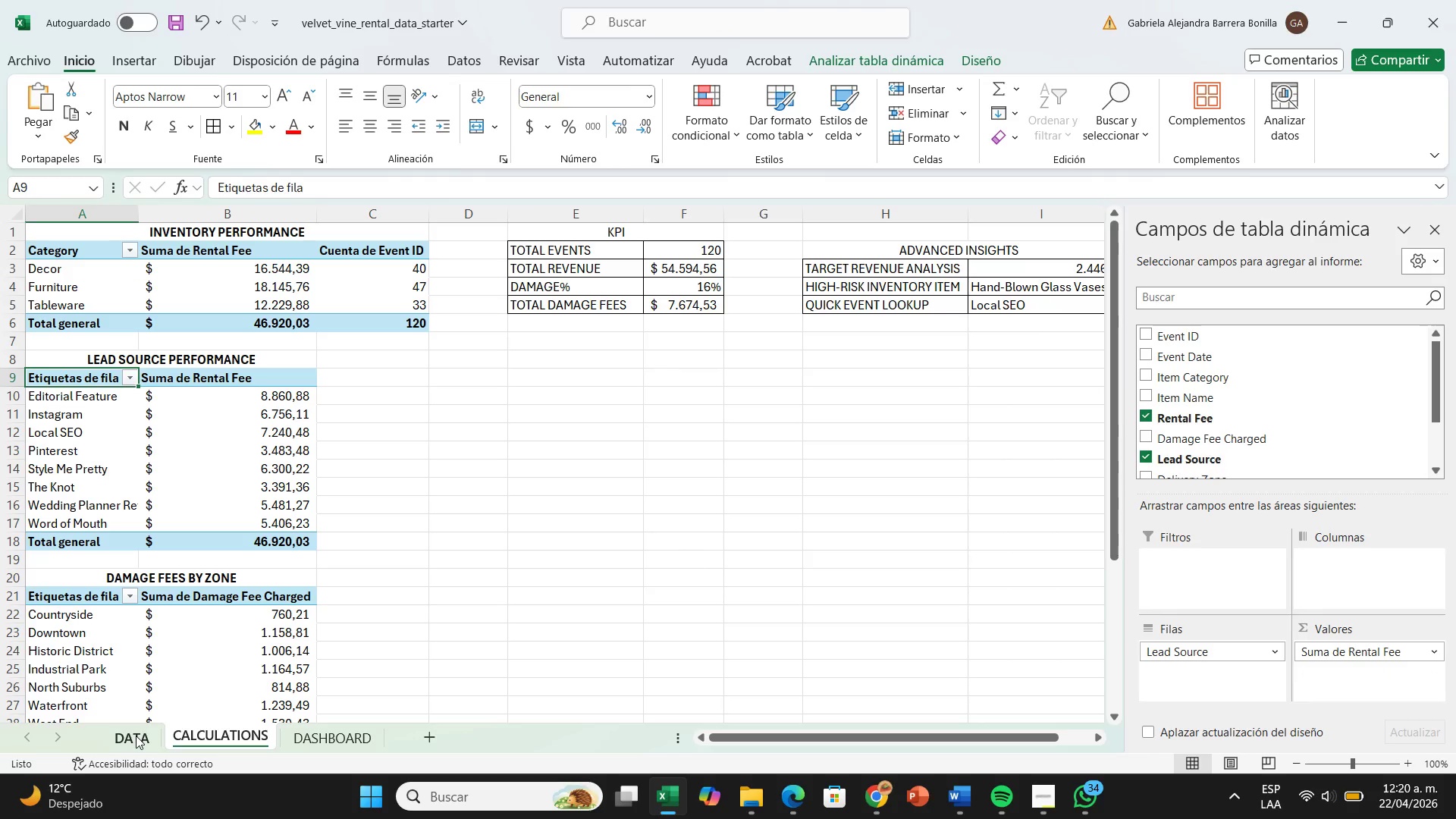 
left_click([136, 736])
 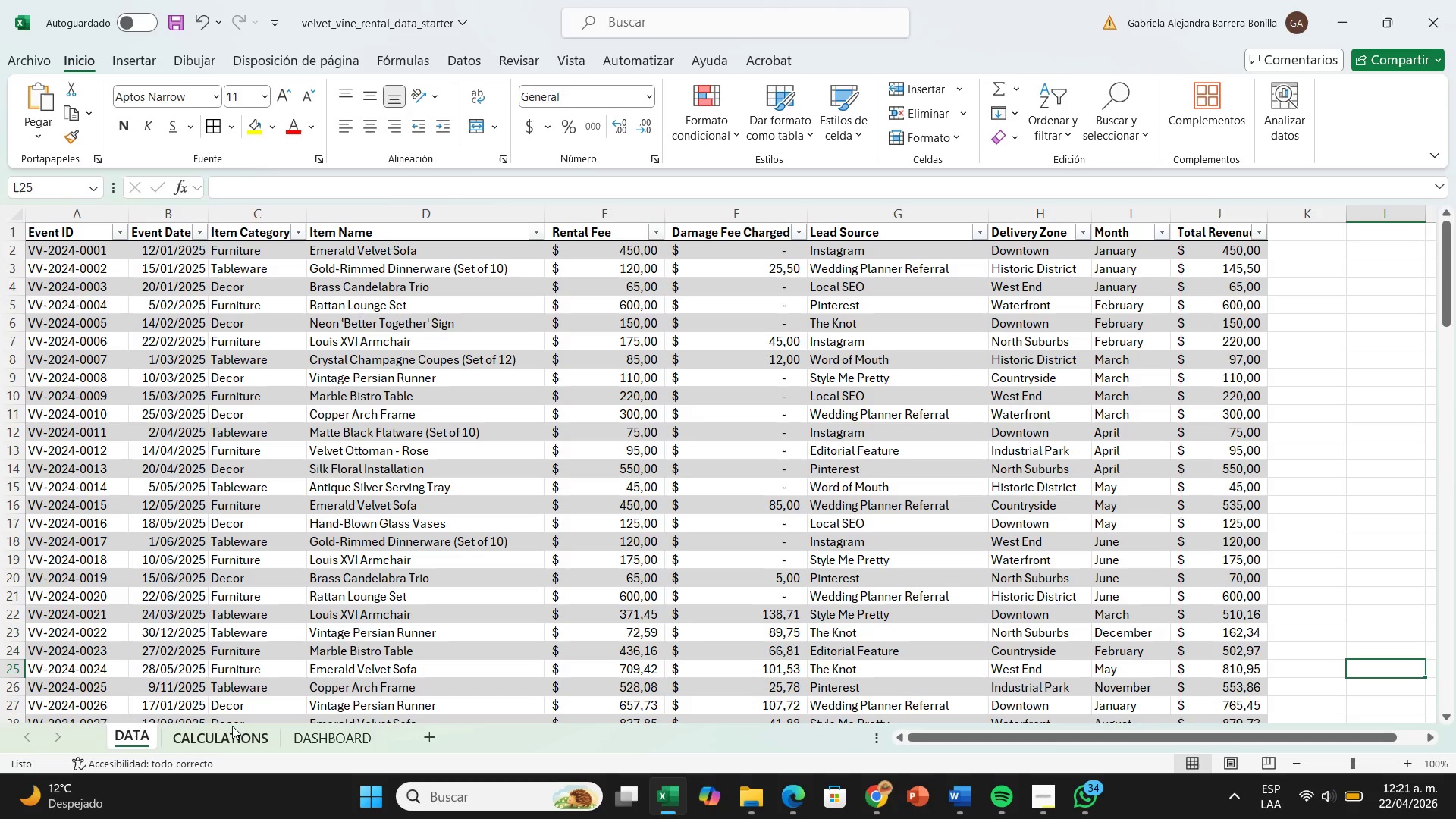 
left_click([243, 742])
 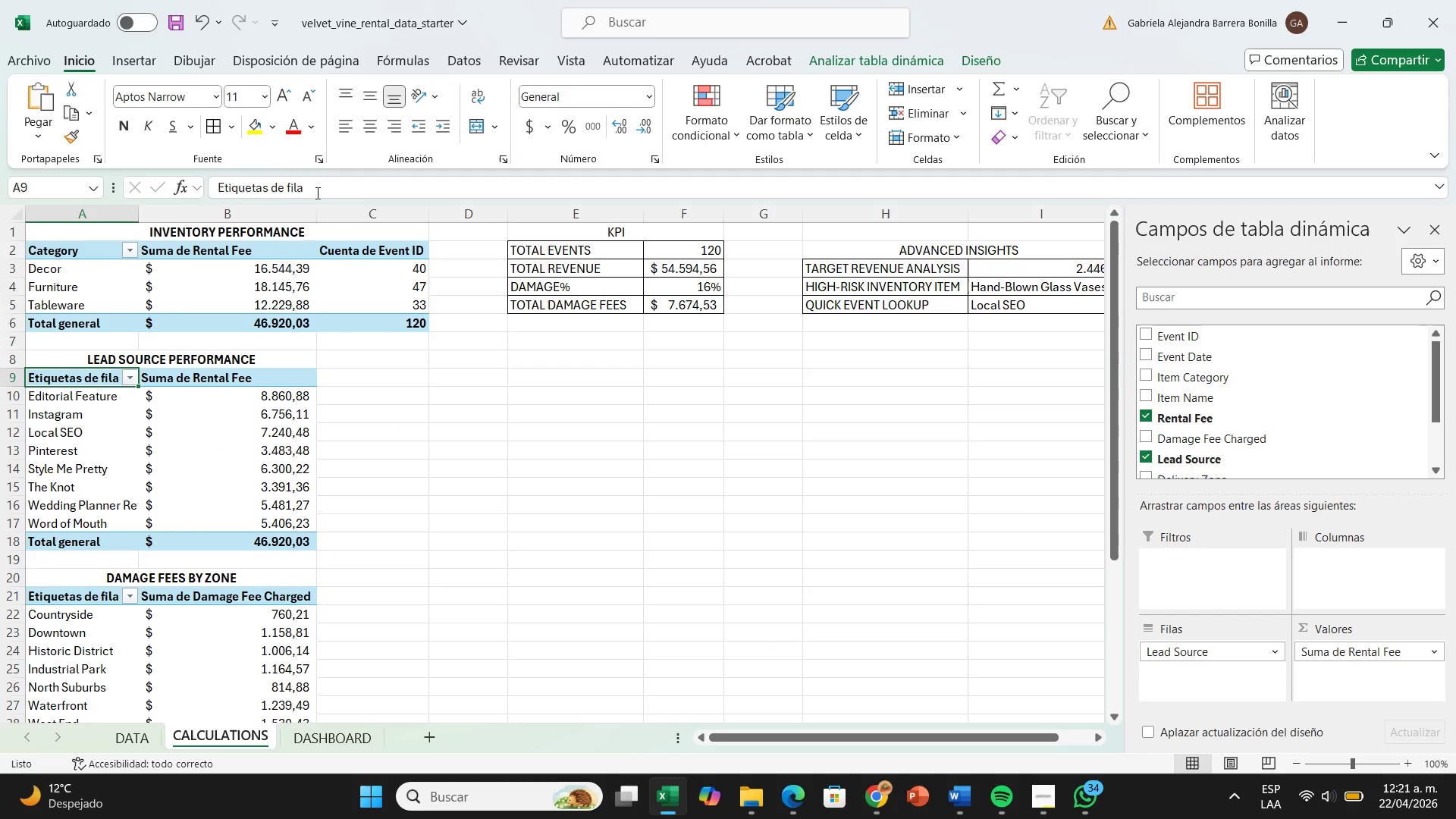 
left_click([316, 185])
 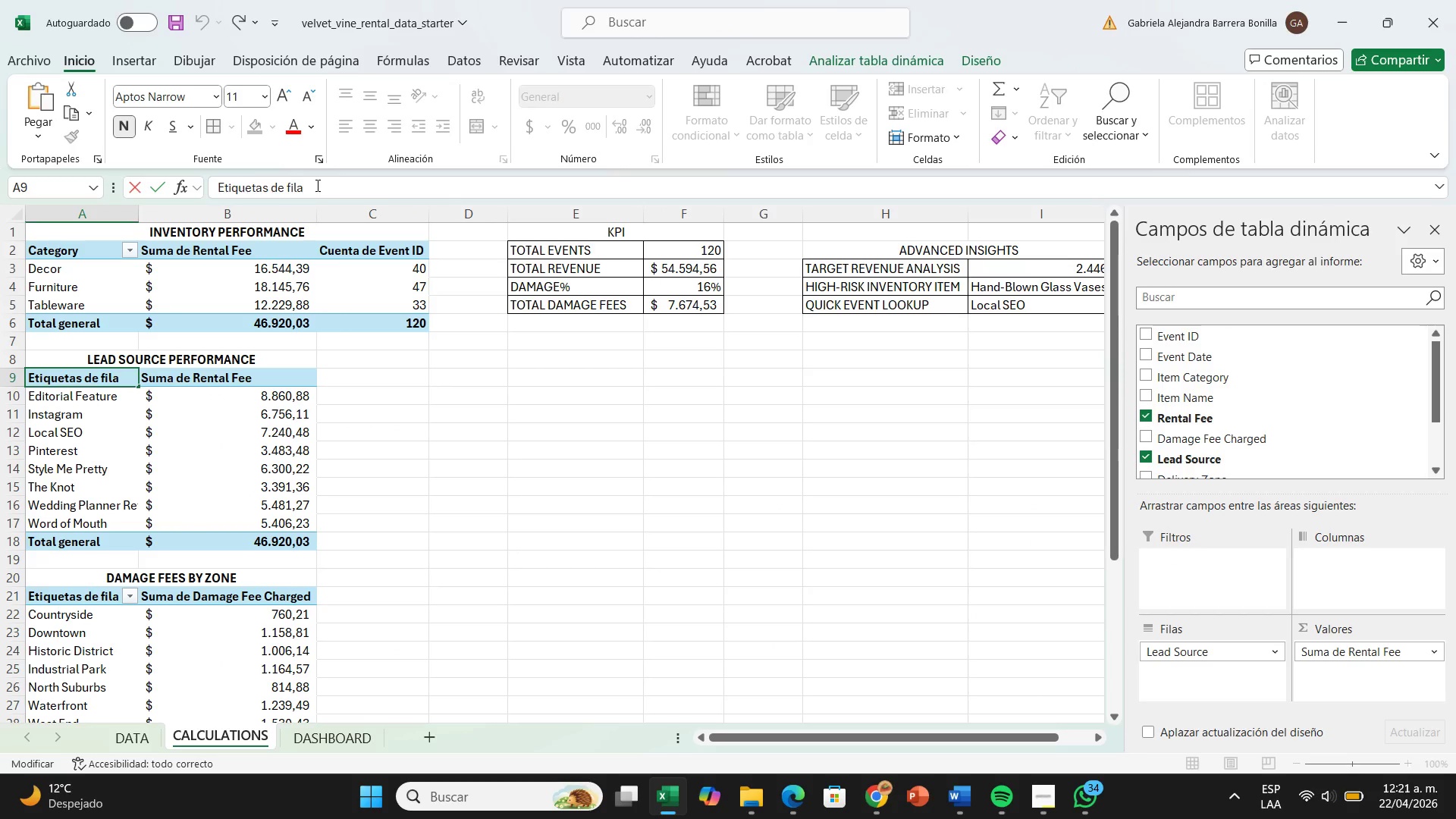 
hold_key(key=Backspace, duration=1.31)
 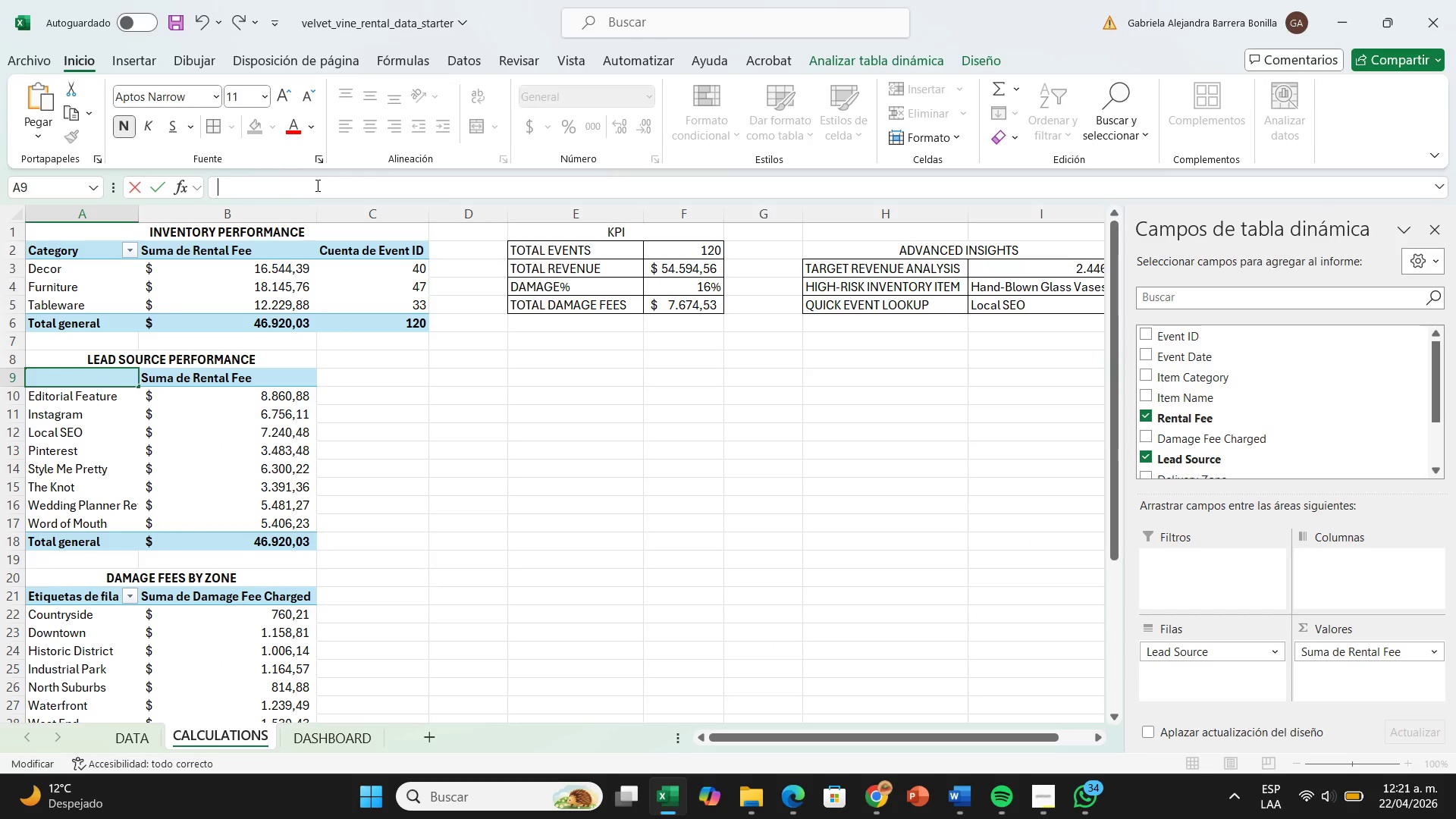 
type(LeadSource)
 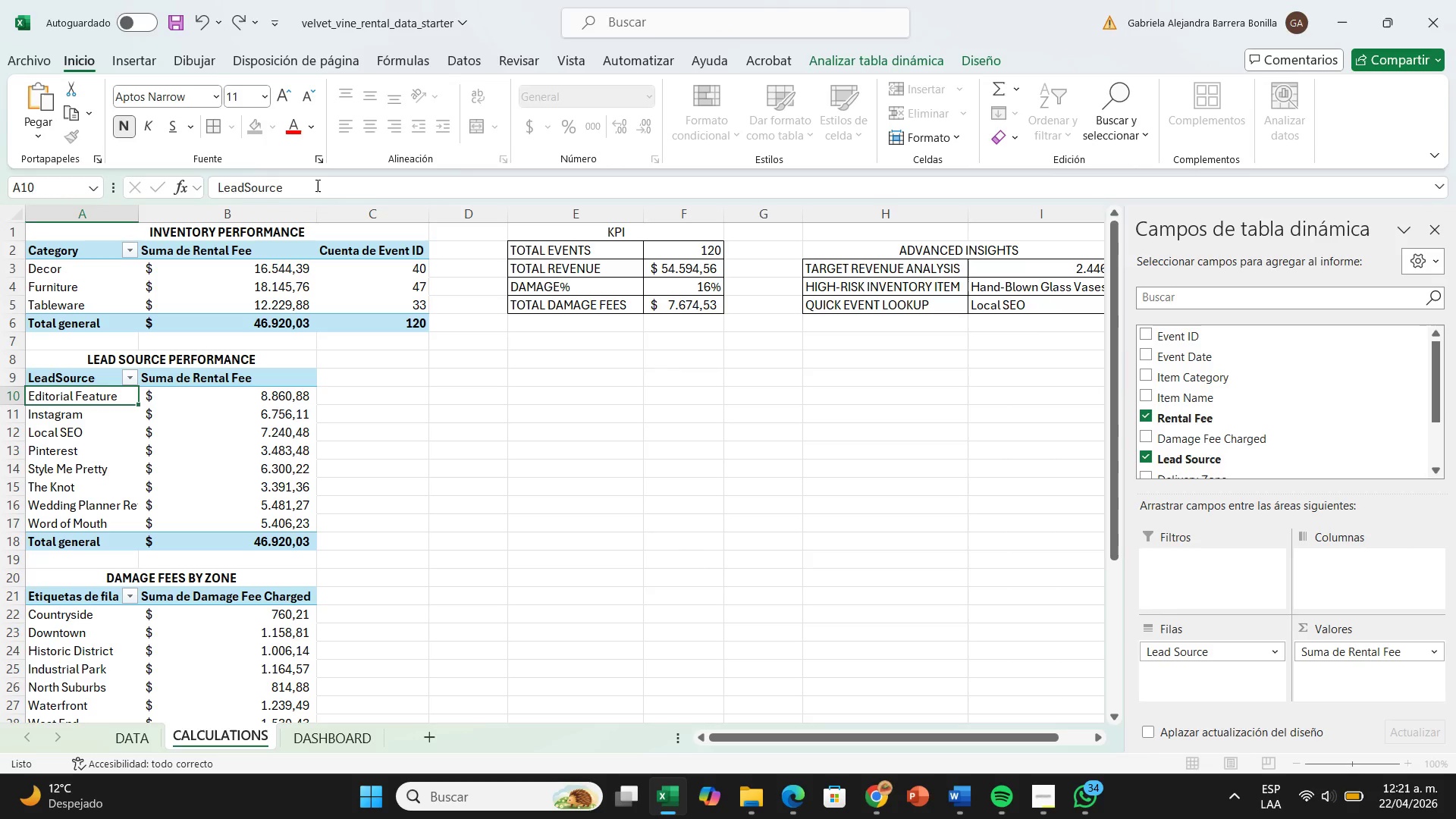 
key(Enter)
 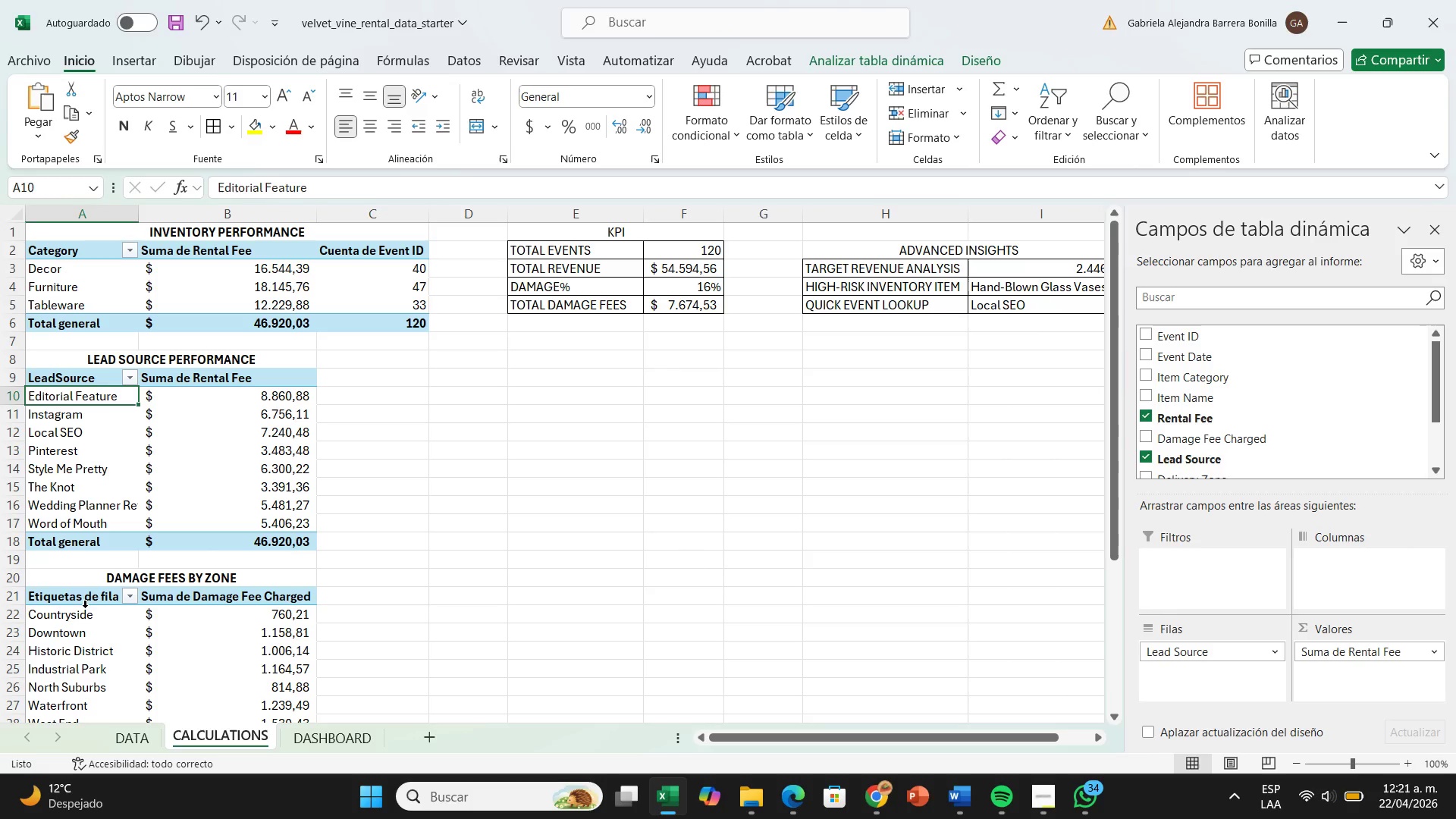 
left_click([89, 595])
 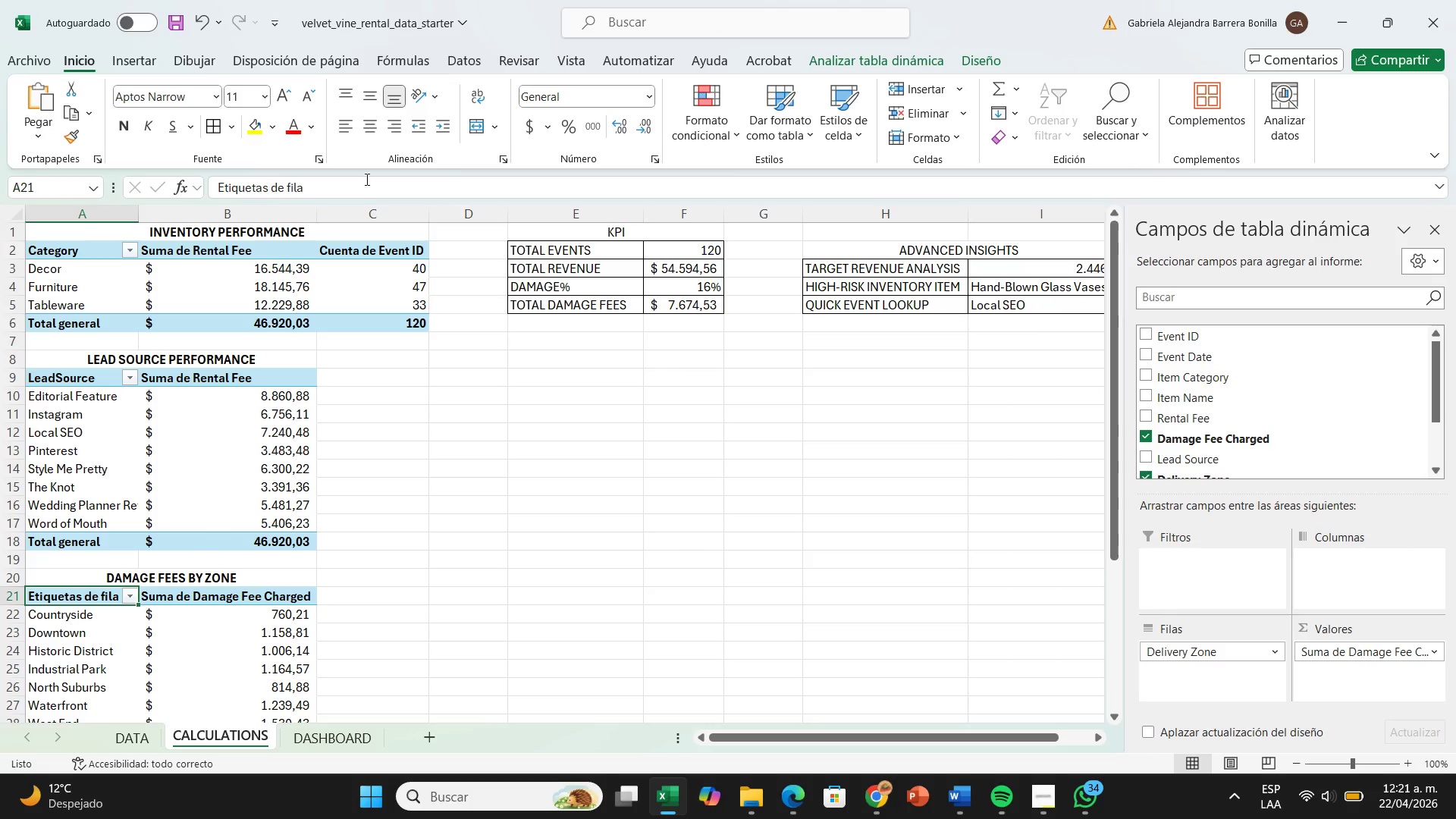 
left_click([366, 179])
 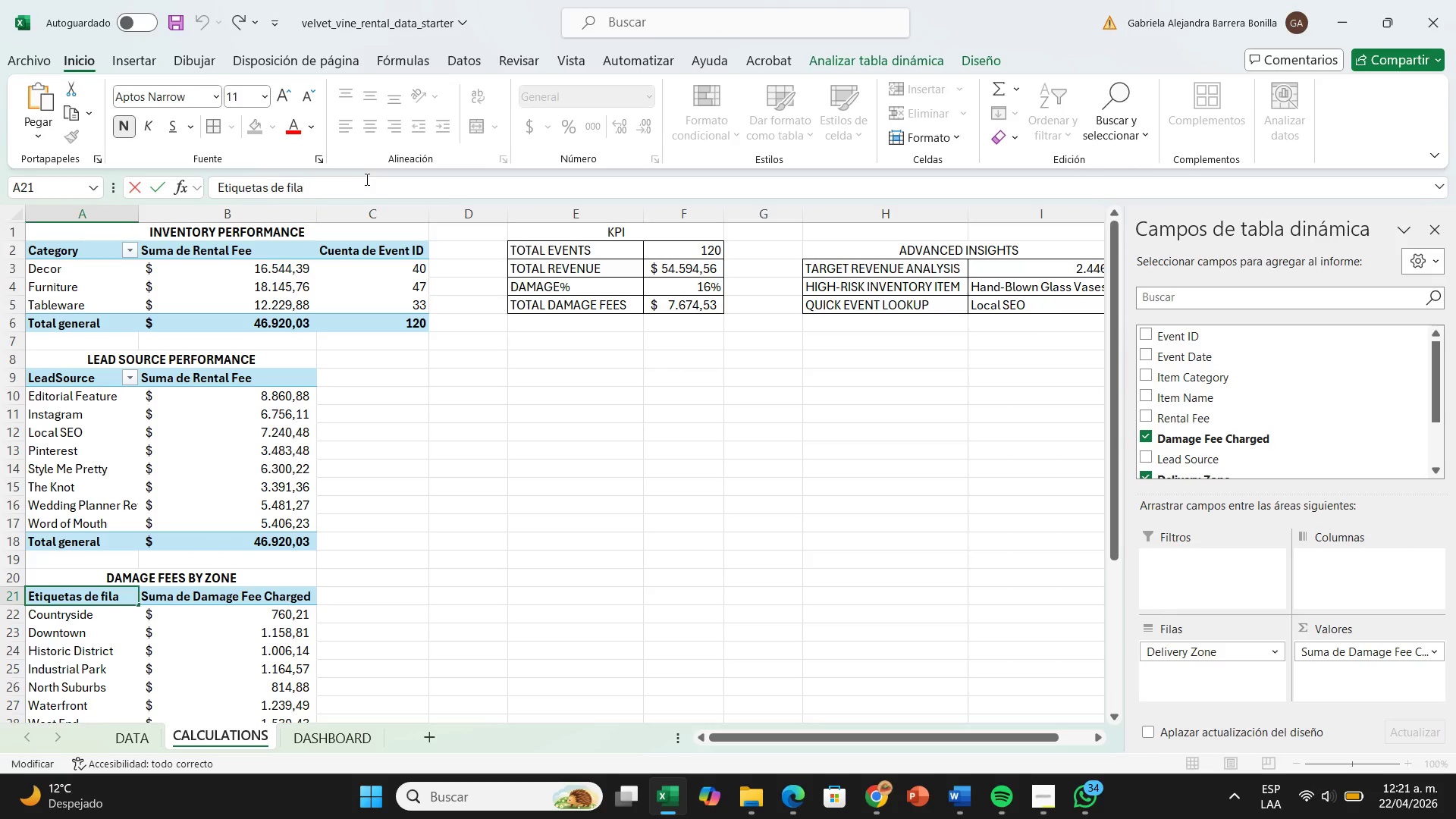 
hold_key(key=Backspace, duration=1.38)
 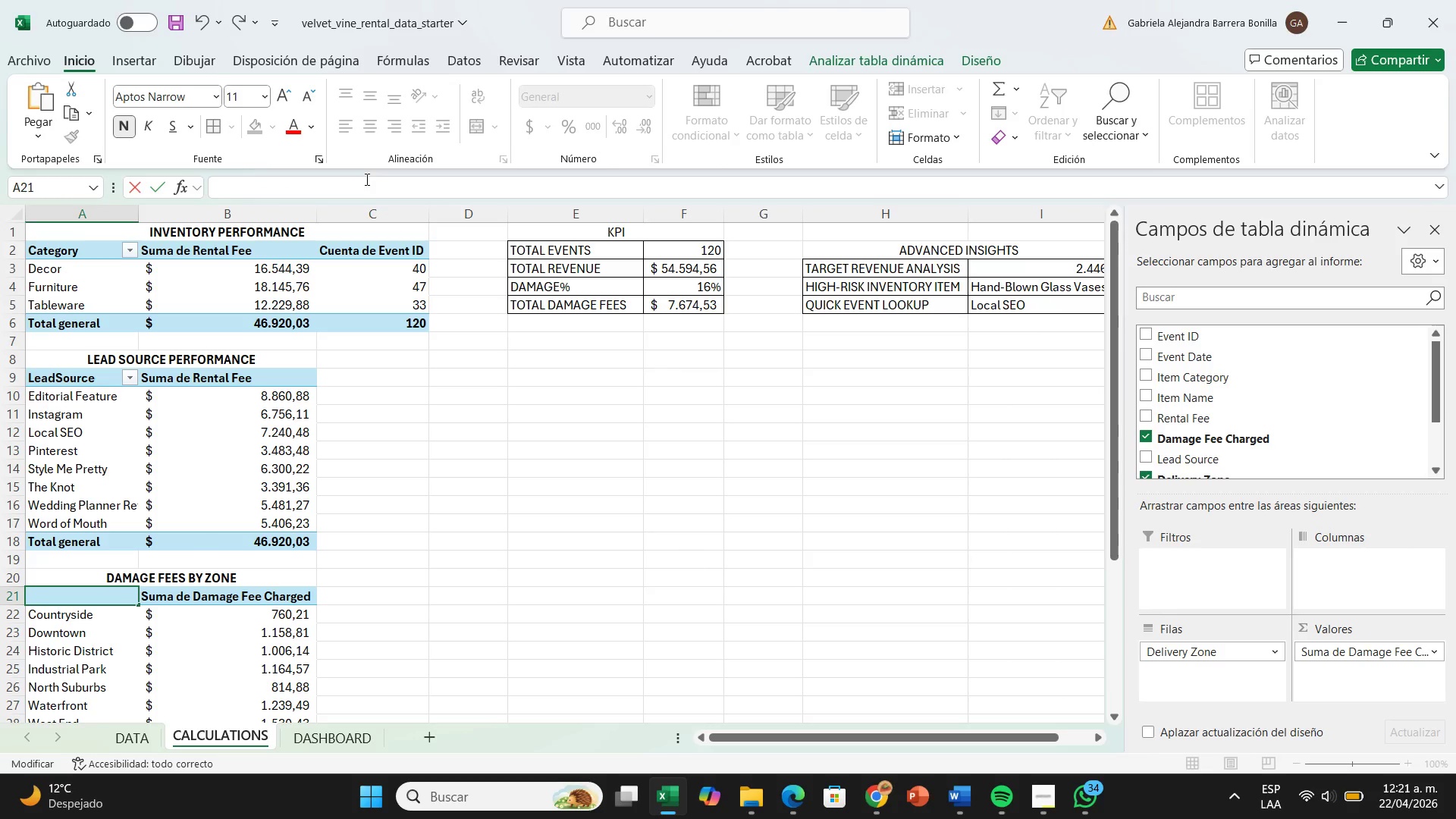 
type(D)
key(Backspace)
type(Z)
key(Backspace)
key(Backspace)
type(ZO)
key(Backspace)
type(one)
 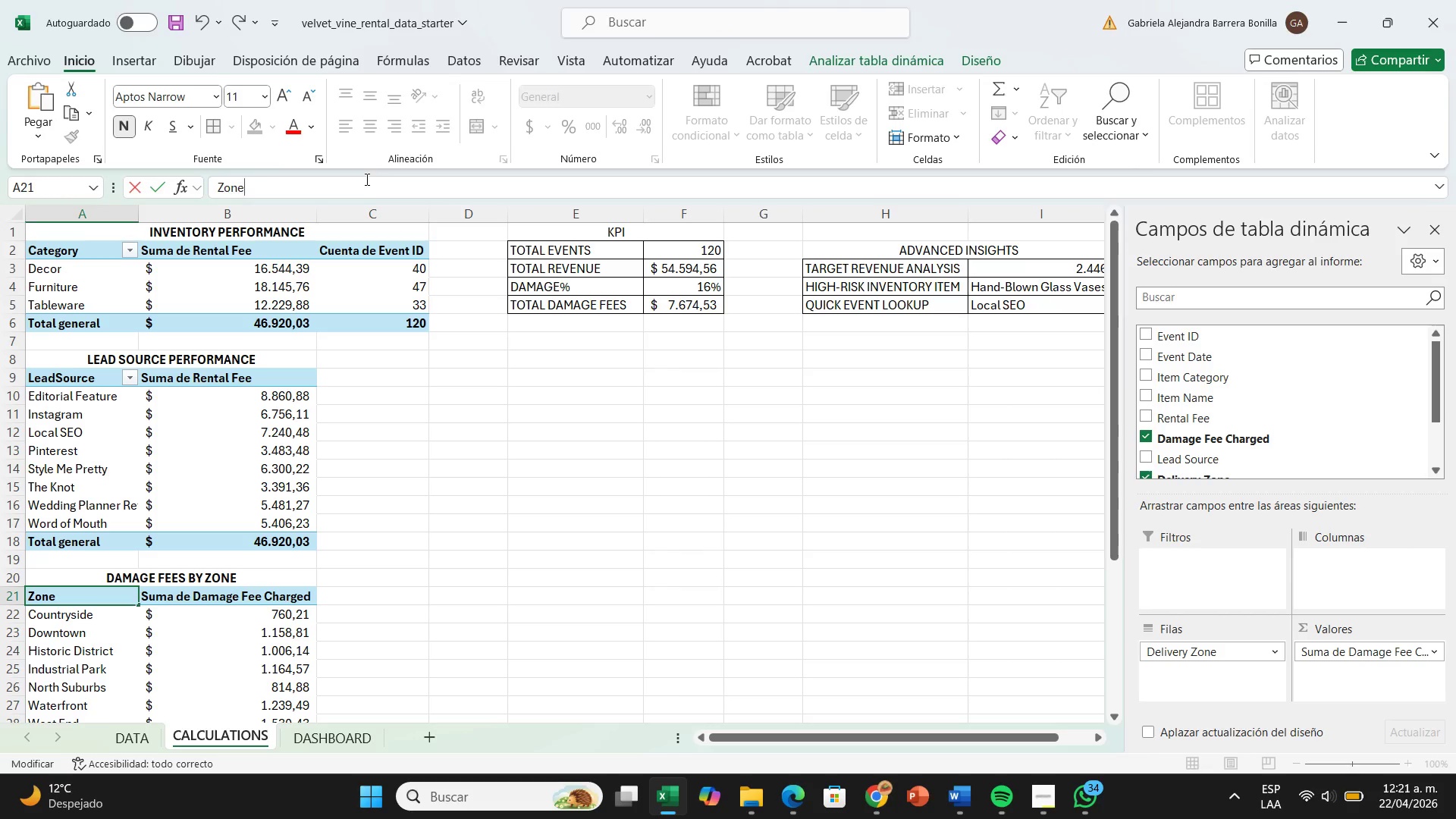 
key(Enter)
 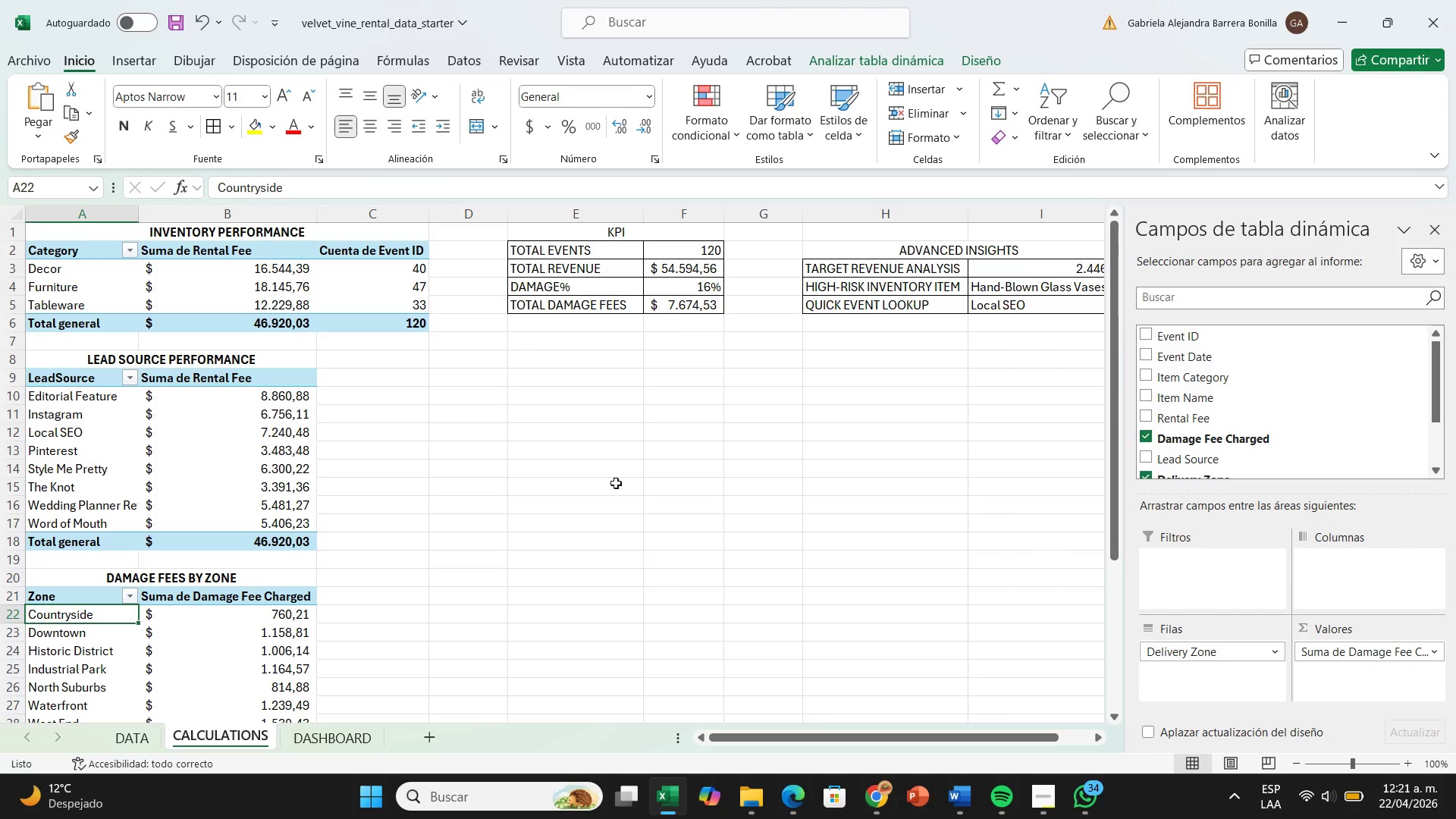 
left_click([622, 487])
 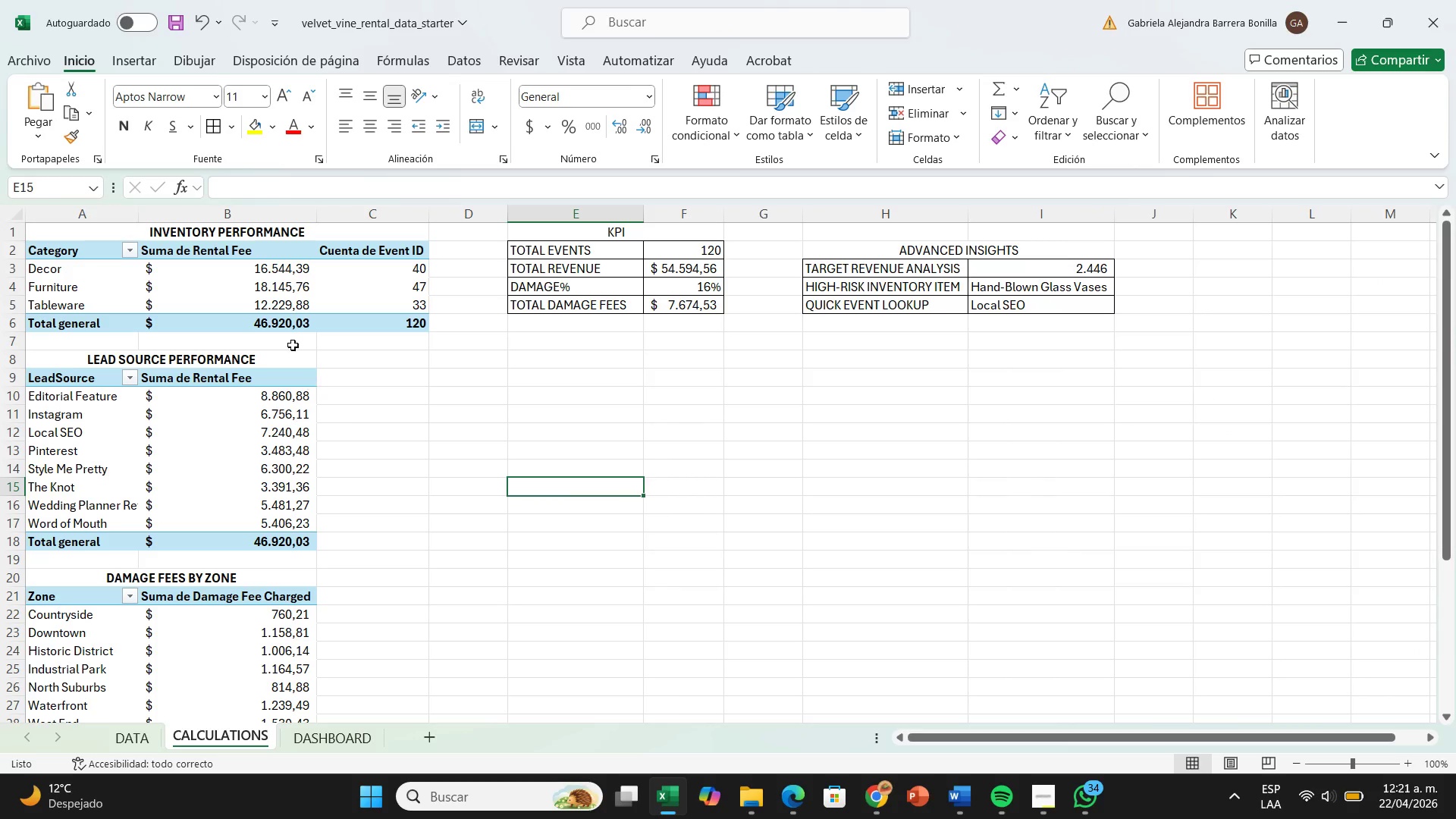 
left_click([24, 259])
 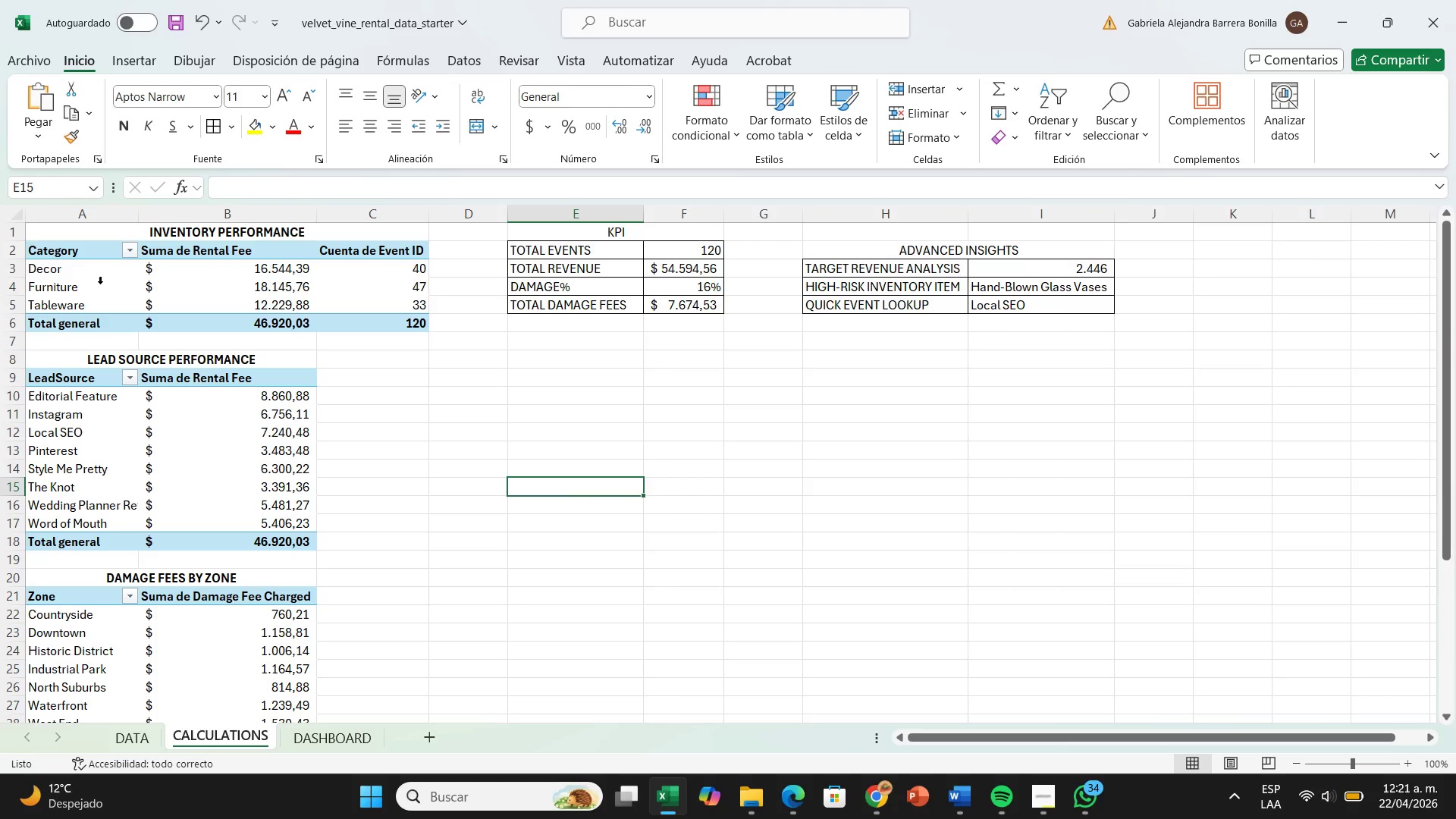 
left_click([100, 284])
 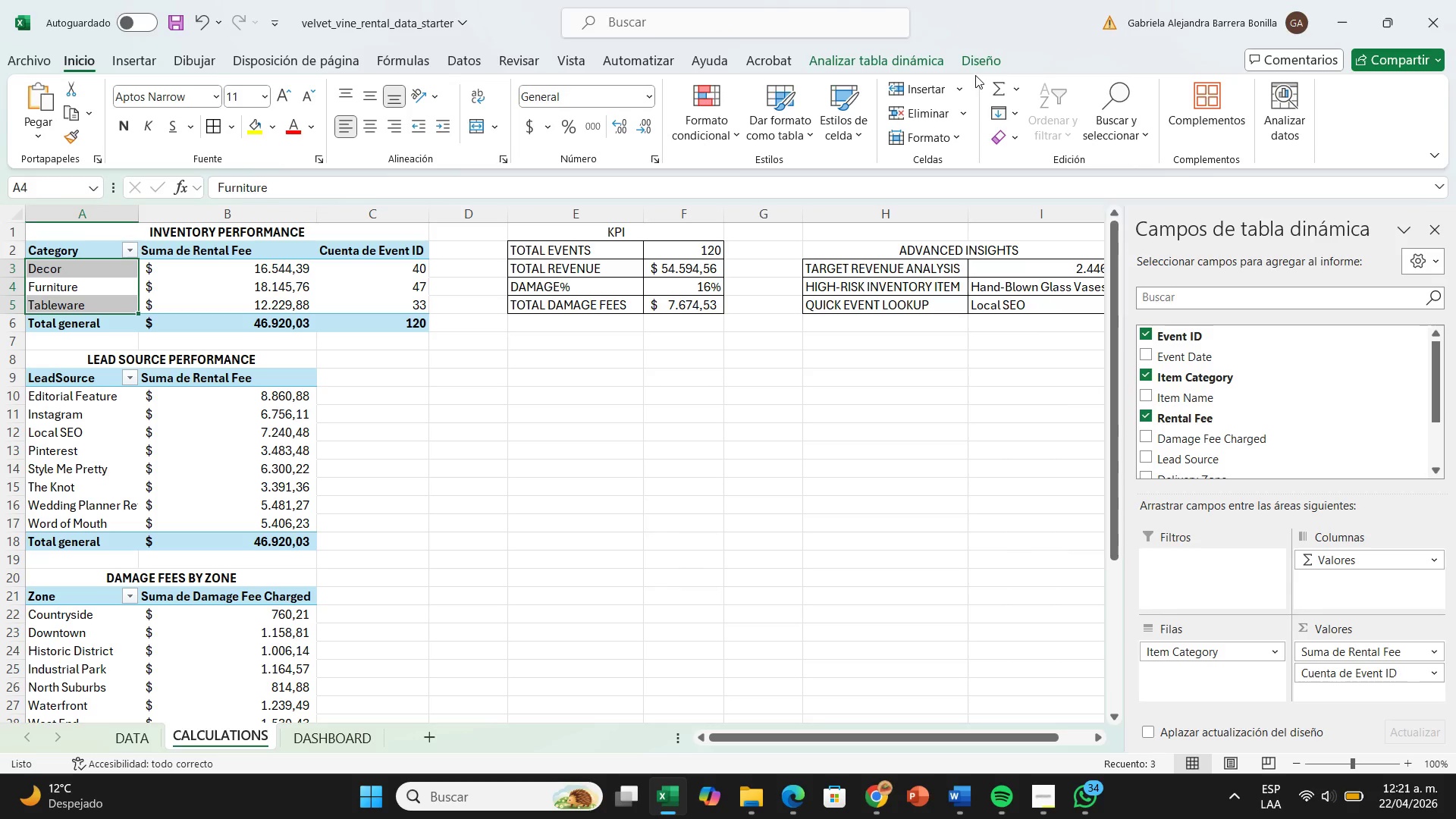 
left_click([831, 61])
 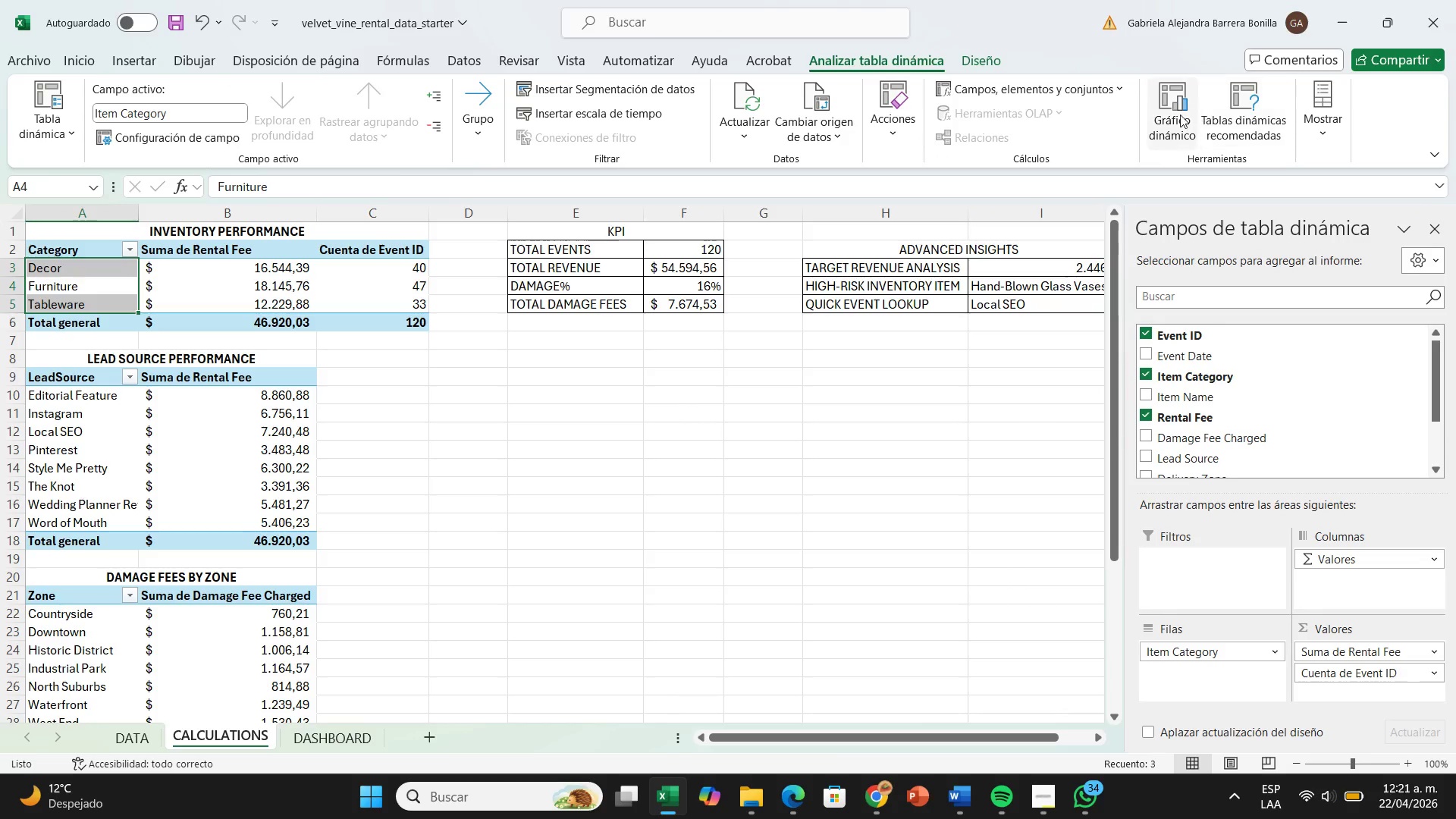 
left_click([1177, 115])
 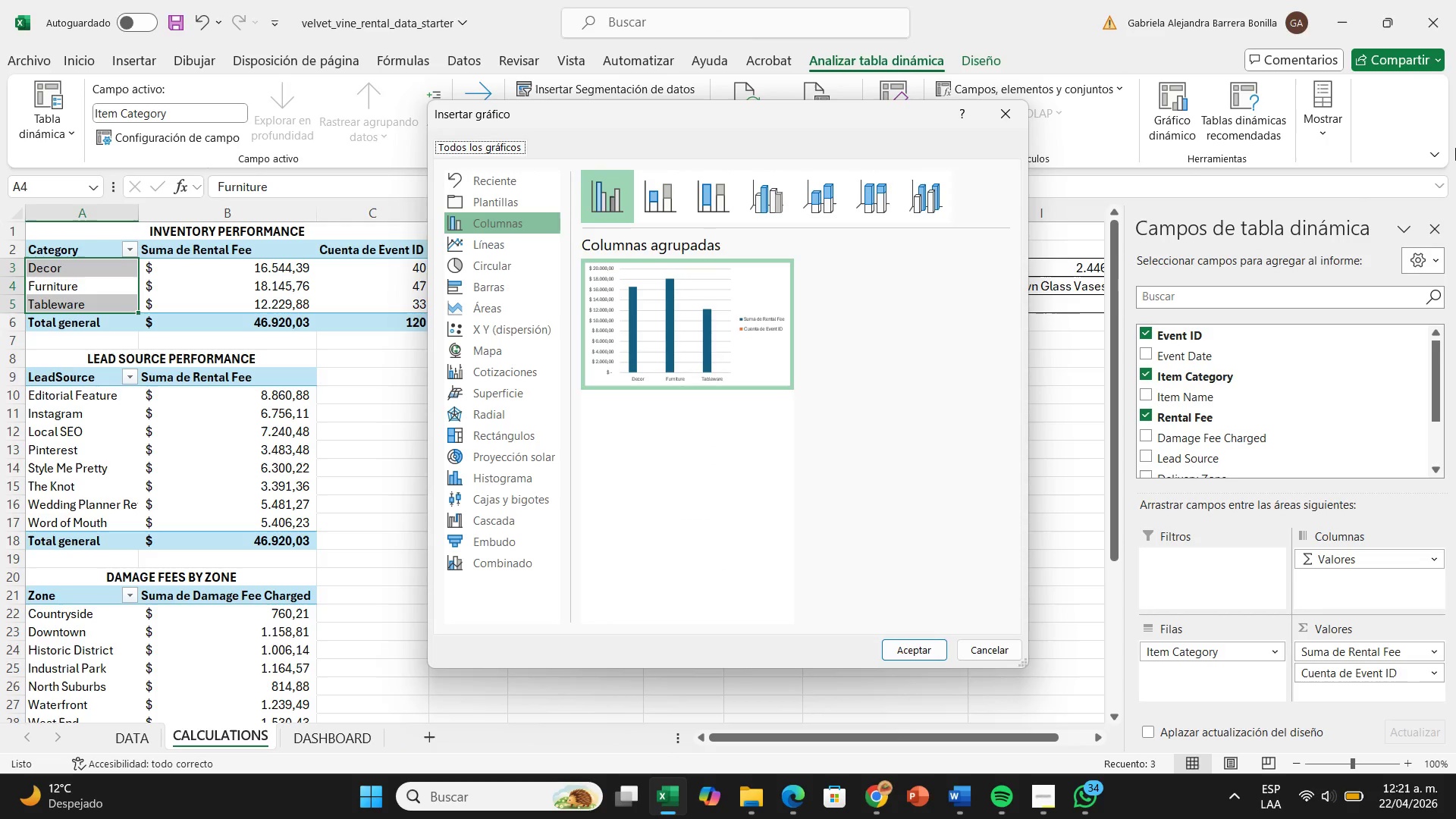 
wait(7.17)
 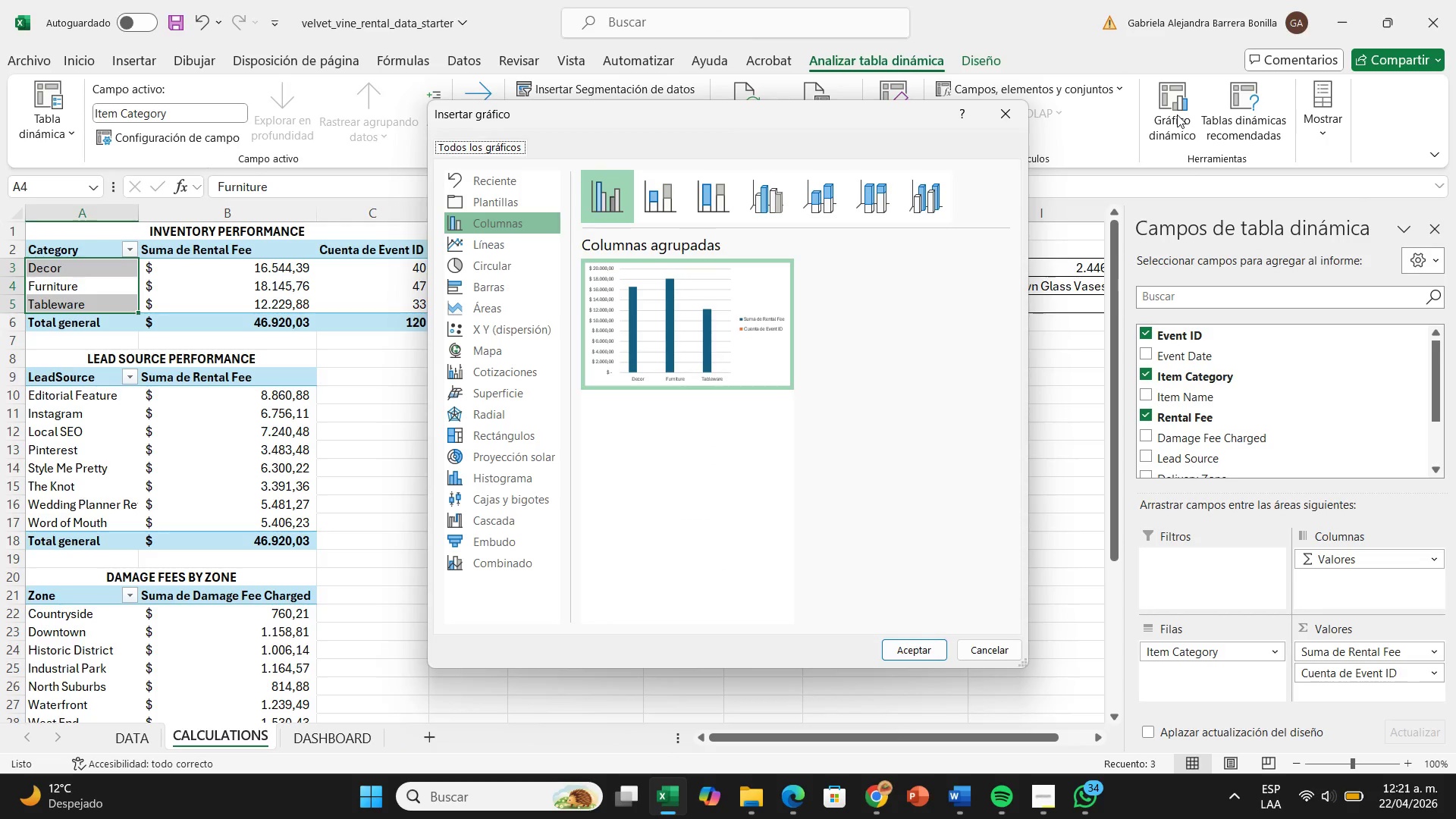 
left_click([521, 284])
 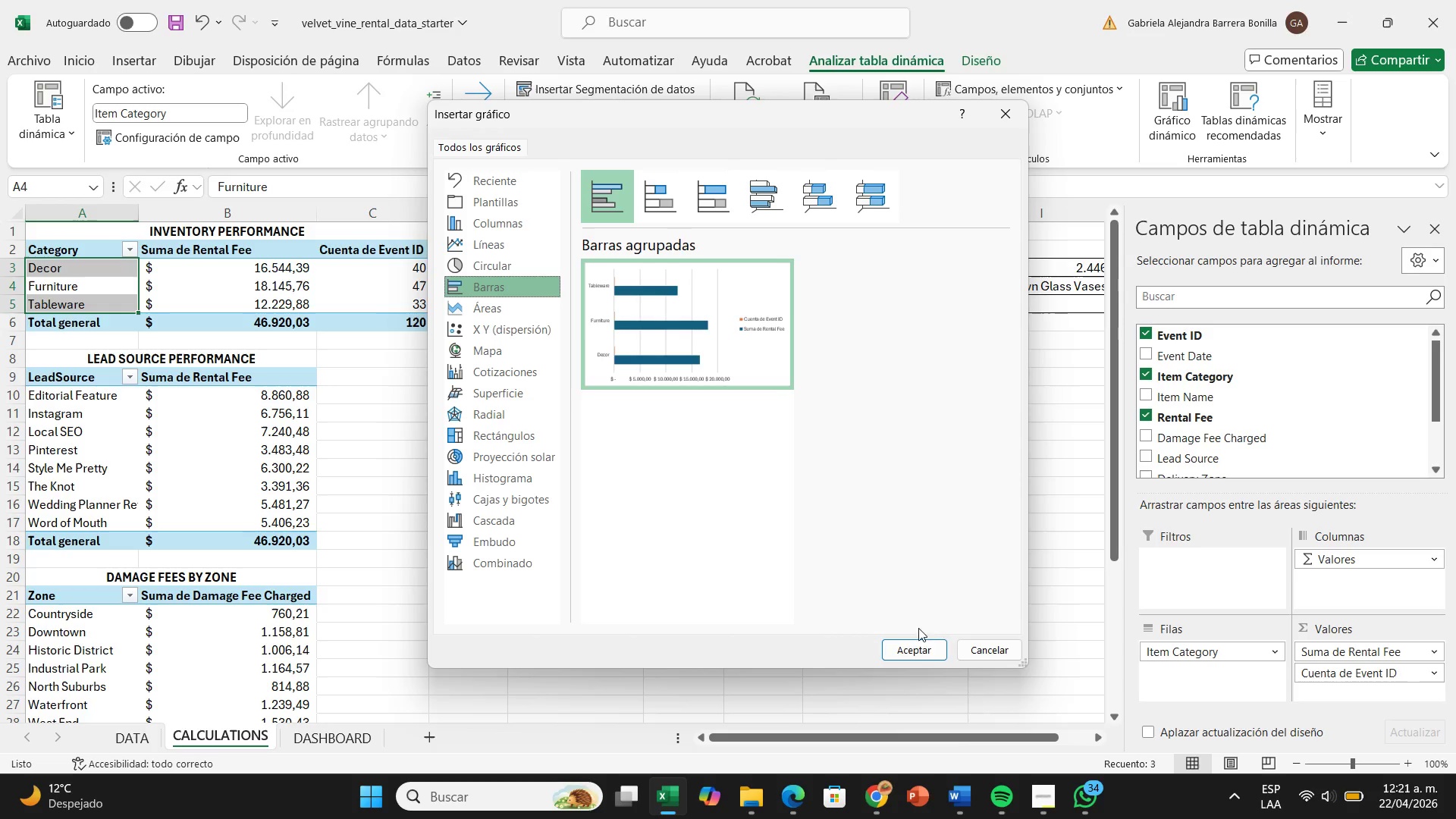 
left_click([927, 650])
 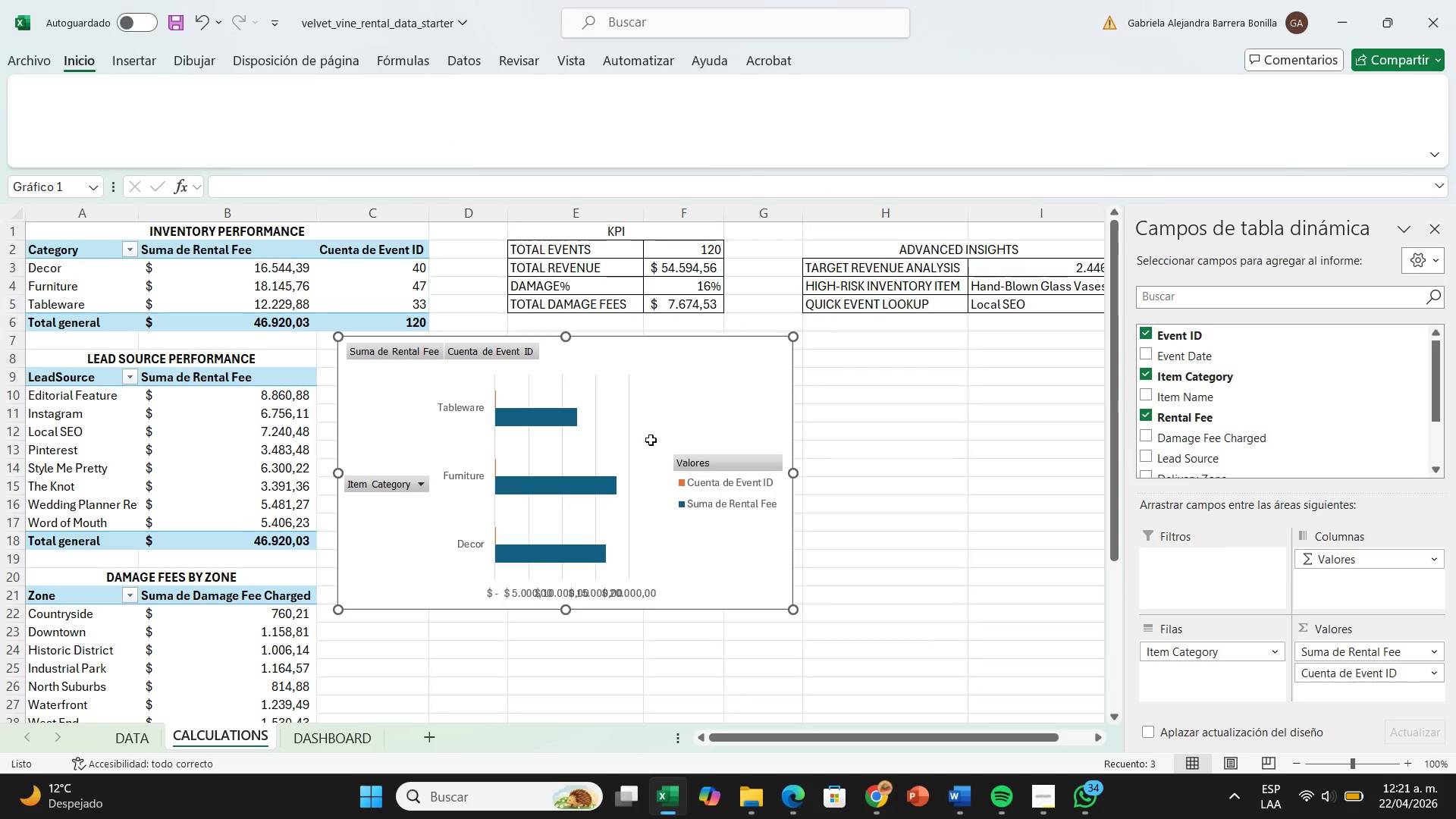 
left_click_drag(start_coordinate=[640, 371], to_coordinate=[722, 366])
 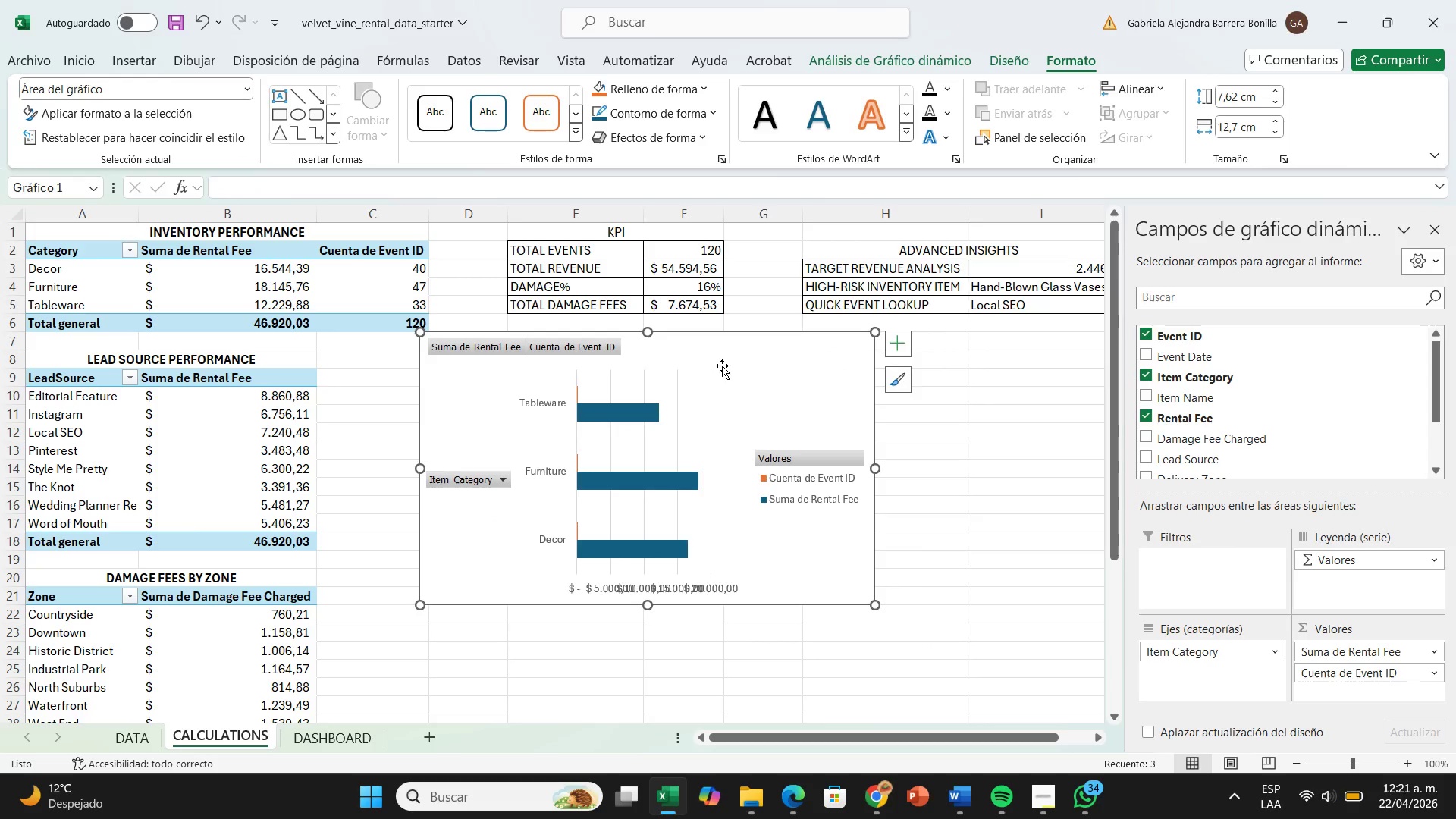 
left_click_drag(start_coordinate=[722, 366], to_coordinate=[747, 366])
 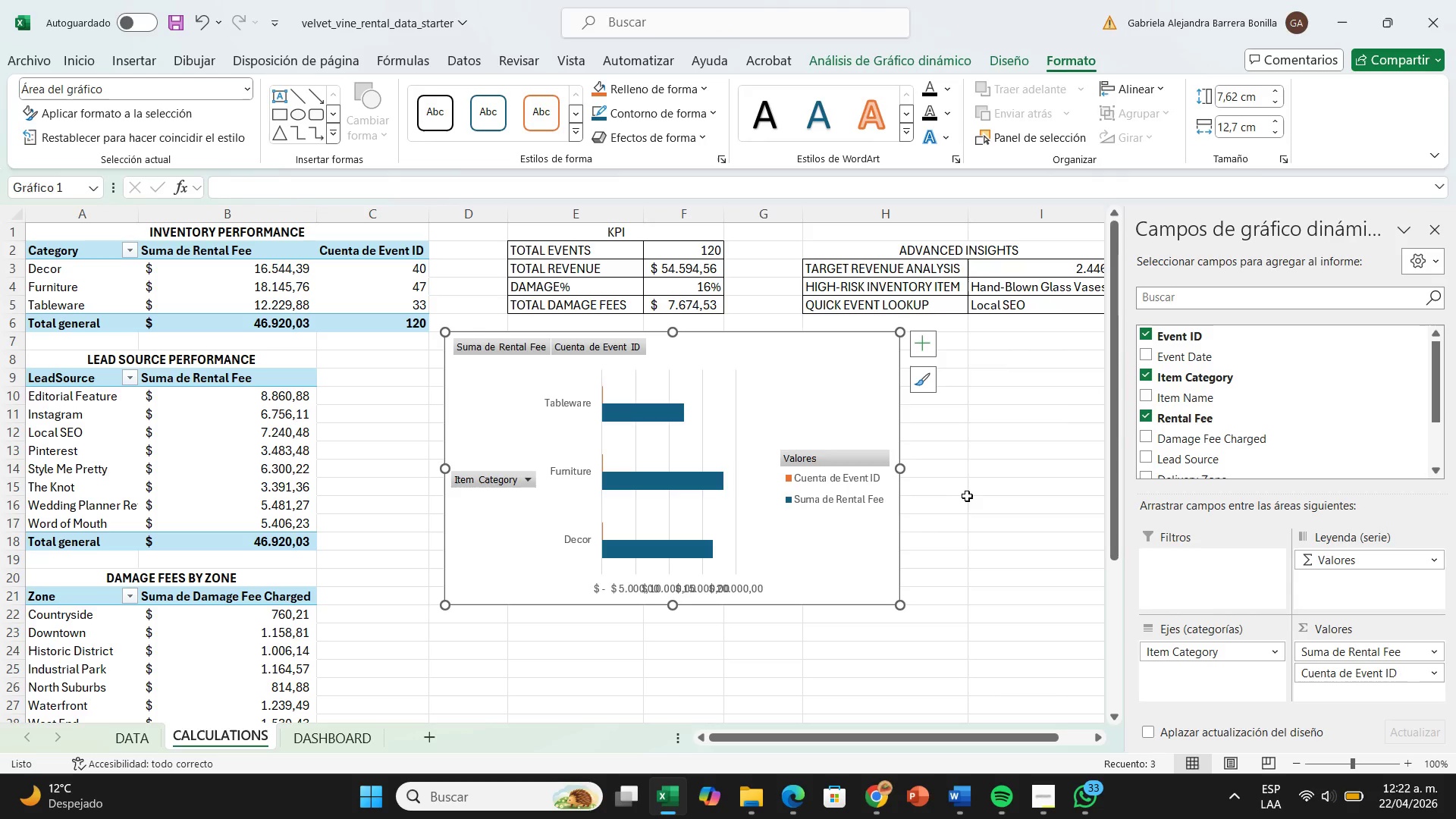 
wait(76.38)
 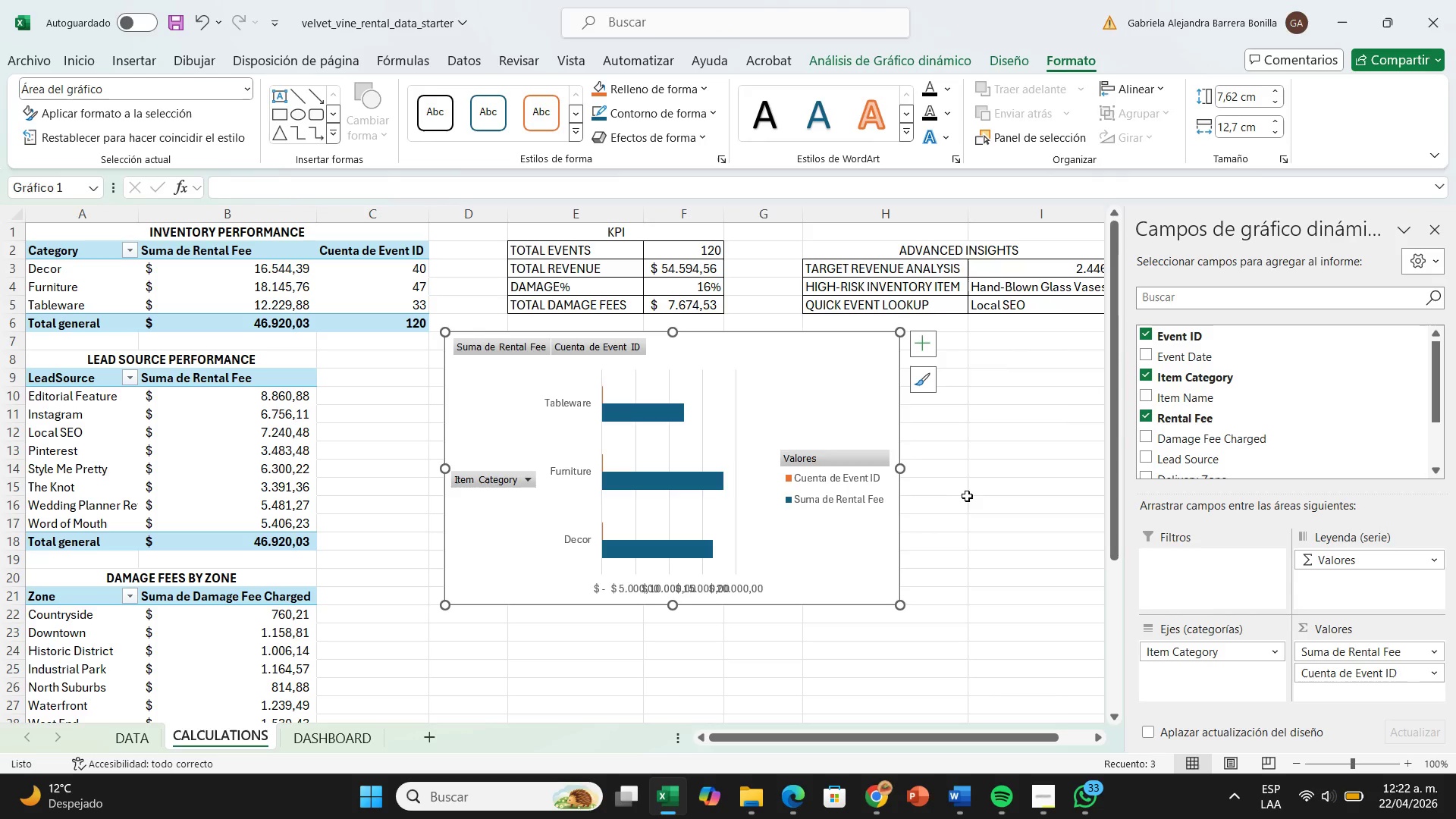 
mouse_move([802, 424])
 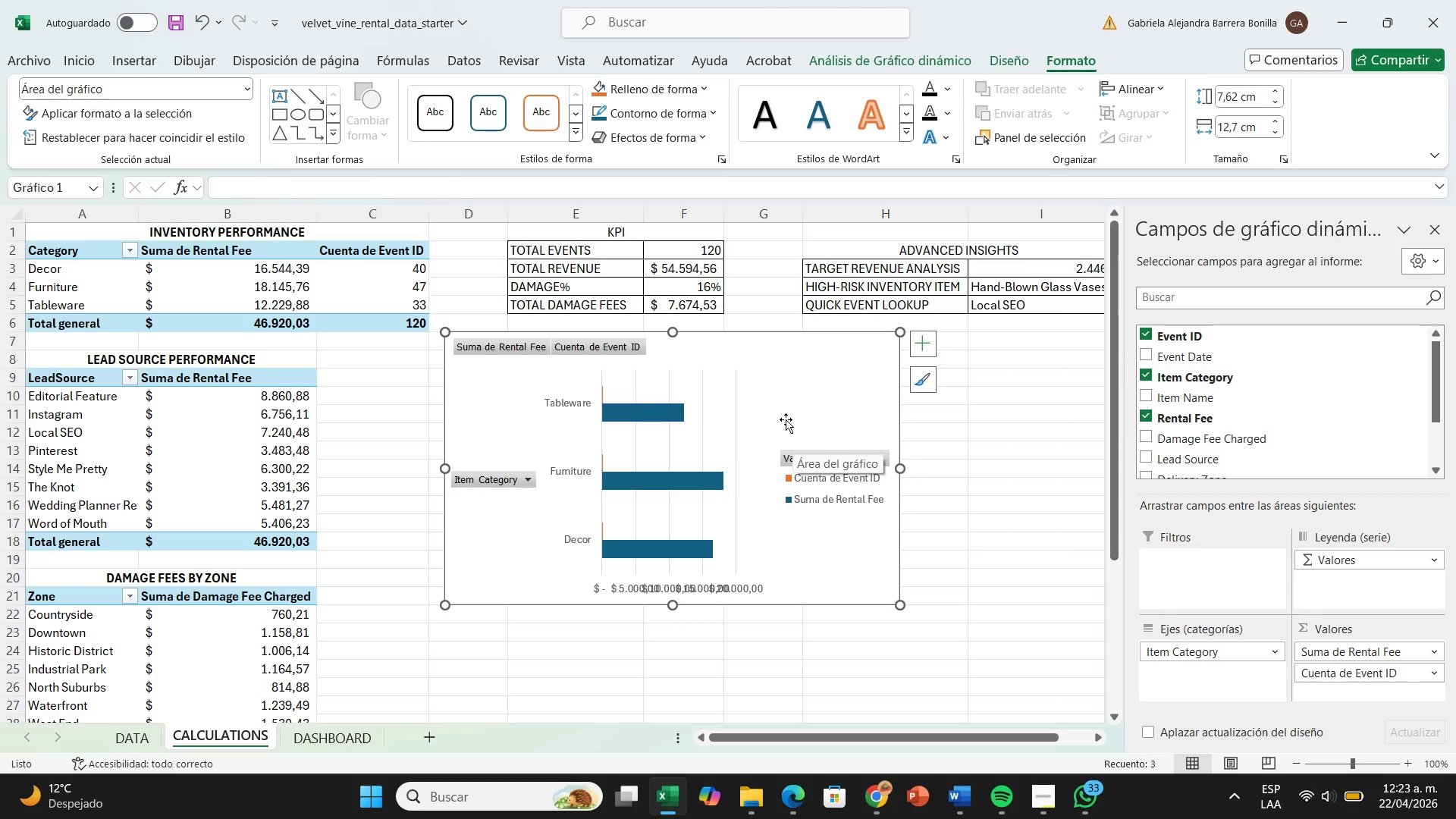 
wait(28.51)
 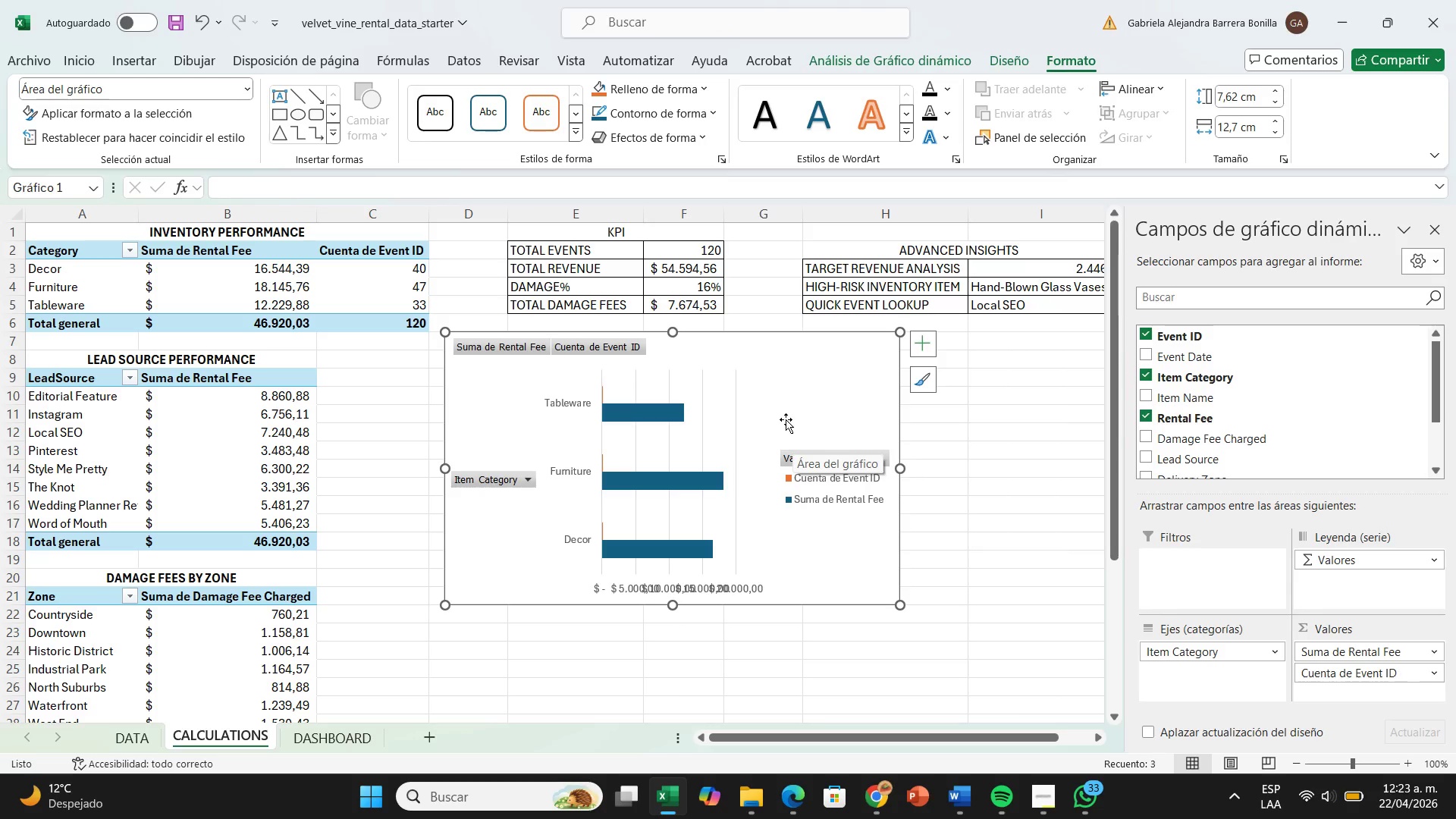 
left_click_drag(start_coordinate=[903, 331], to_coordinate=[735, 452])
 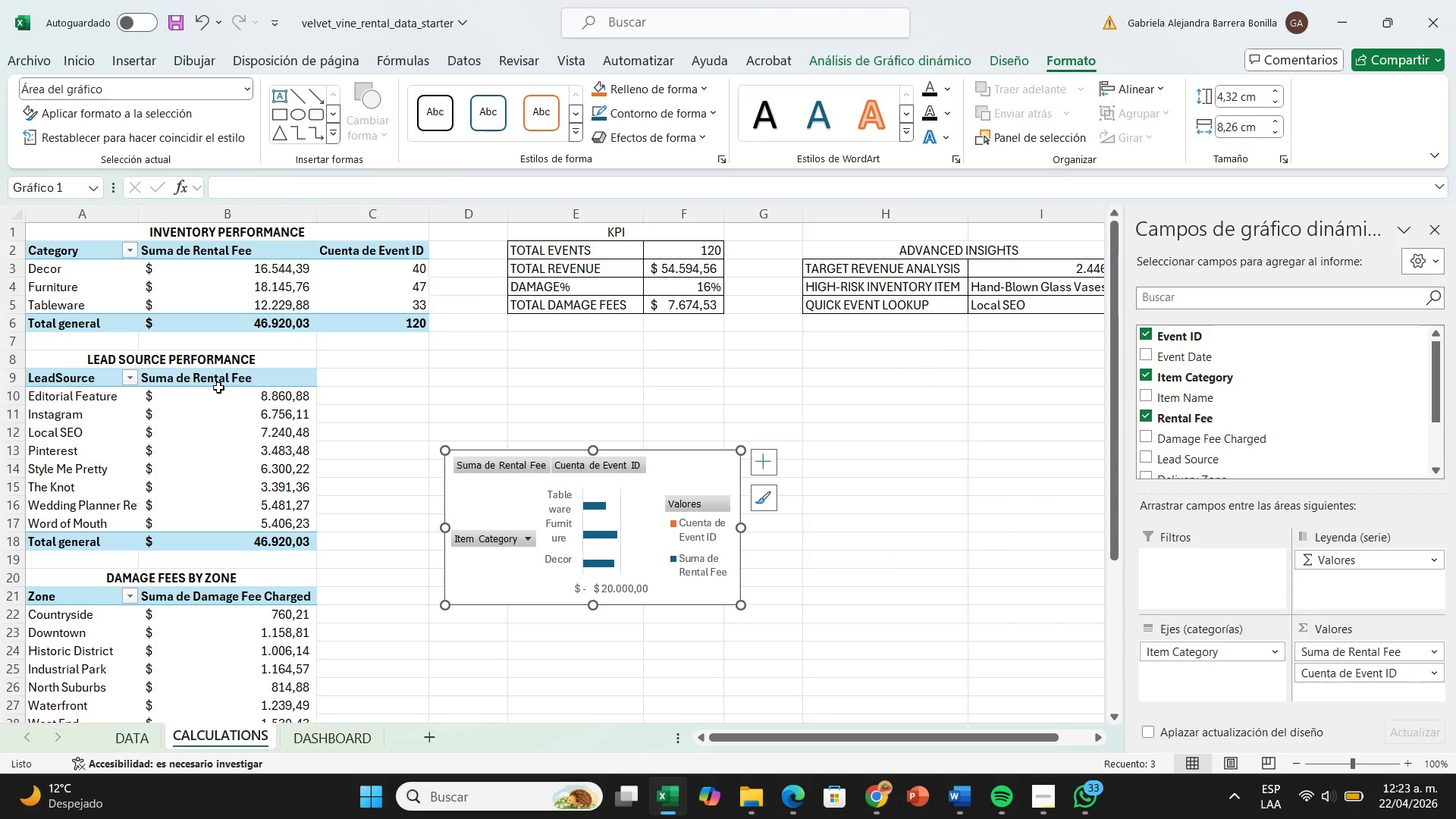 
left_click([213, 397])
 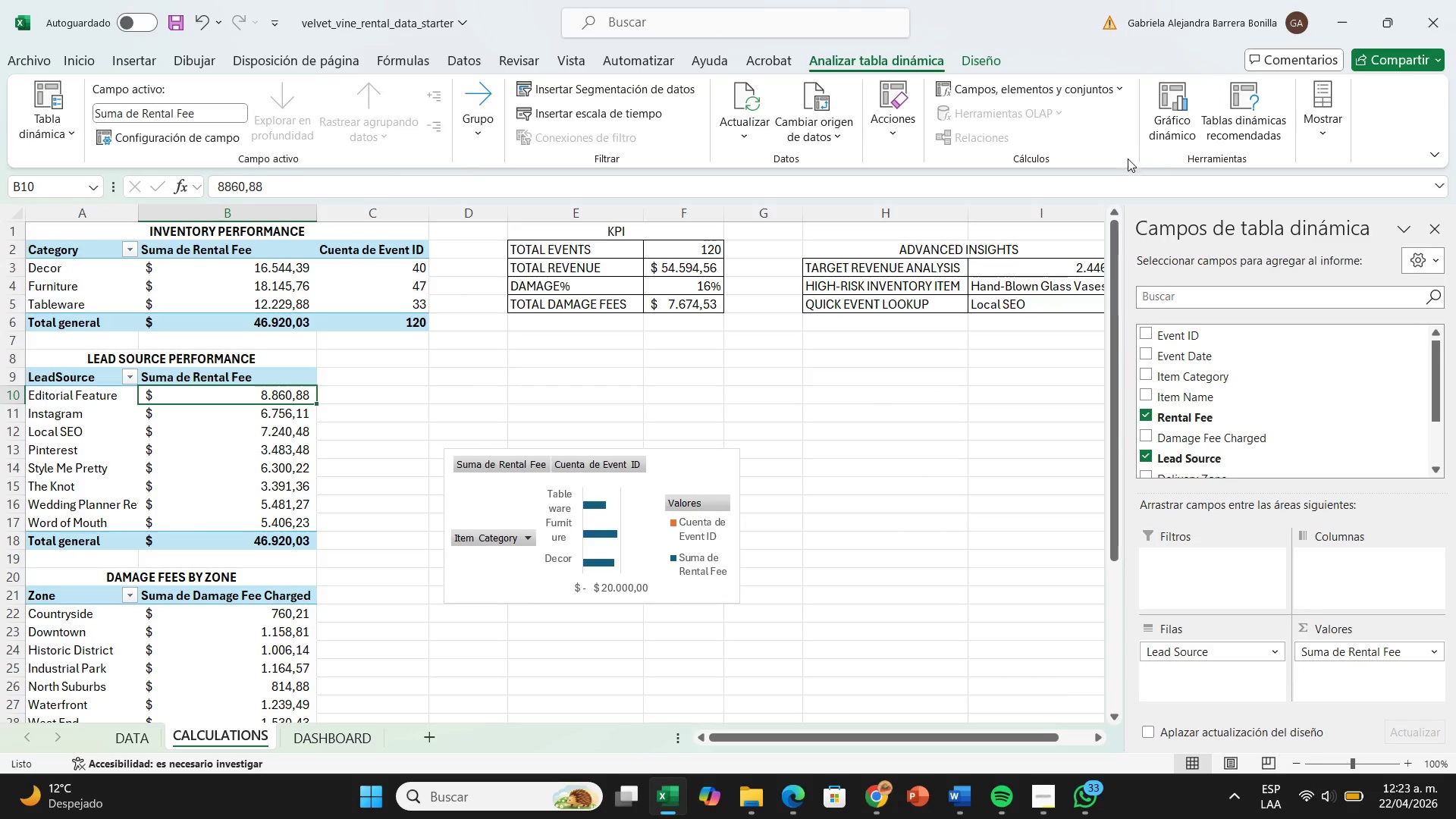 
left_click([1191, 102])
 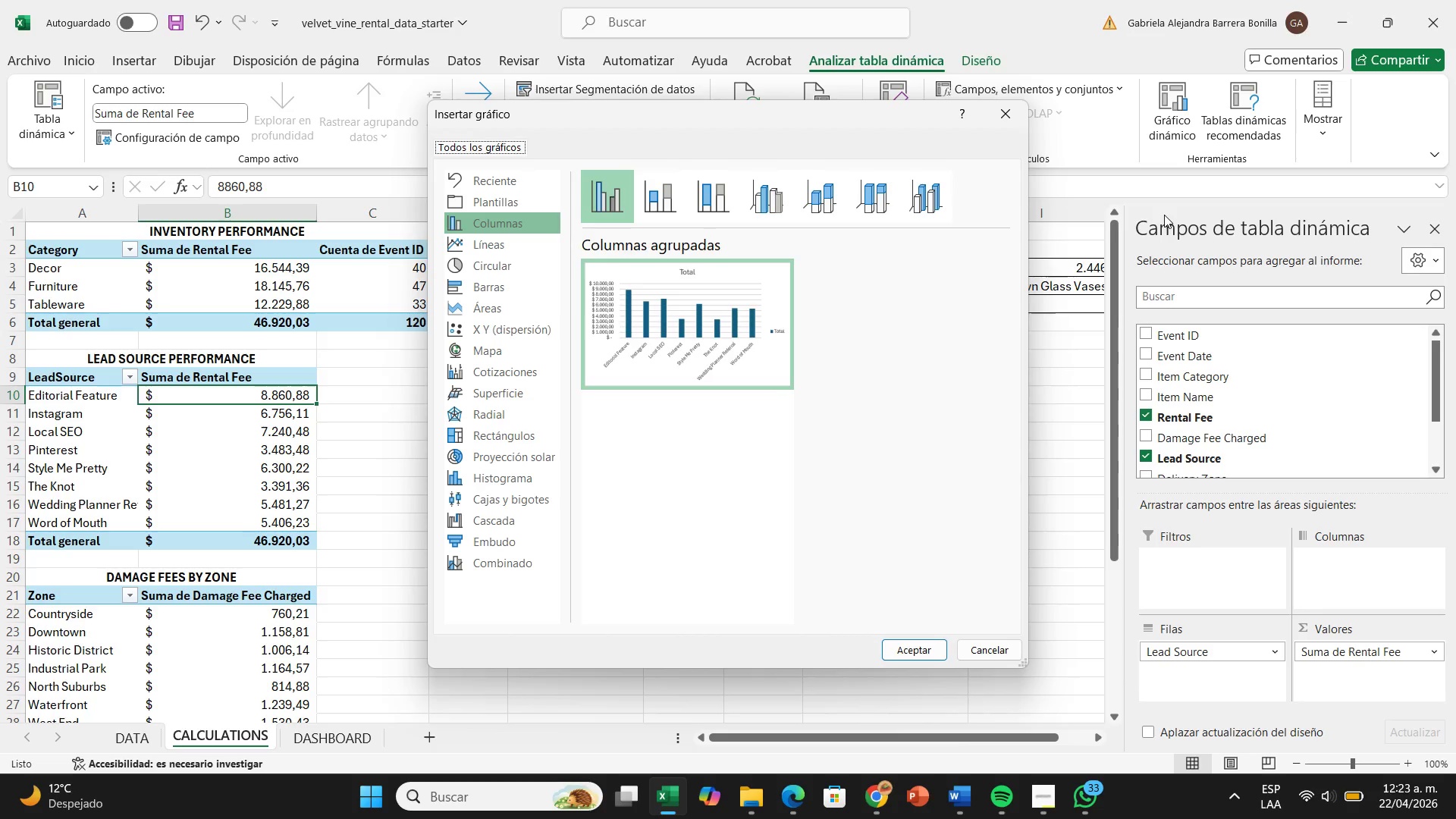 
wait(16.05)
 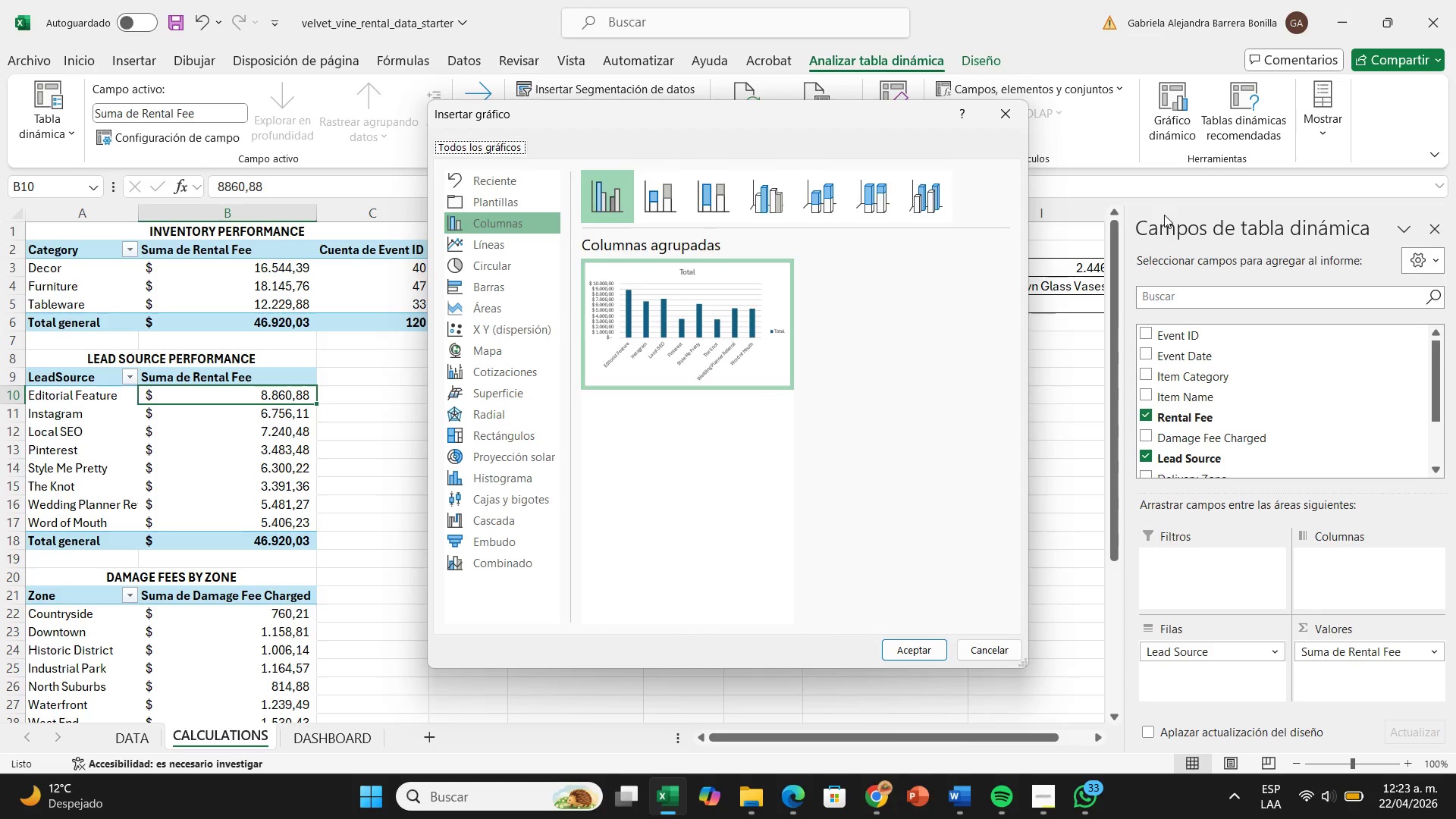 
left_click([530, 266])
 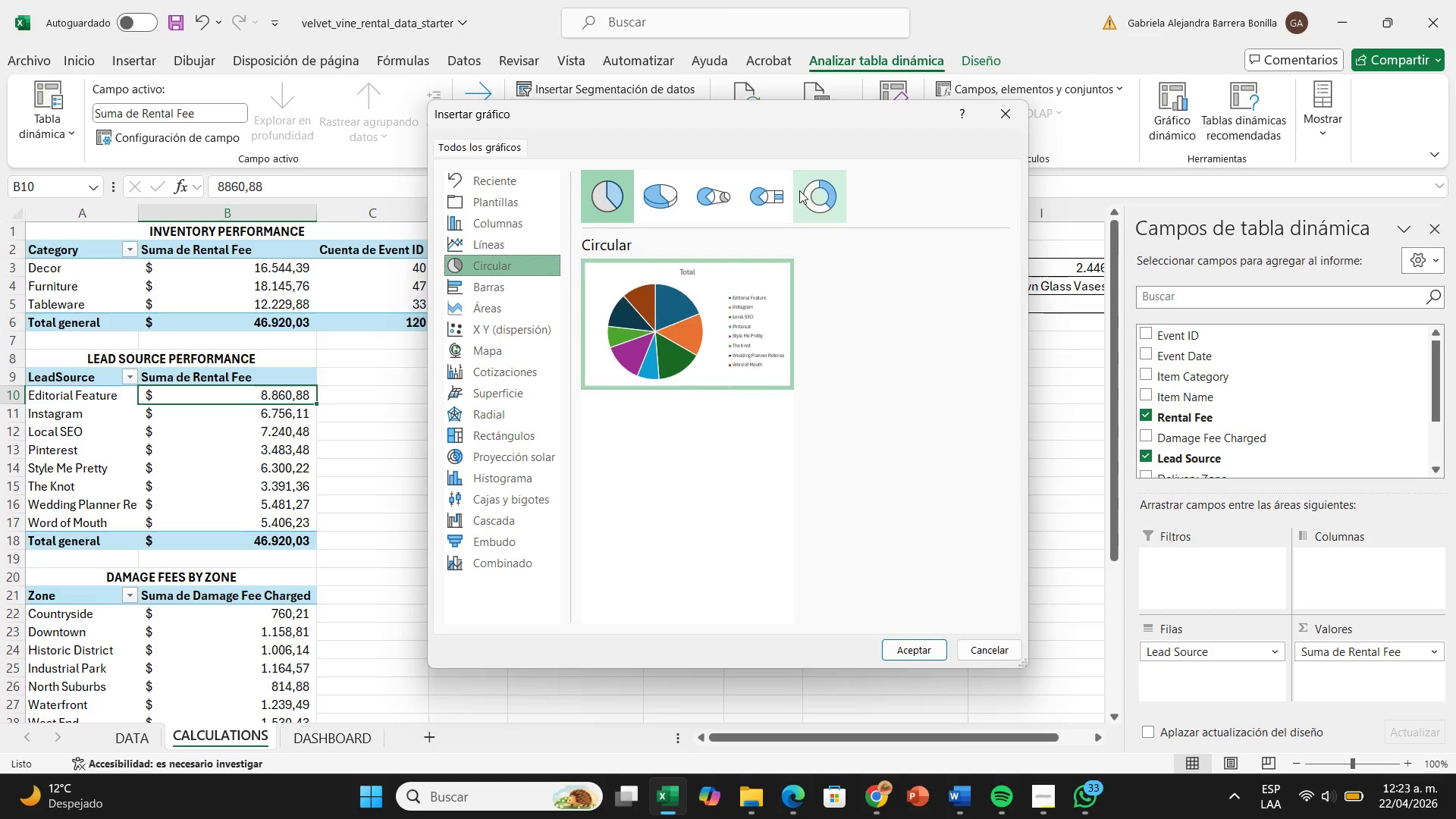 
left_click([799, 190])
 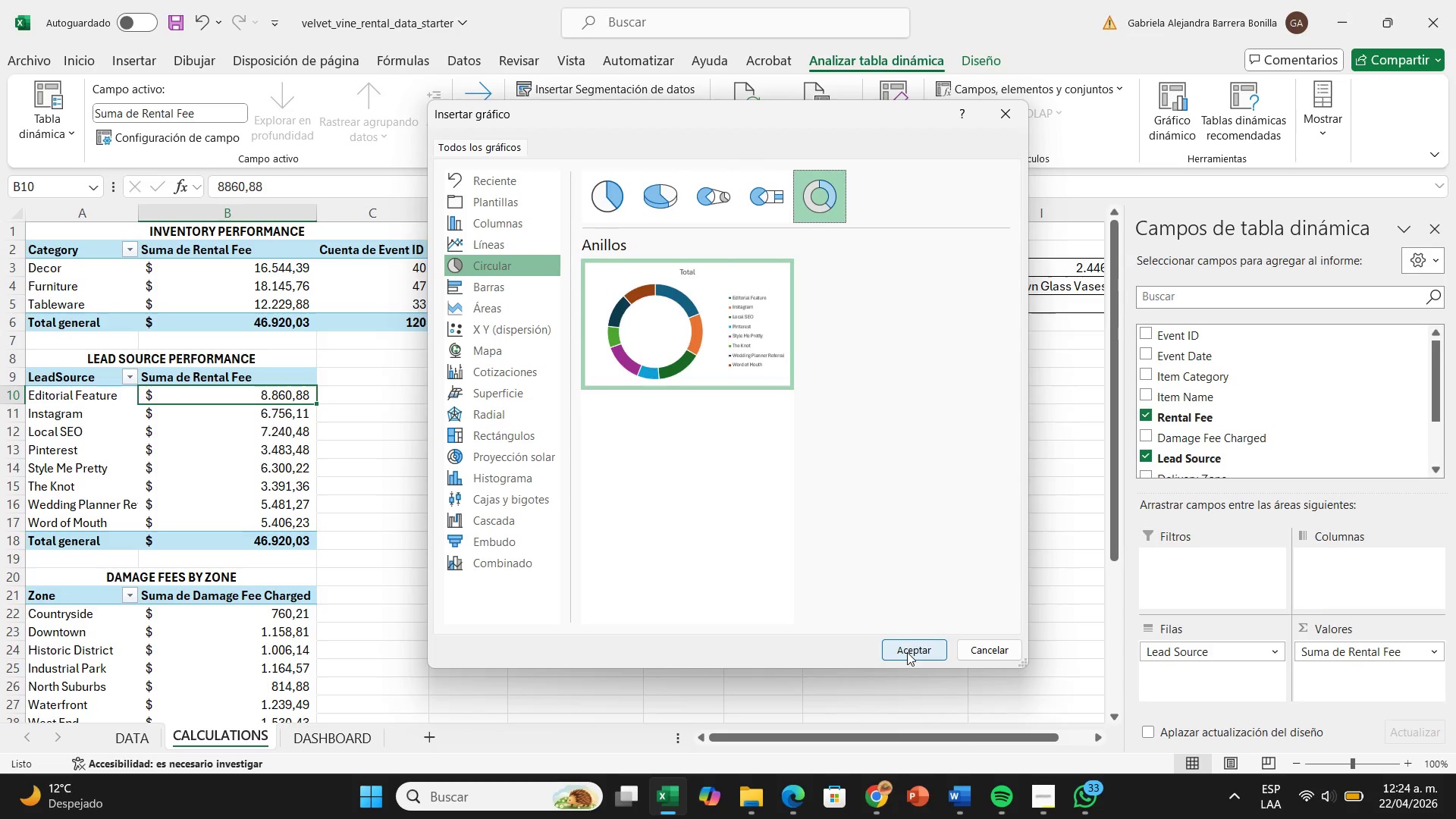 
left_click([907, 652])
 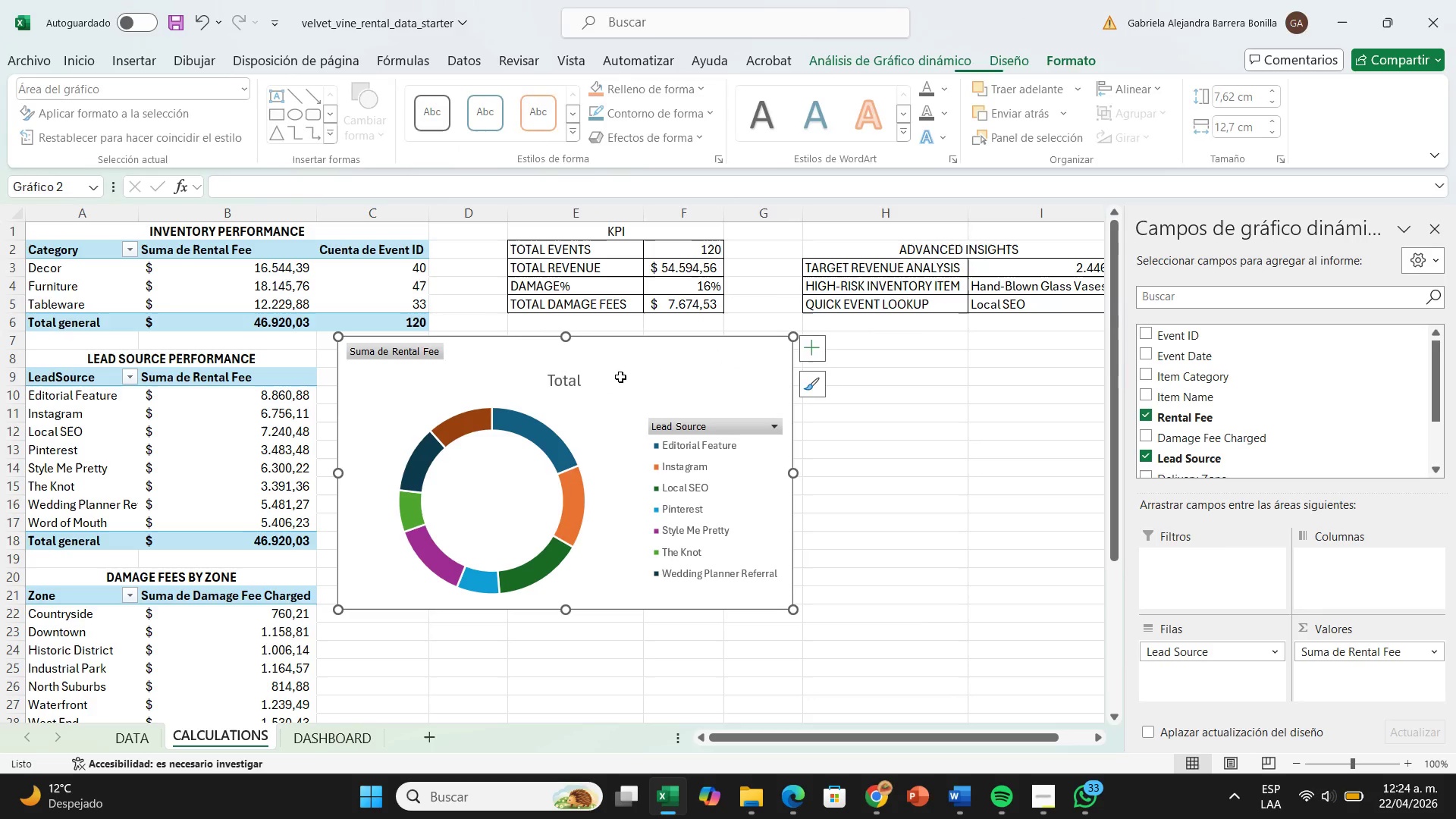 
left_click_drag(start_coordinate=[620, 375], to_coordinate=[991, 398])
 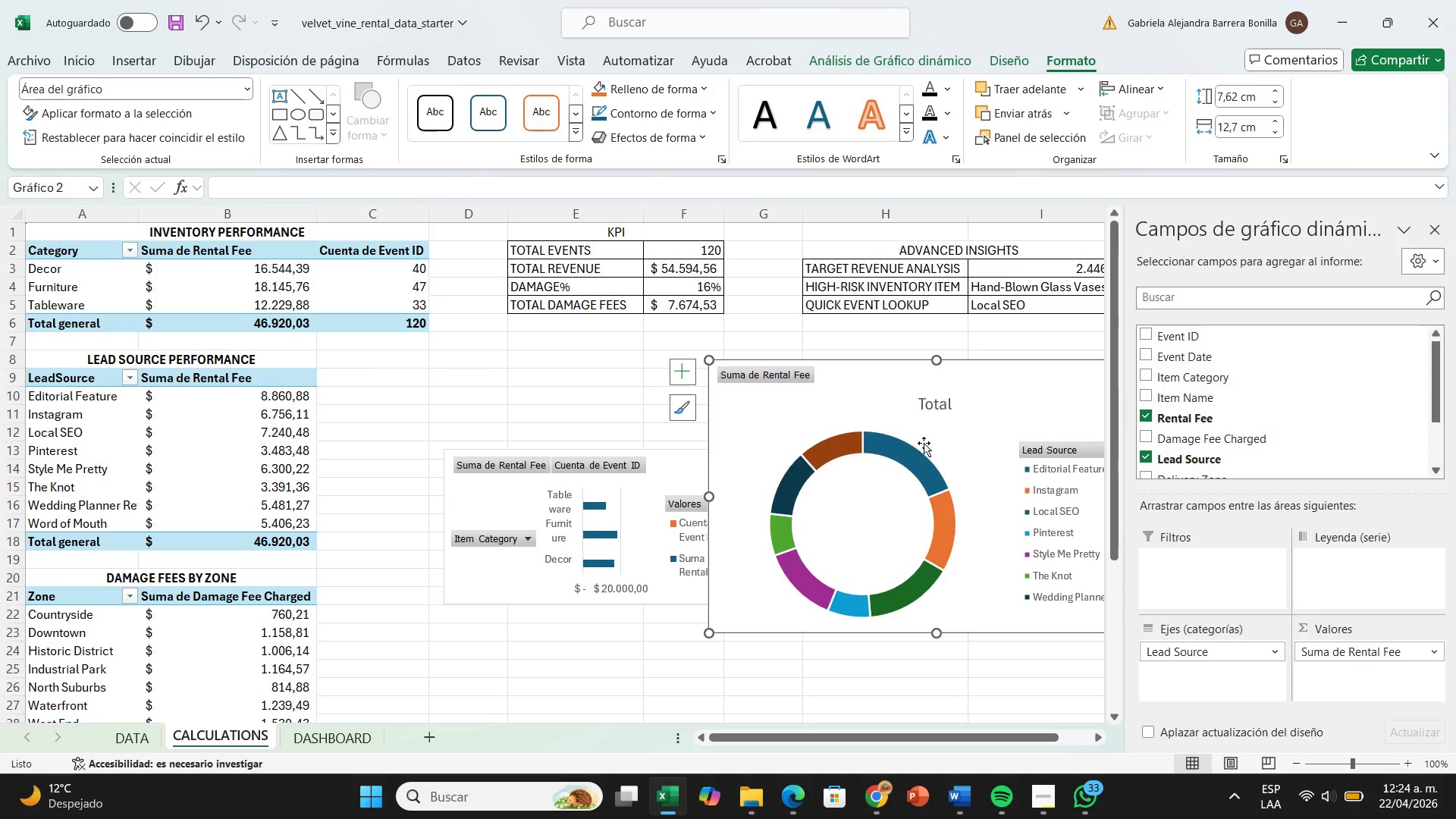 
scroll: coordinate [792, 505], scroll_direction: down, amount: 2.0
 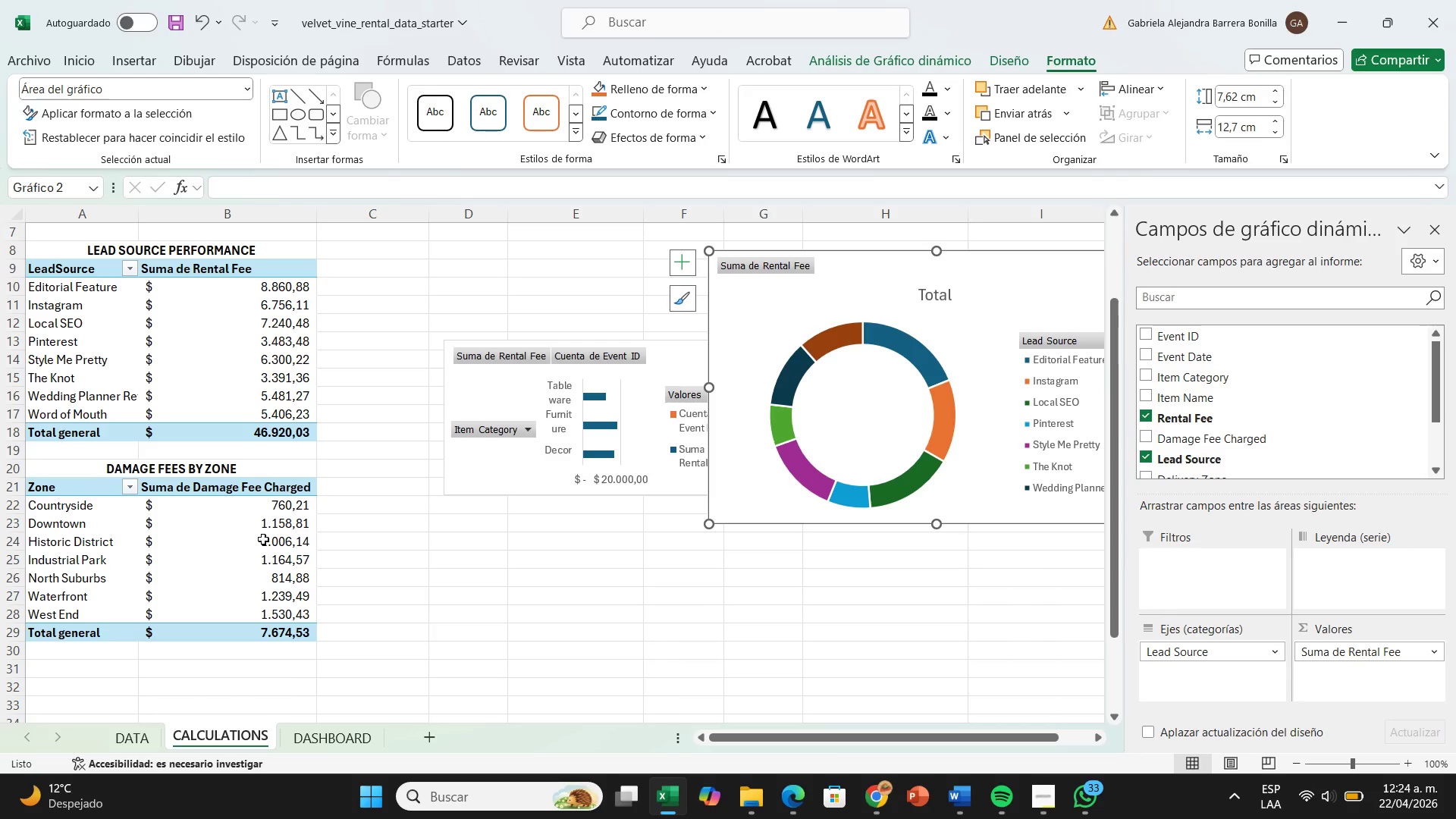 
left_click([237, 507])
 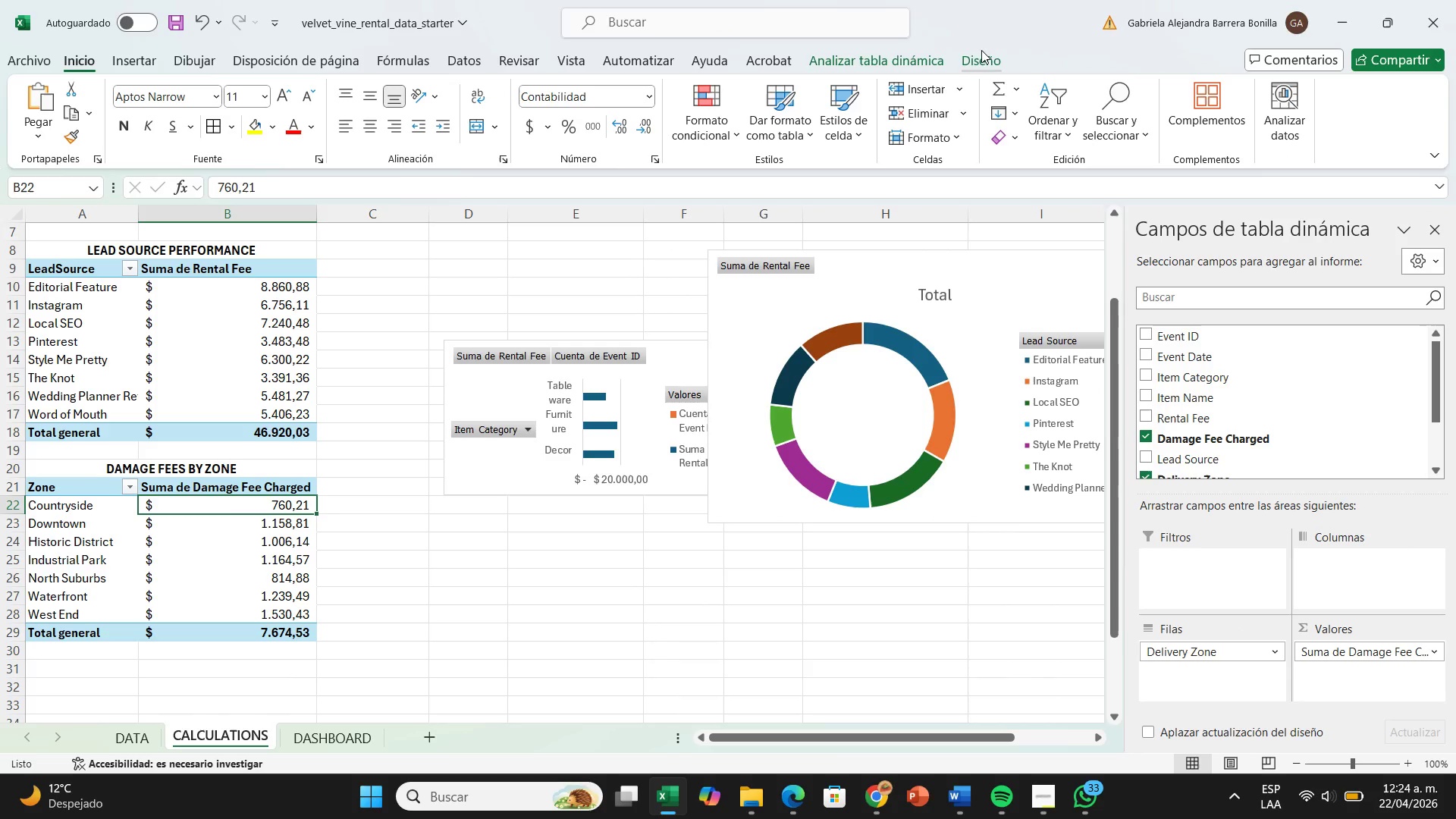 
left_click([915, 67])
 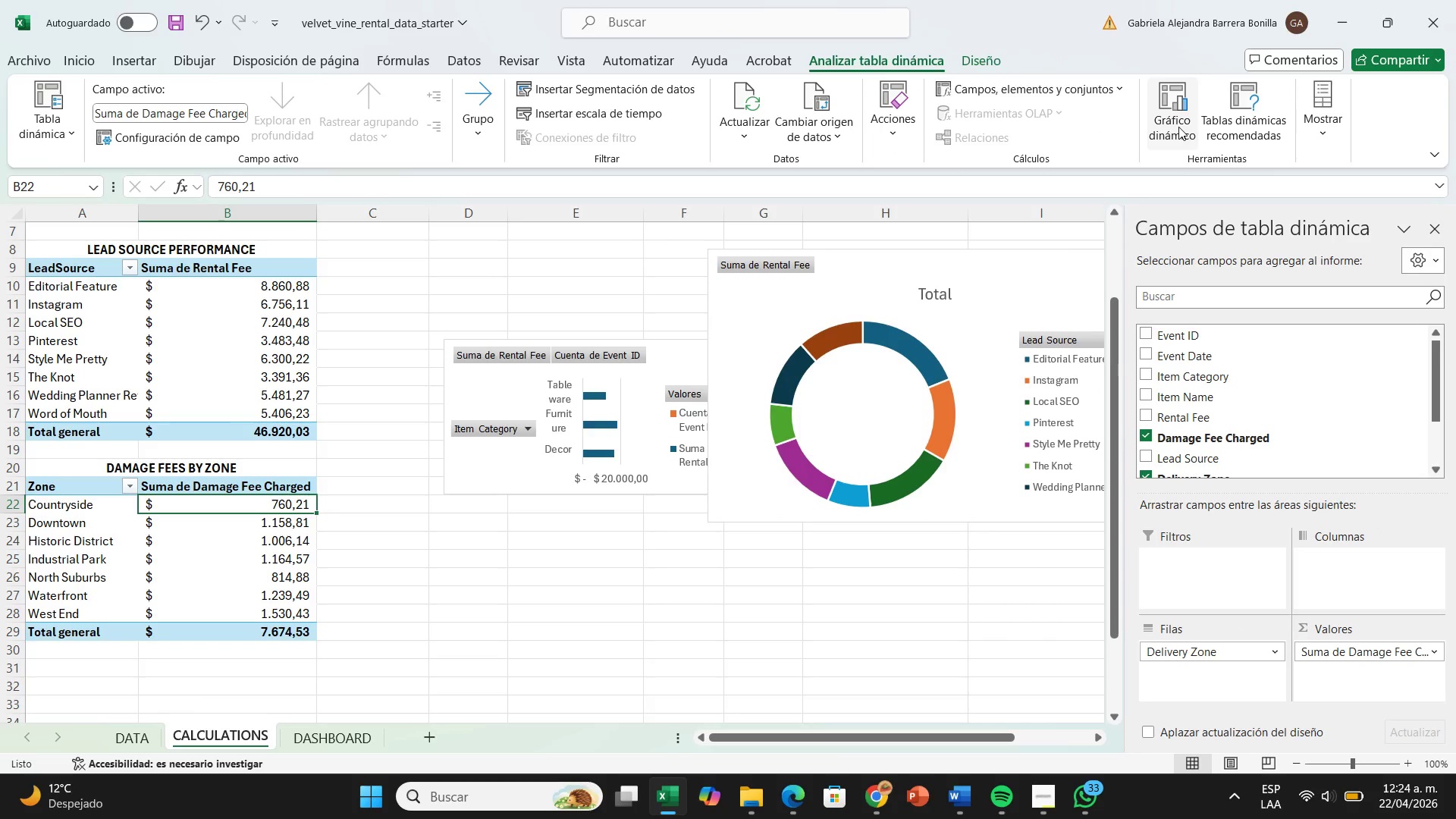 
left_click([1178, 127])
 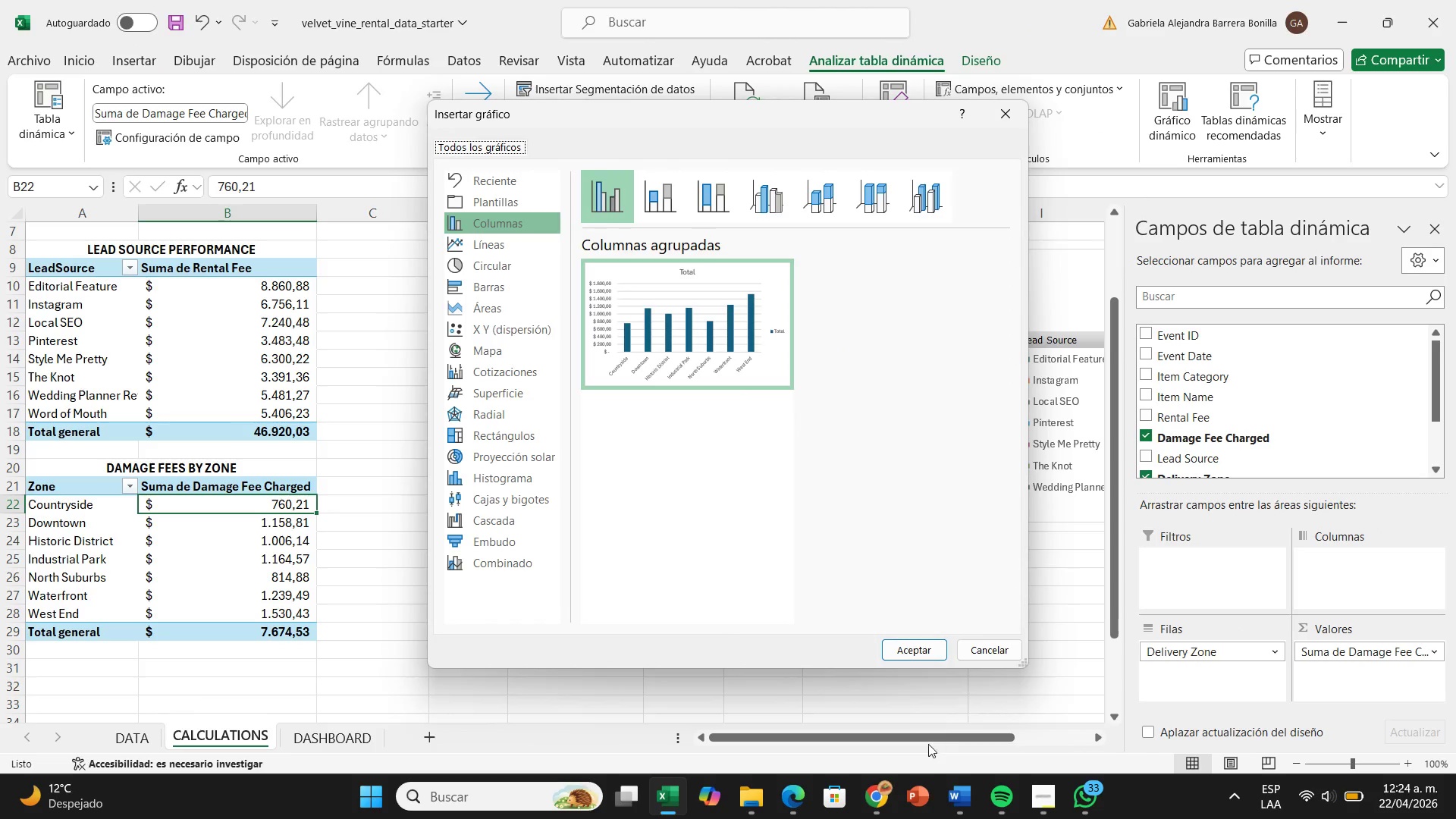 
left_click([942, 652])
 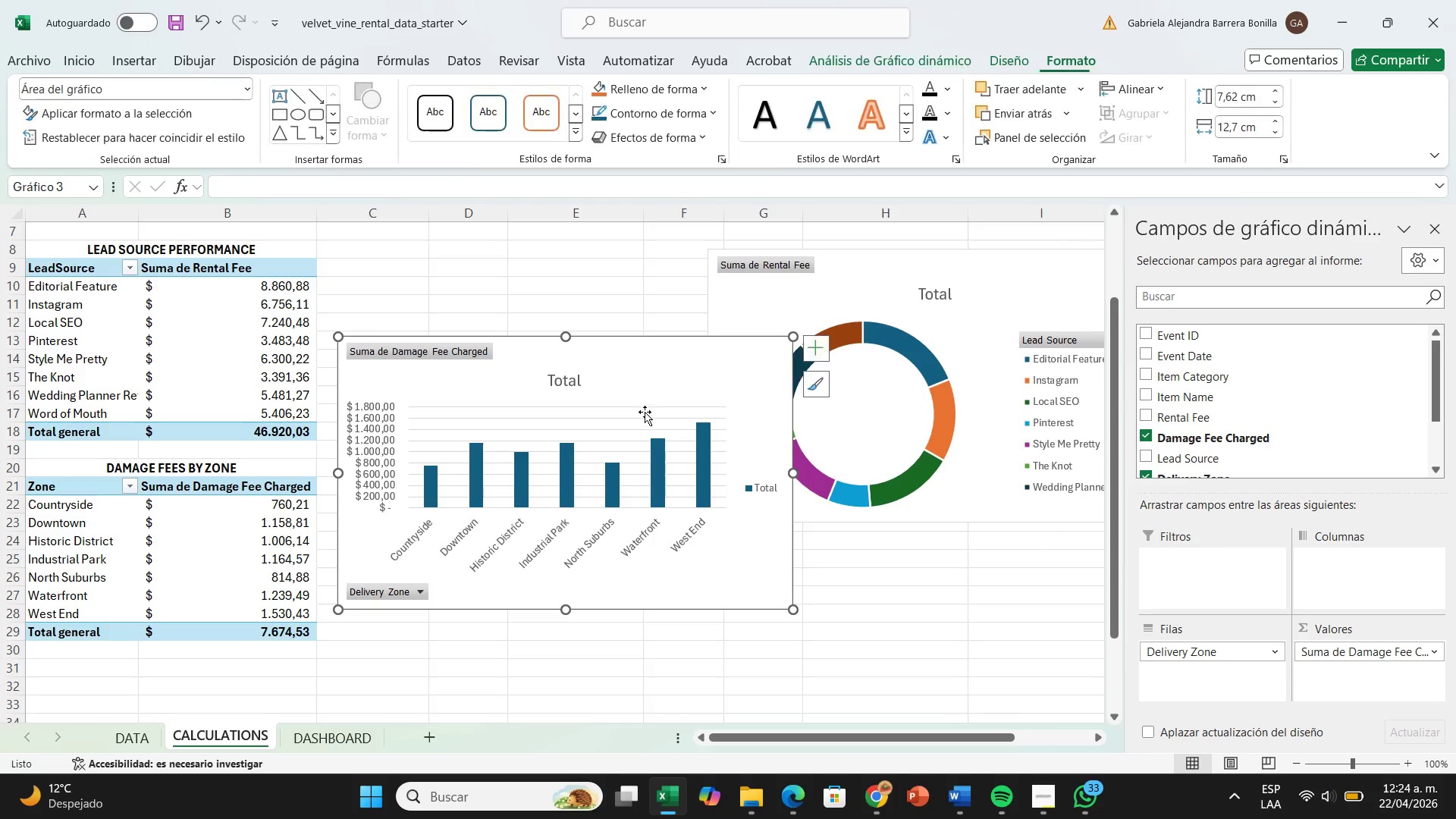 
left_click_drag(start_coordinate=[670, 381], to_coordinate=[786, 504])
 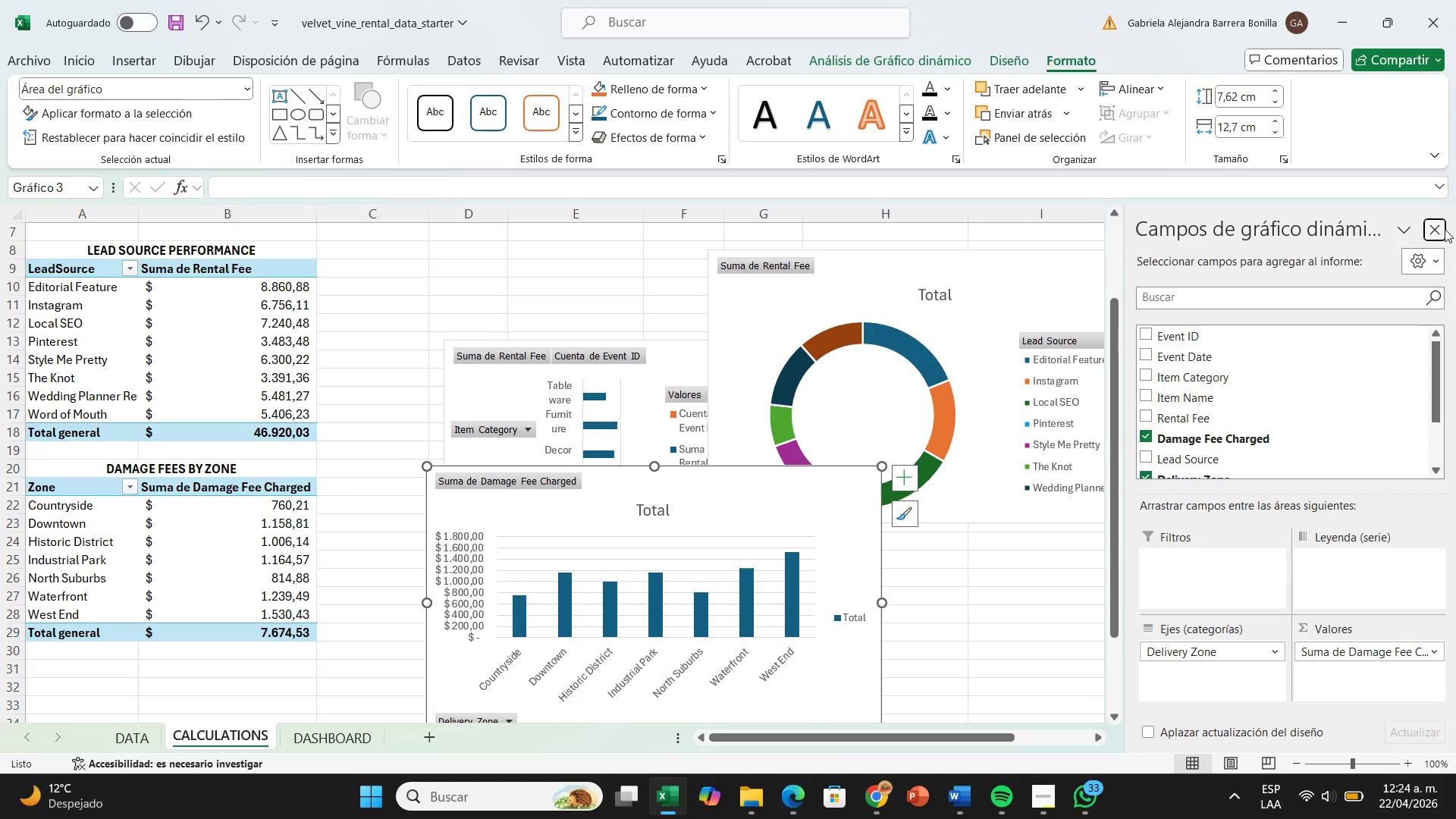 
left_click([1445, 229])
 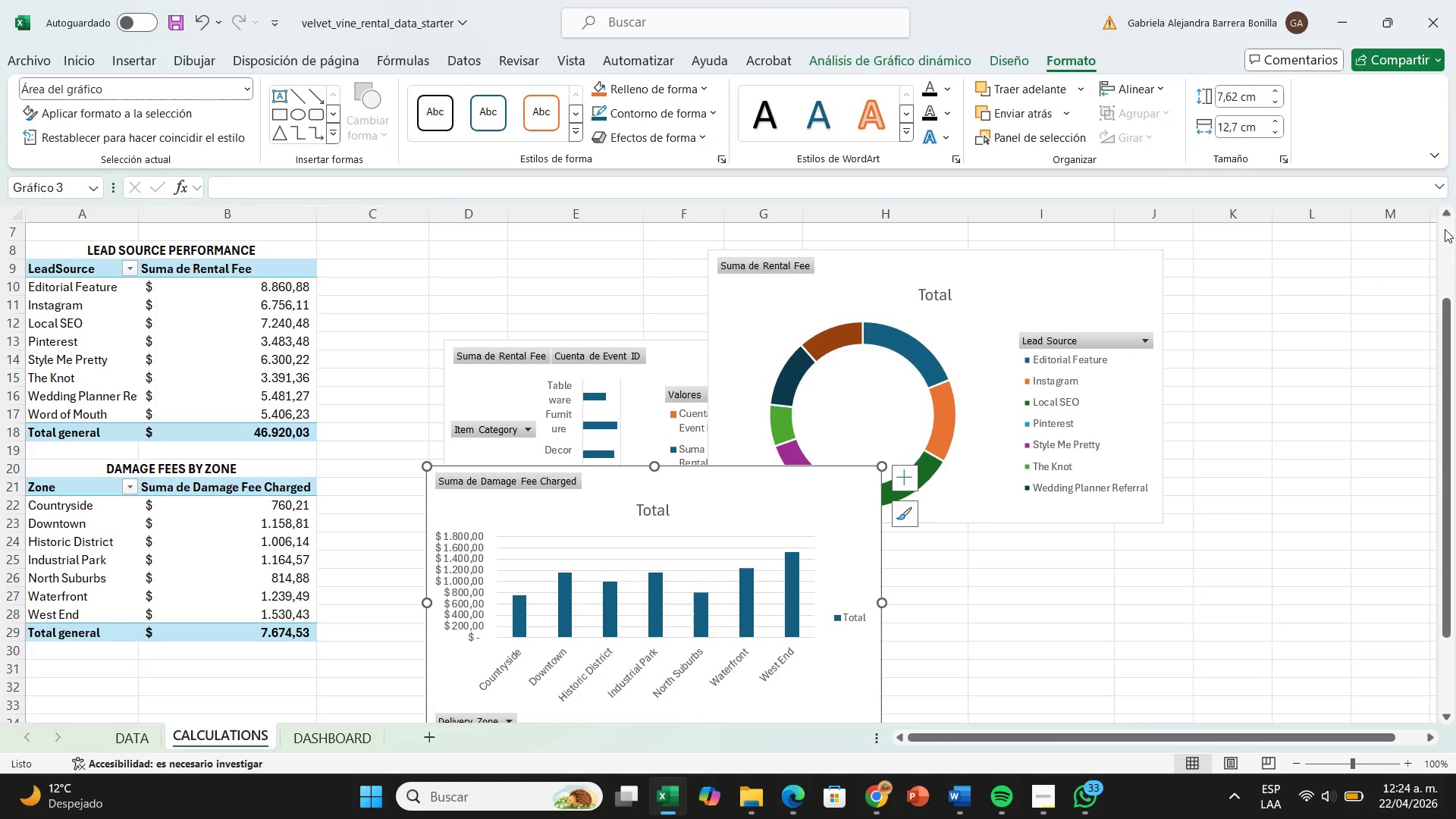 
wait(12.11)
 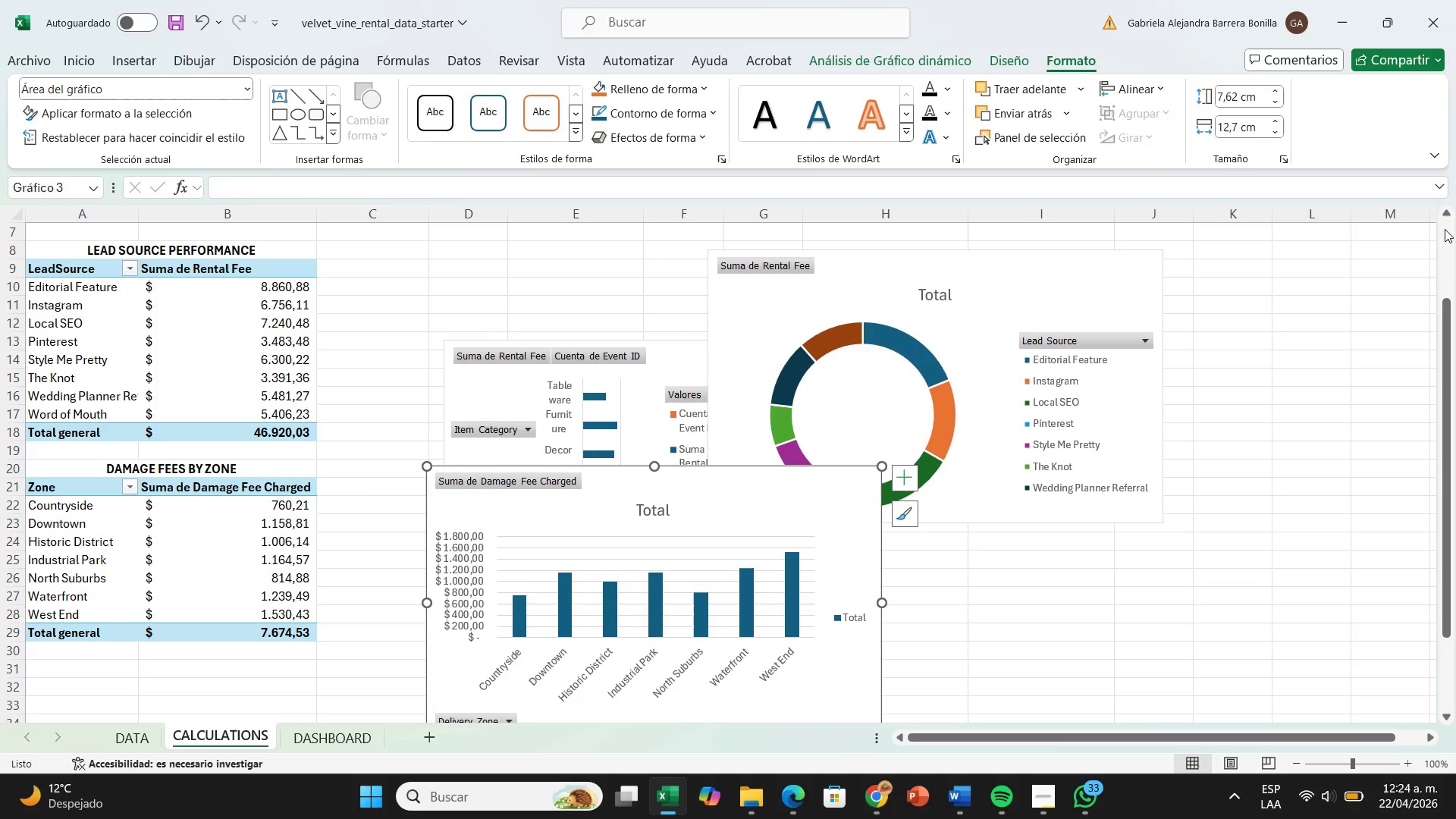 
scroll: coordinate [726, 317], scroll_direction: up, amount: 2.0
 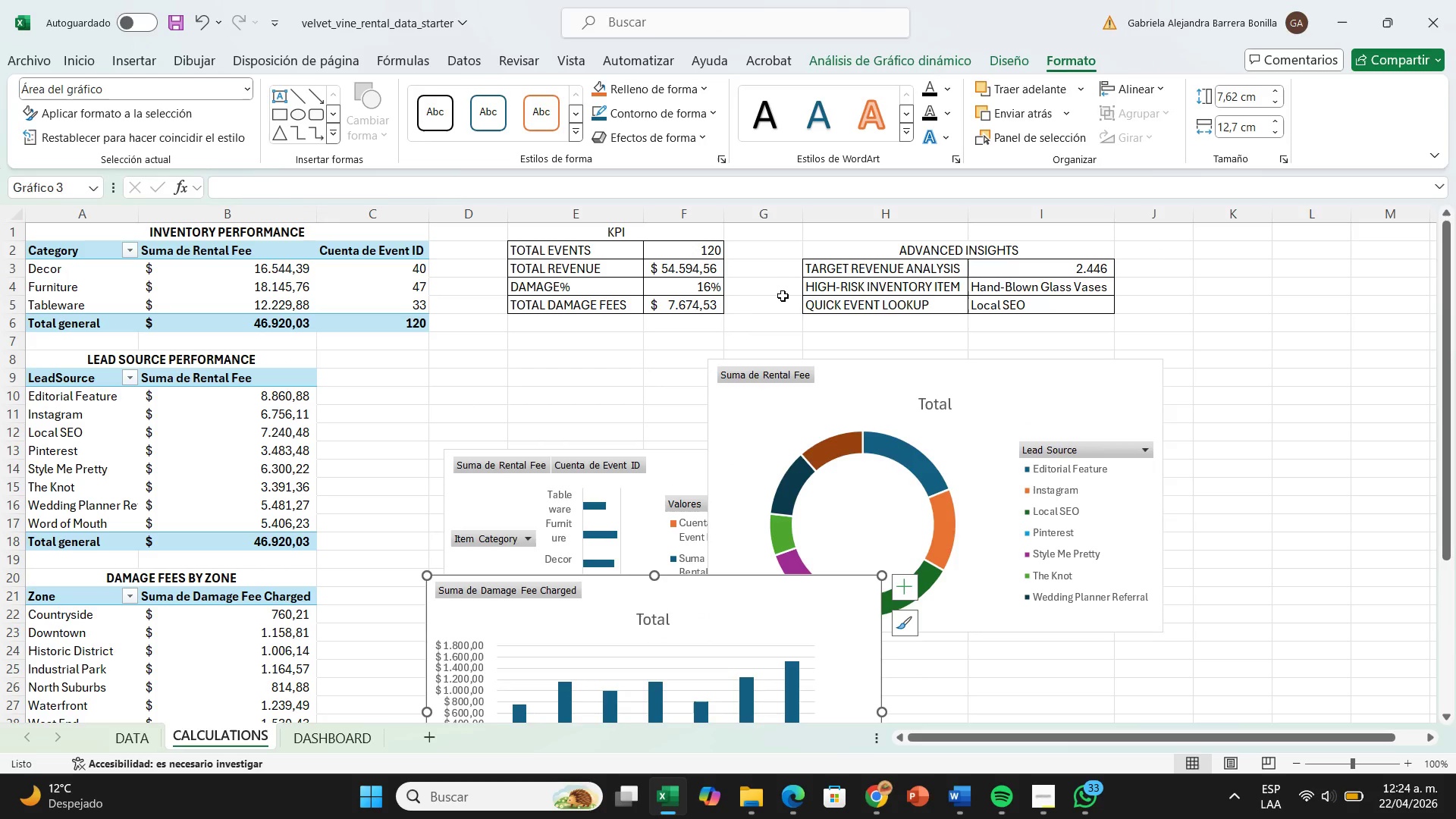 
wait(14.99)
 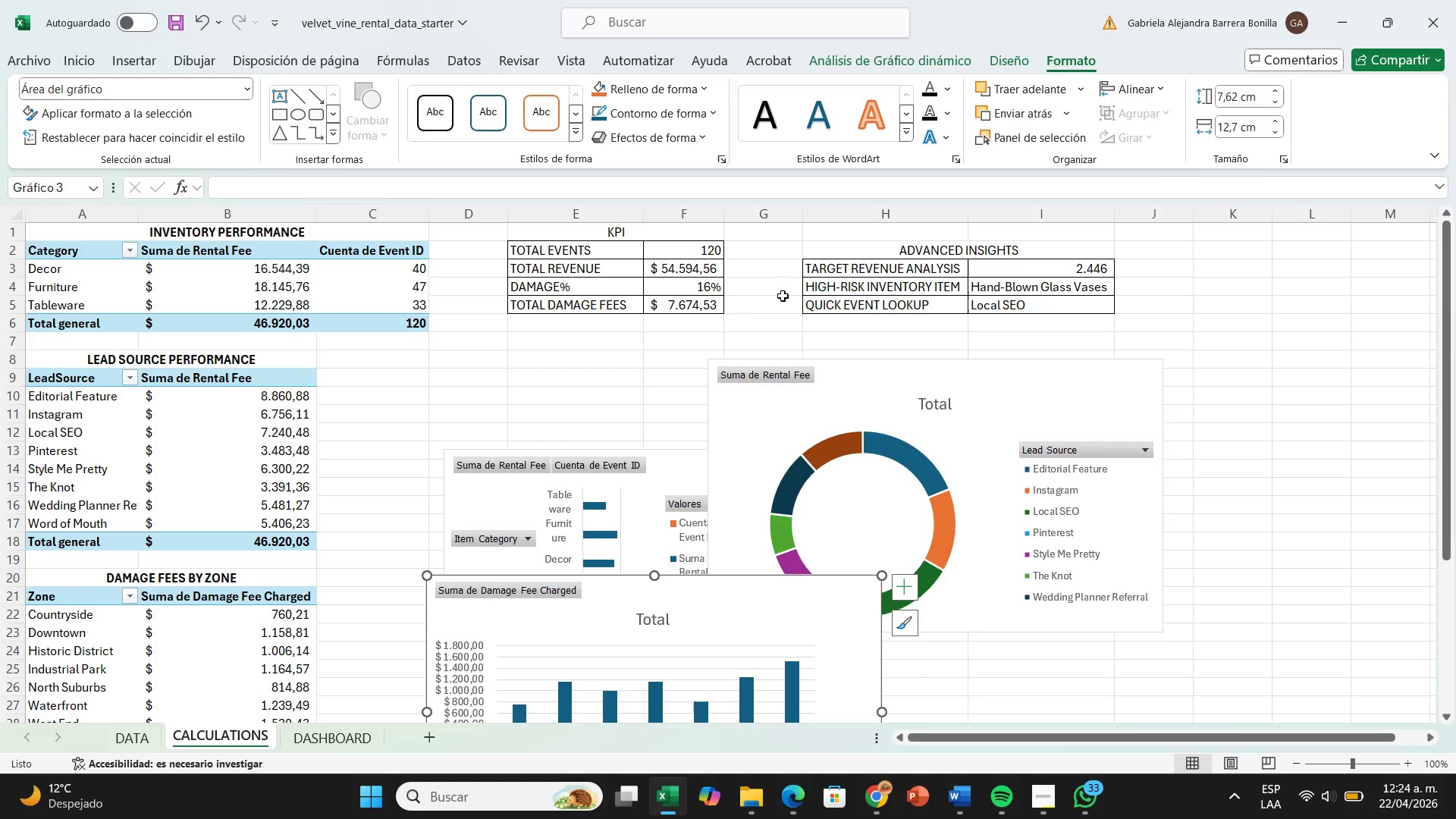 
left_click([420, 285])
 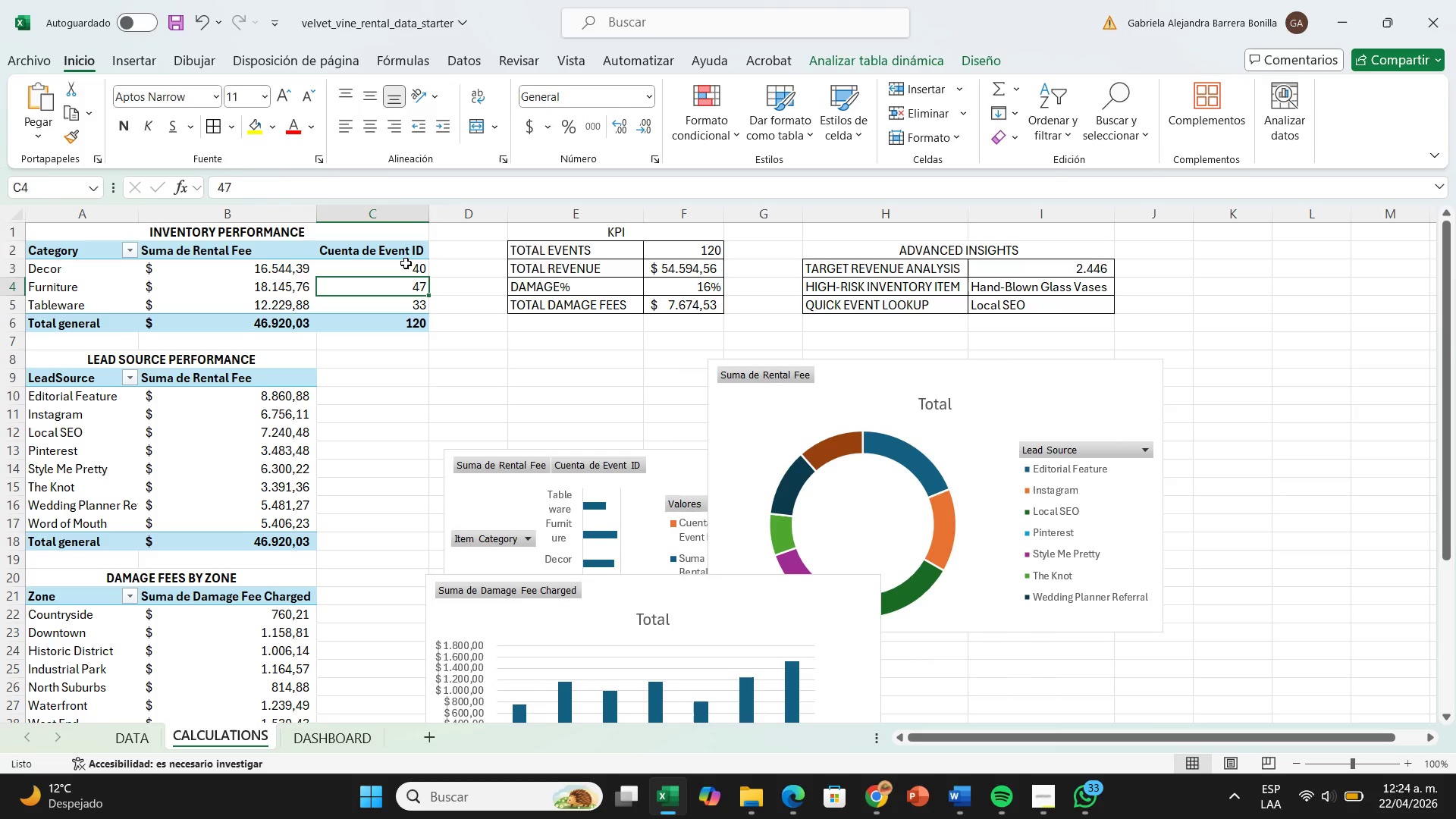 
left_click_drag(start_coordinate=[406, 263], to_coordinate=[401, 300])
 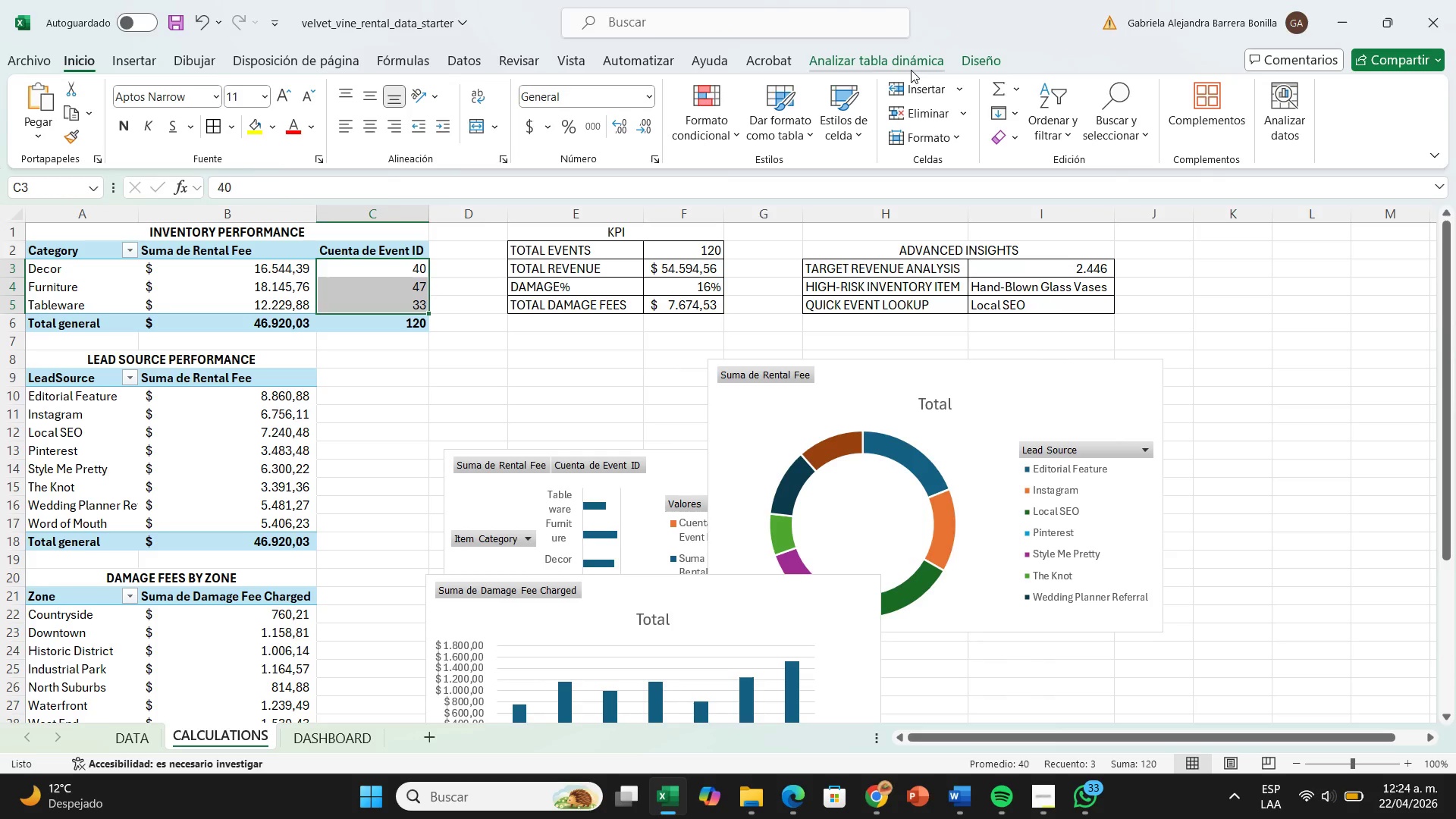 
left_click([911, 70])
 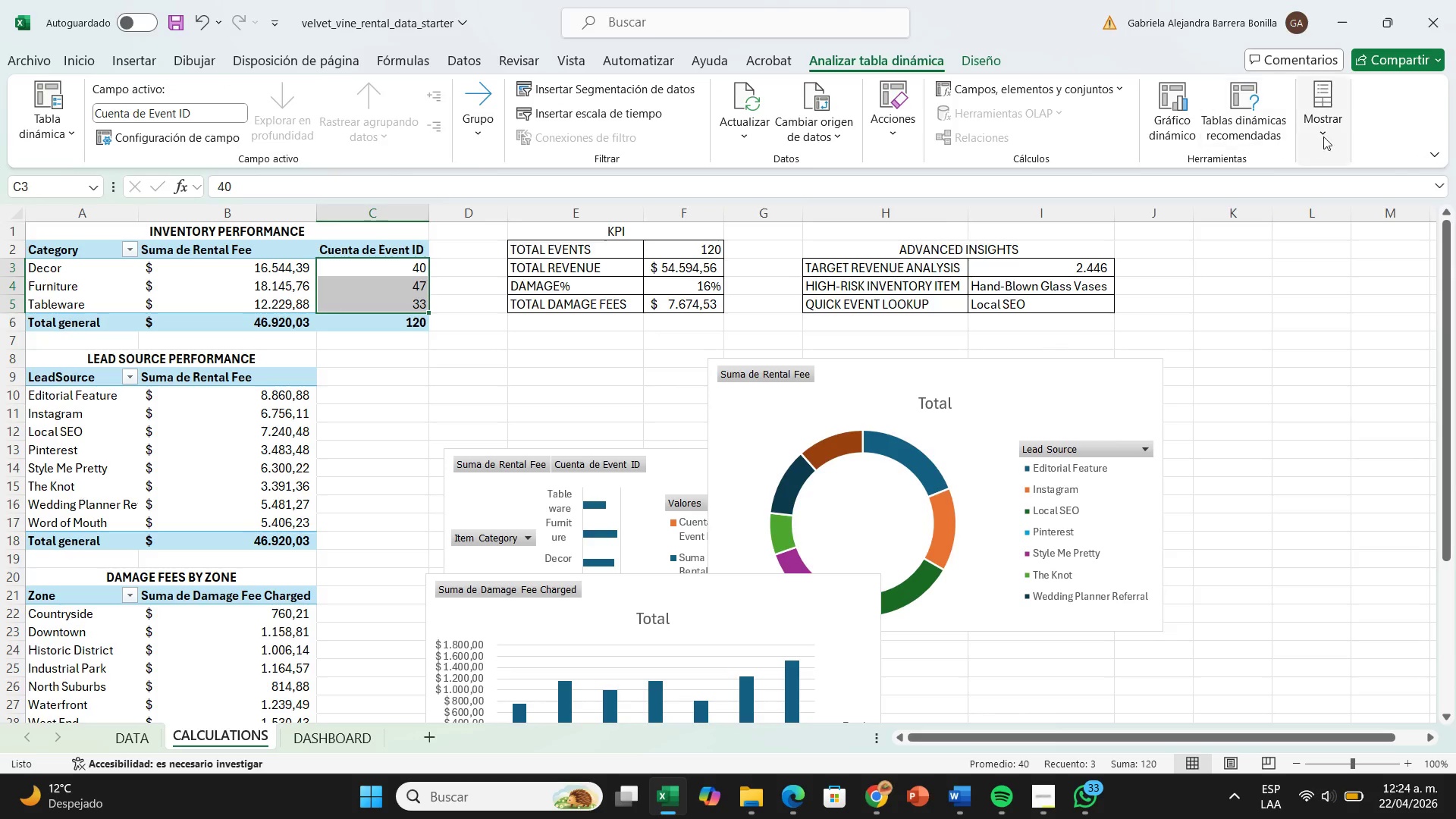 
left_click([1329, 128])
 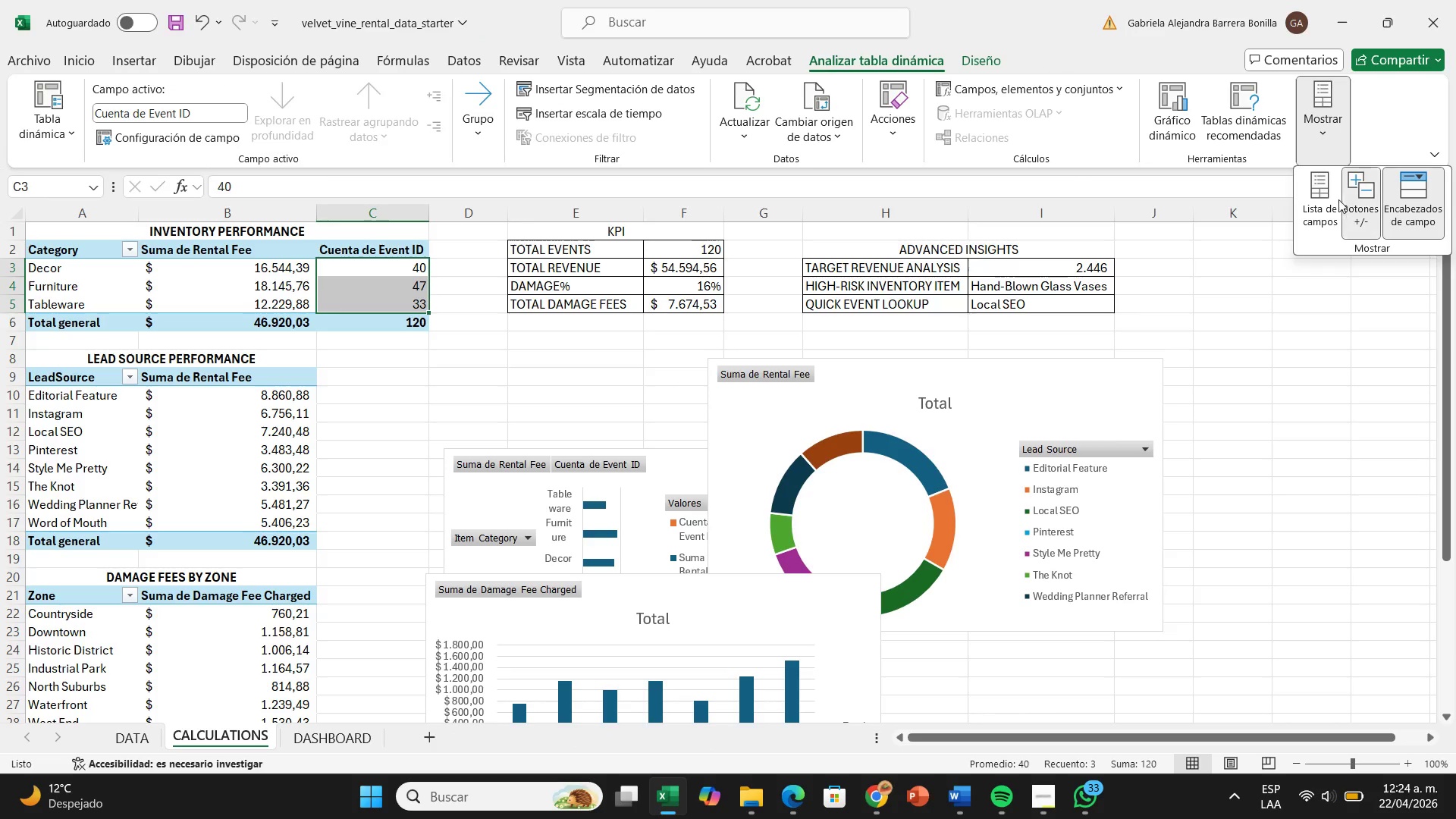 
left_click([1323, 199])
 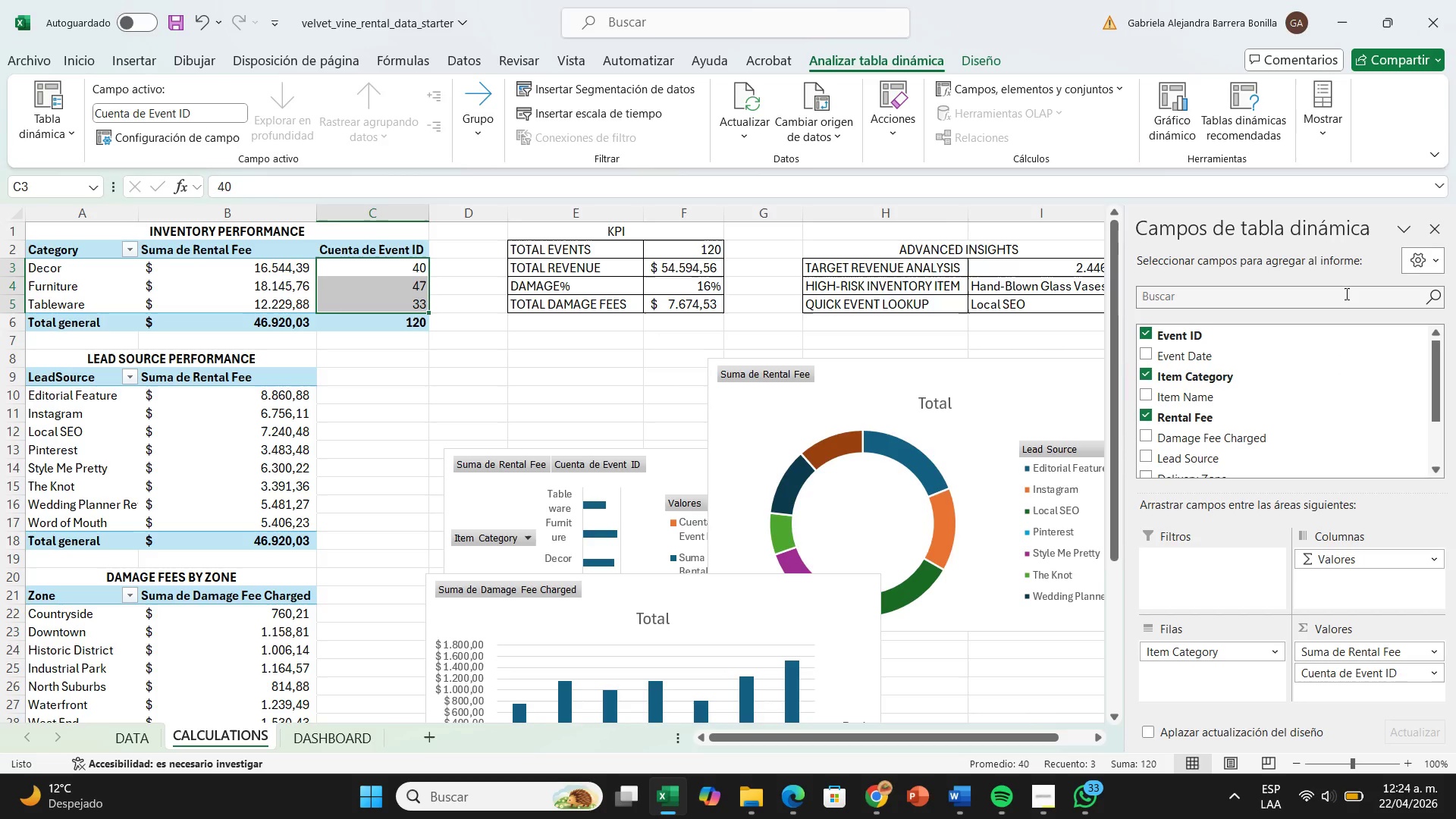 
scroll: coordinate [1346, 328], scroll_direction: down, amount: 1.0
 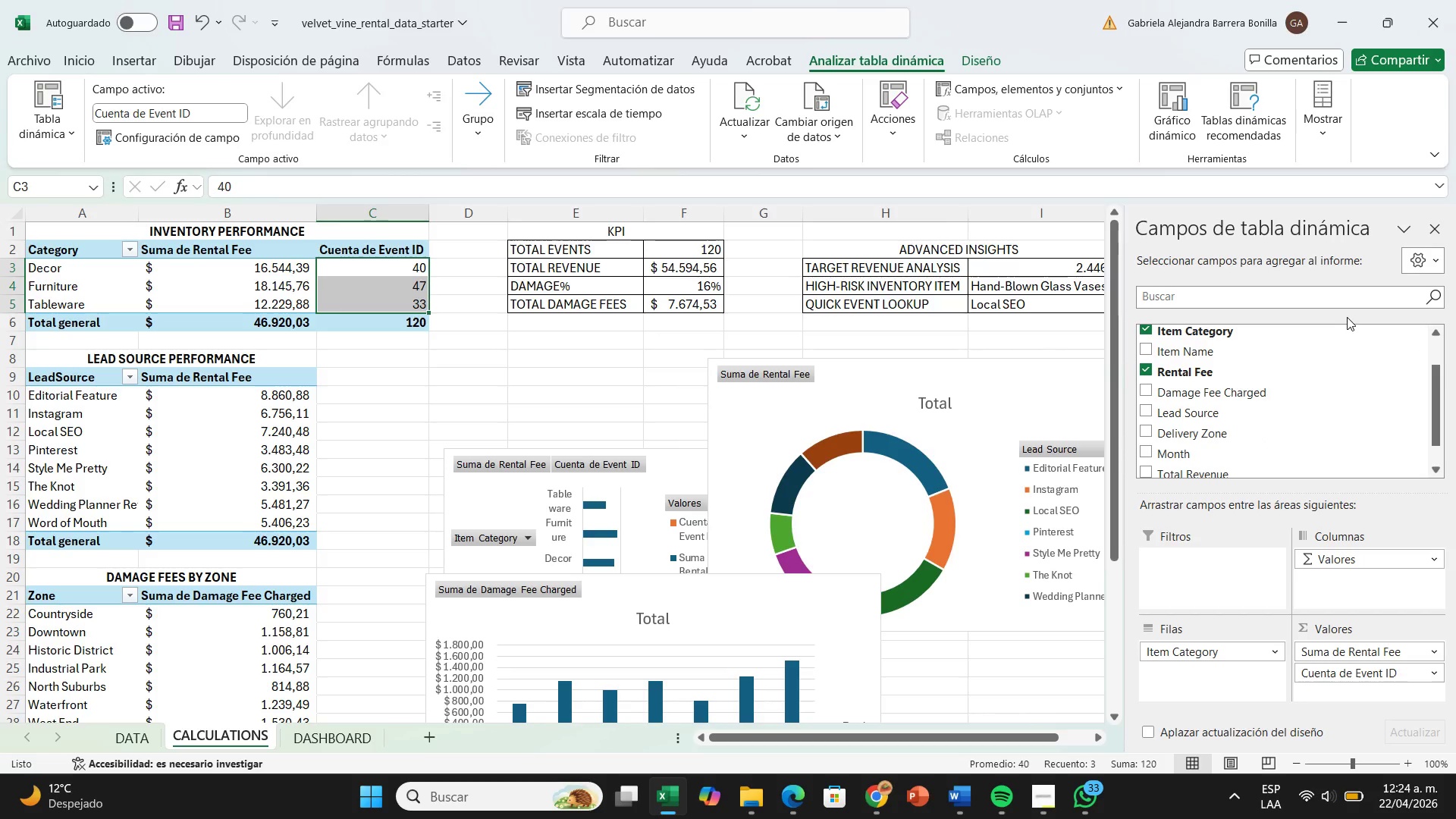 
left_click_drag(start_coordinate=[1376, 559], to_coordinate=[1227, 565])
 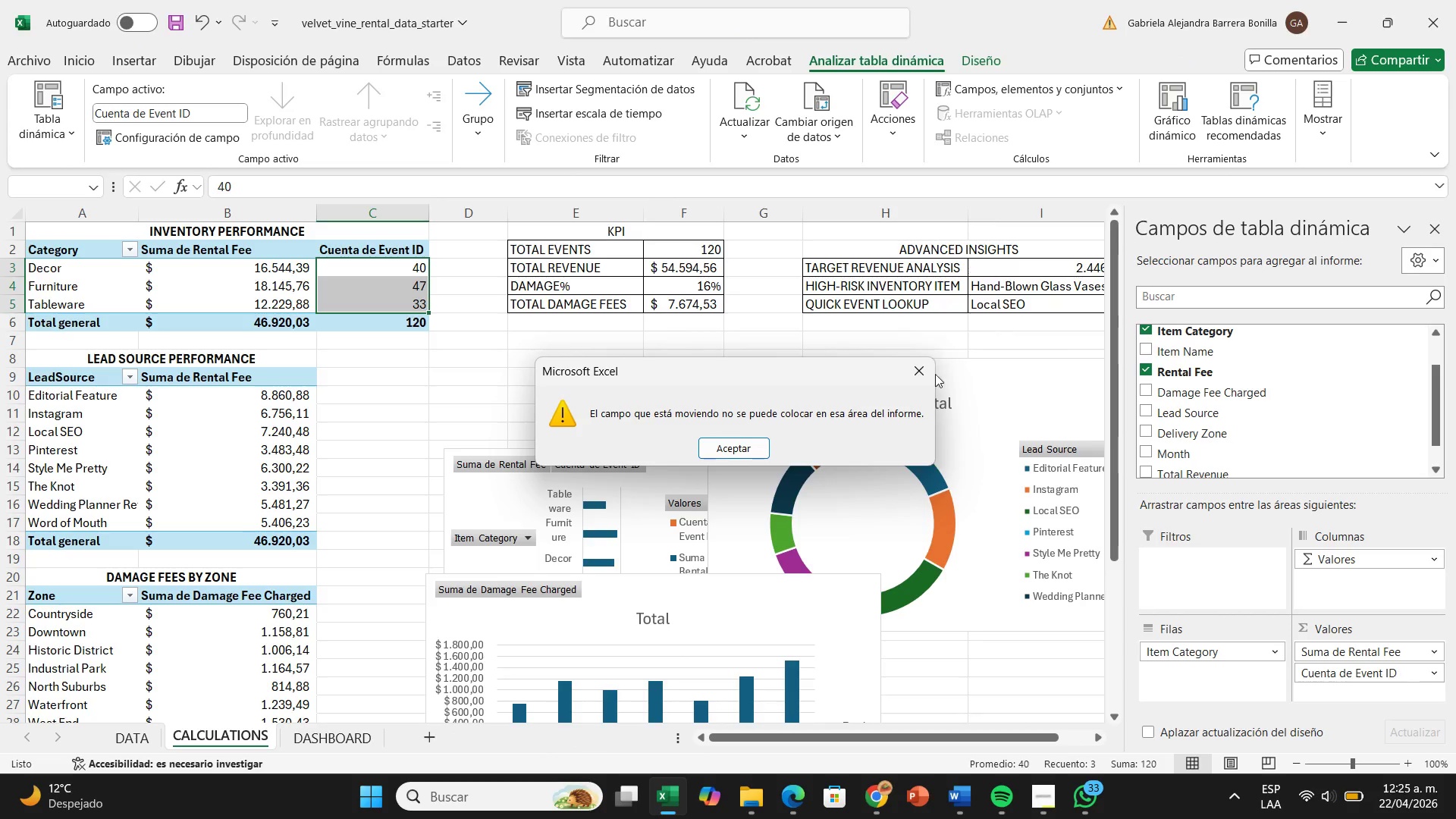 
left_click([934, 374])
 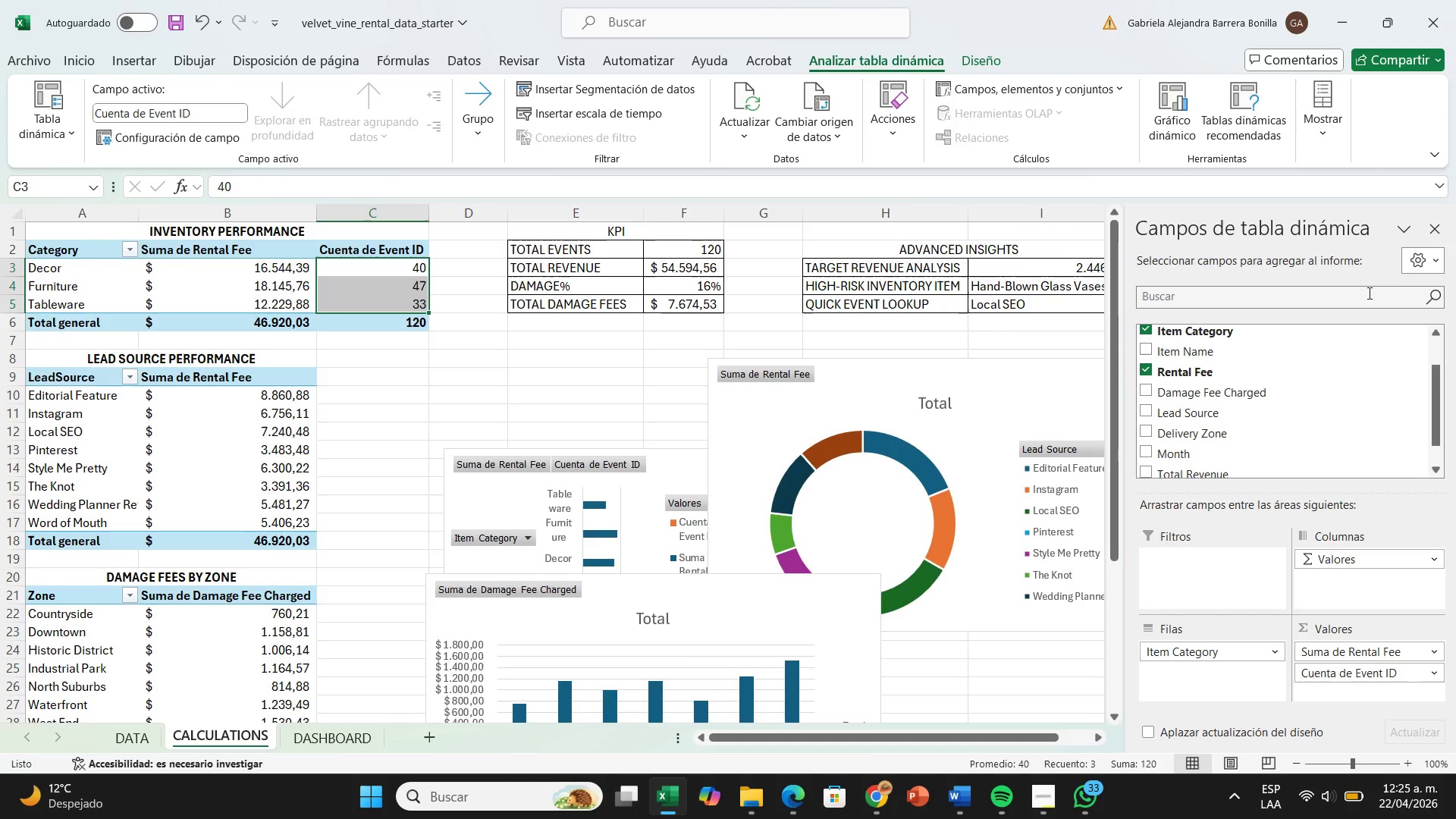 
left_click([1433, 262])
 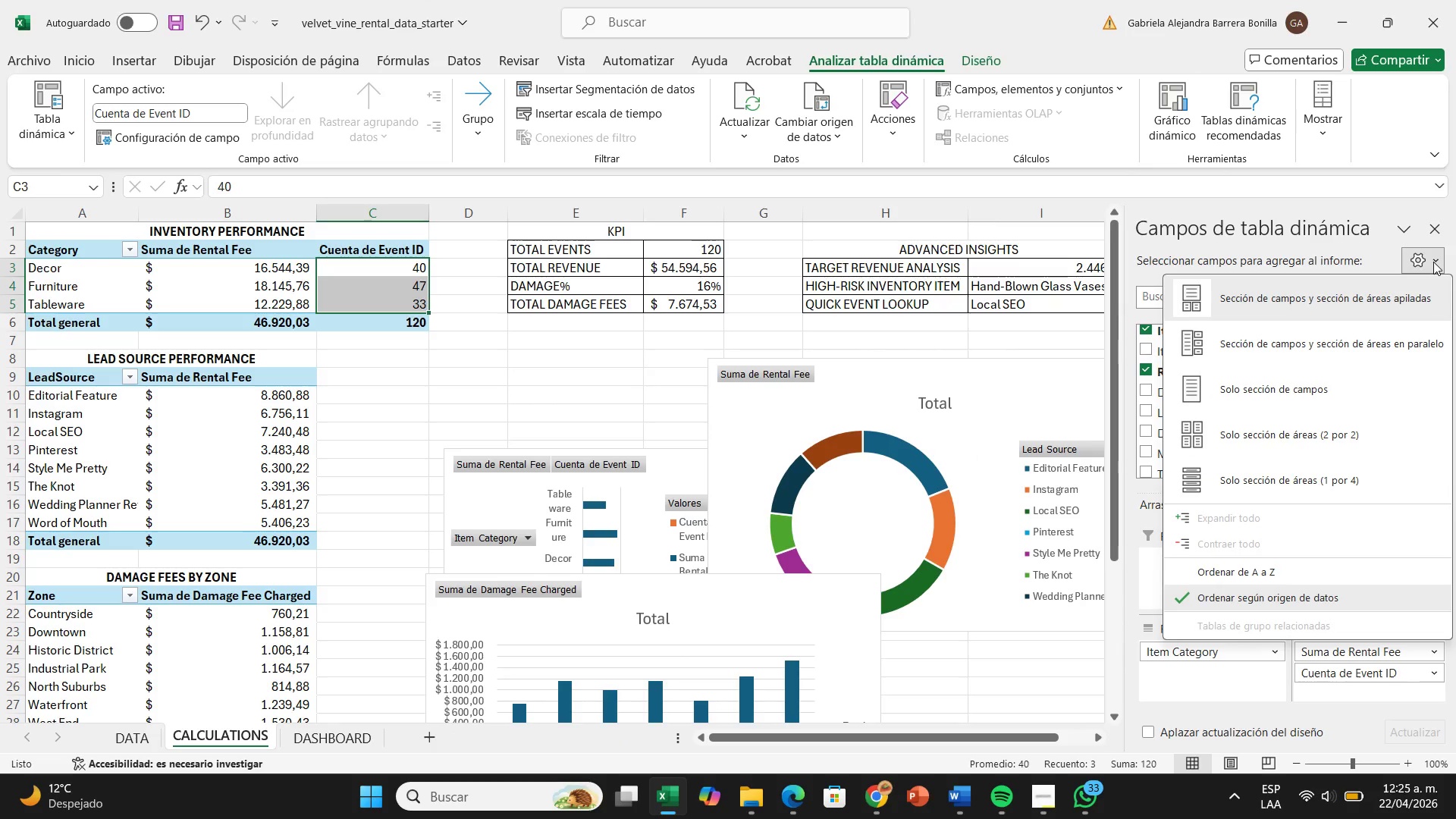 
left_click([1433, 262])
 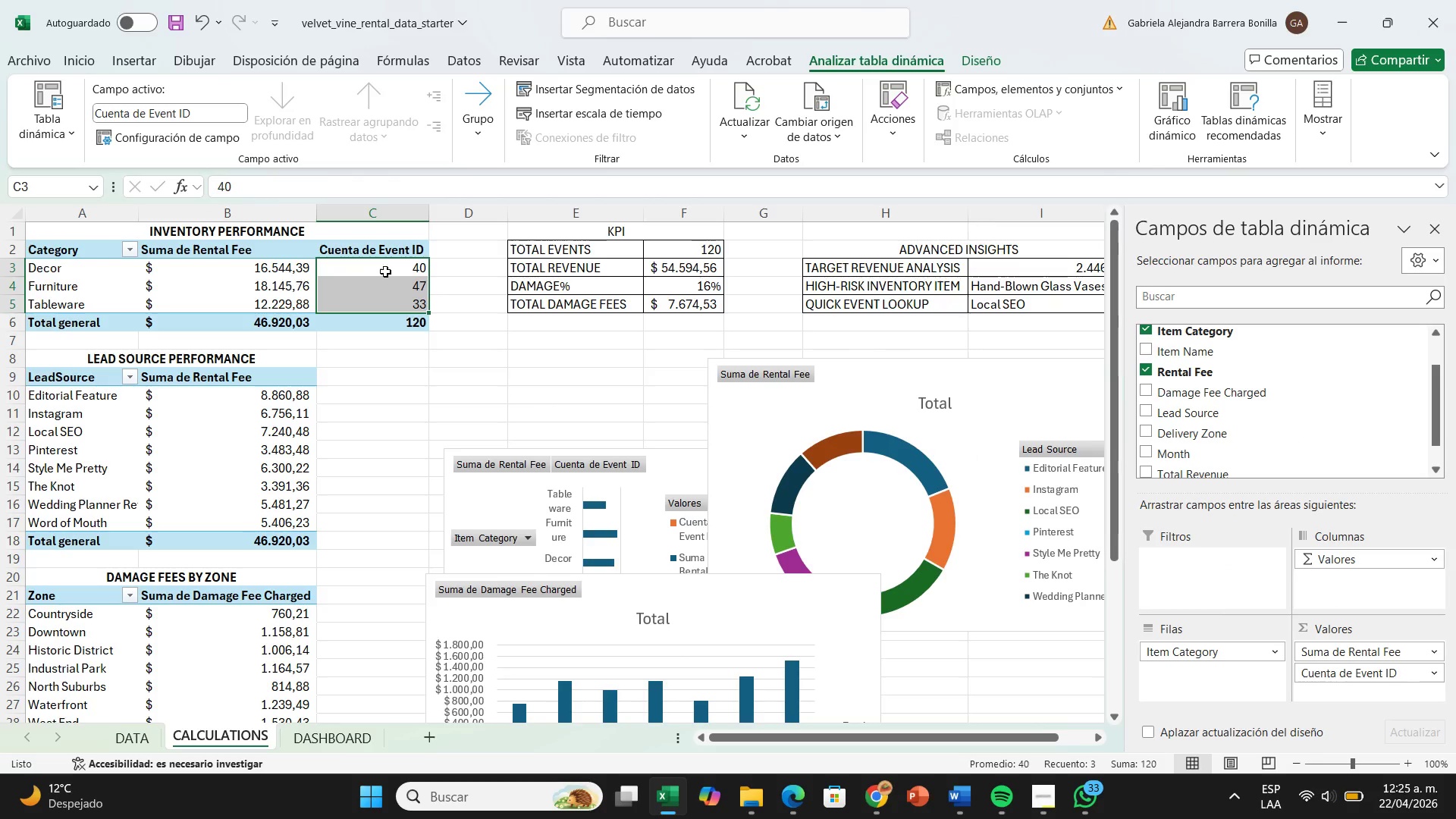 
right_click([385, 271])
 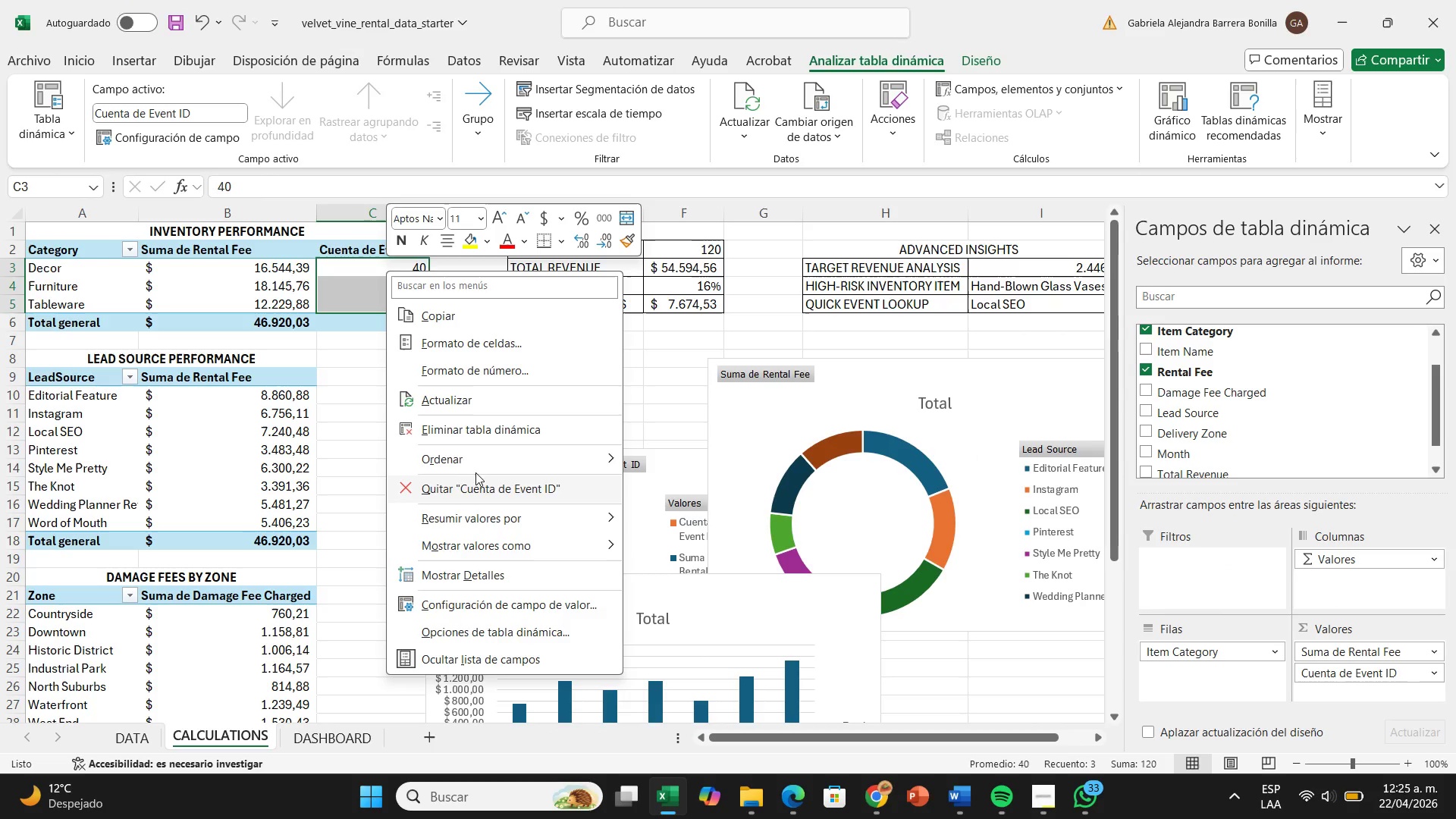 
left_click([340, 445])
 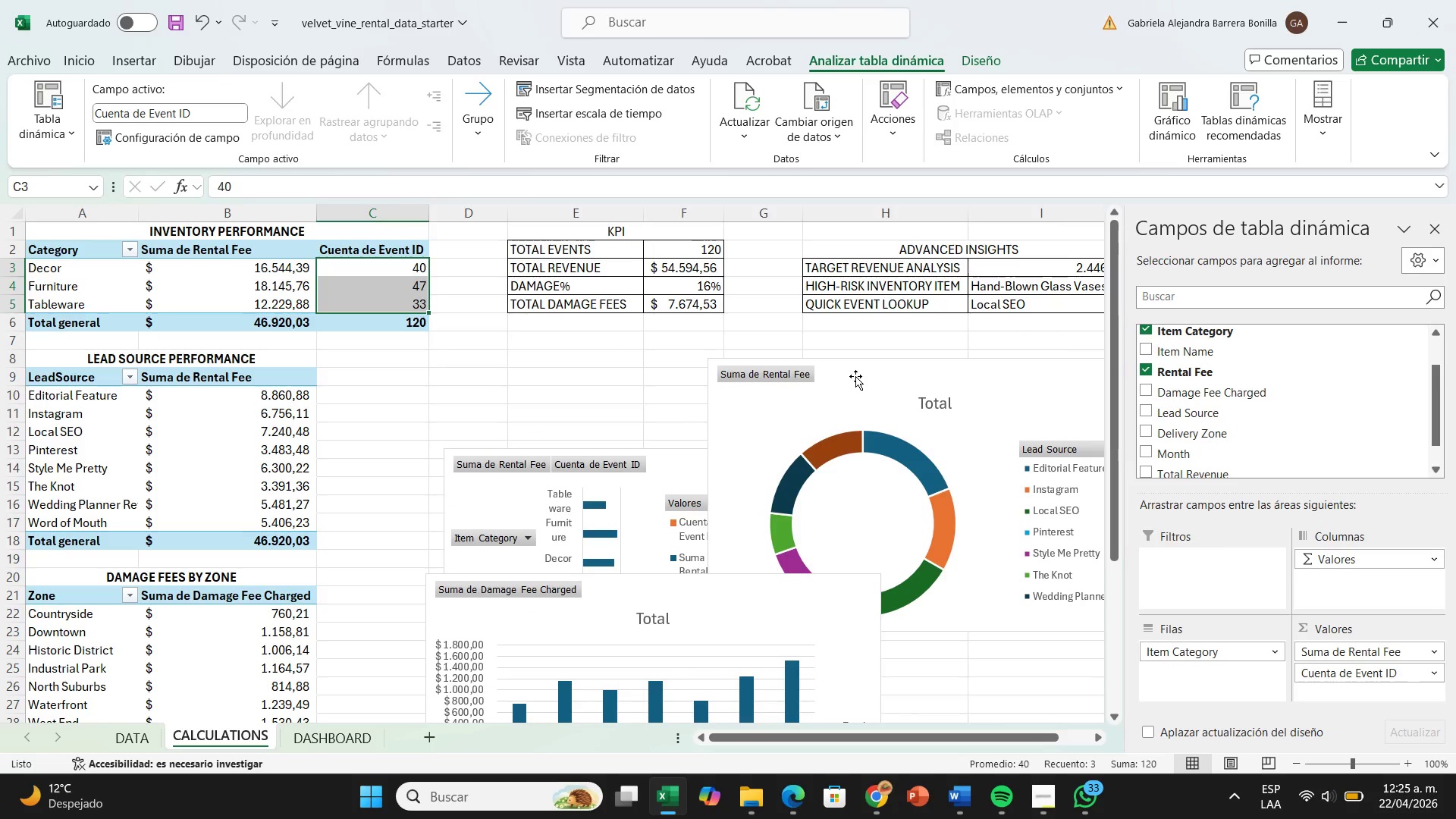 
left_click([855, 376])
 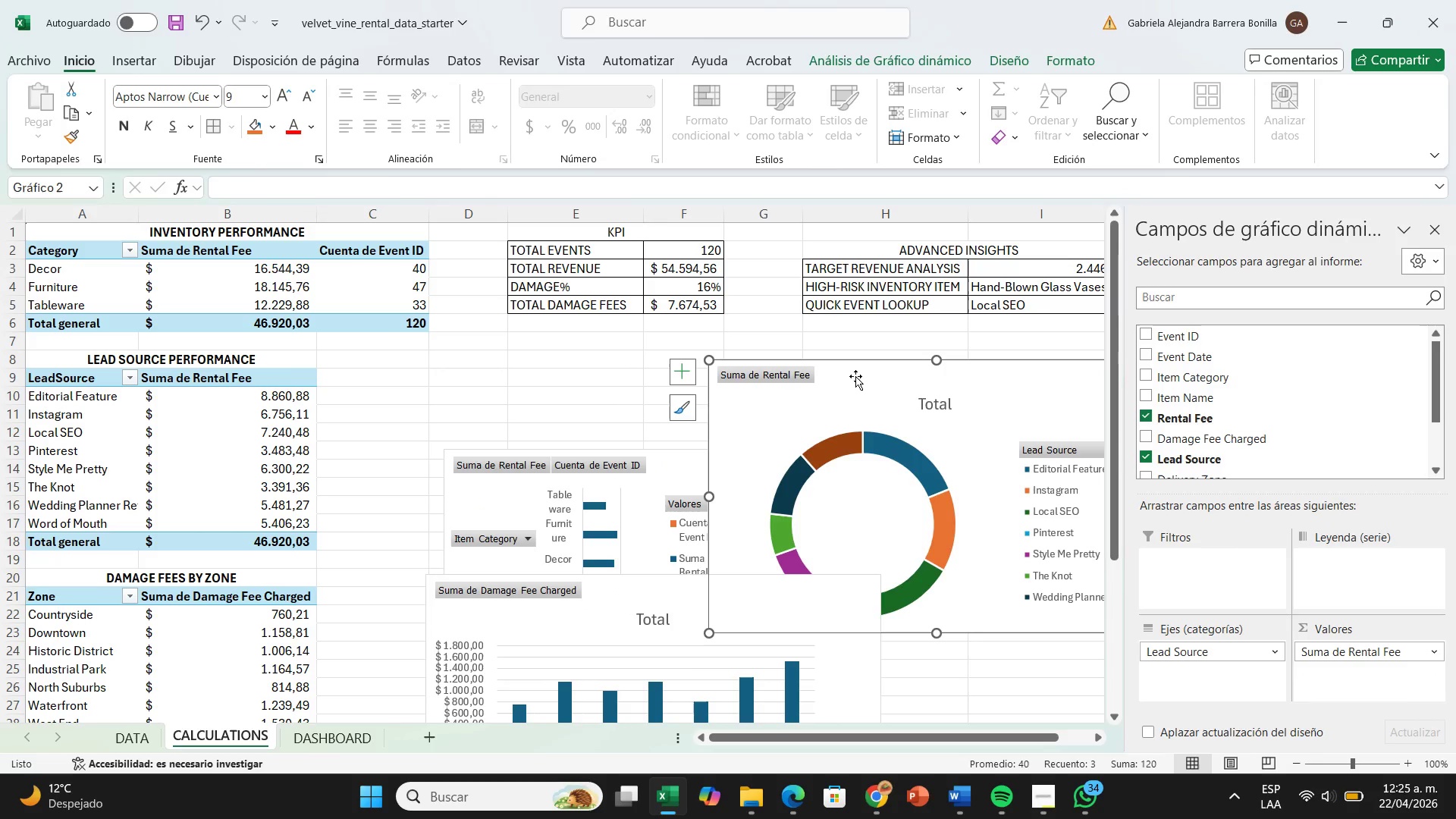 
wait(5.36)
 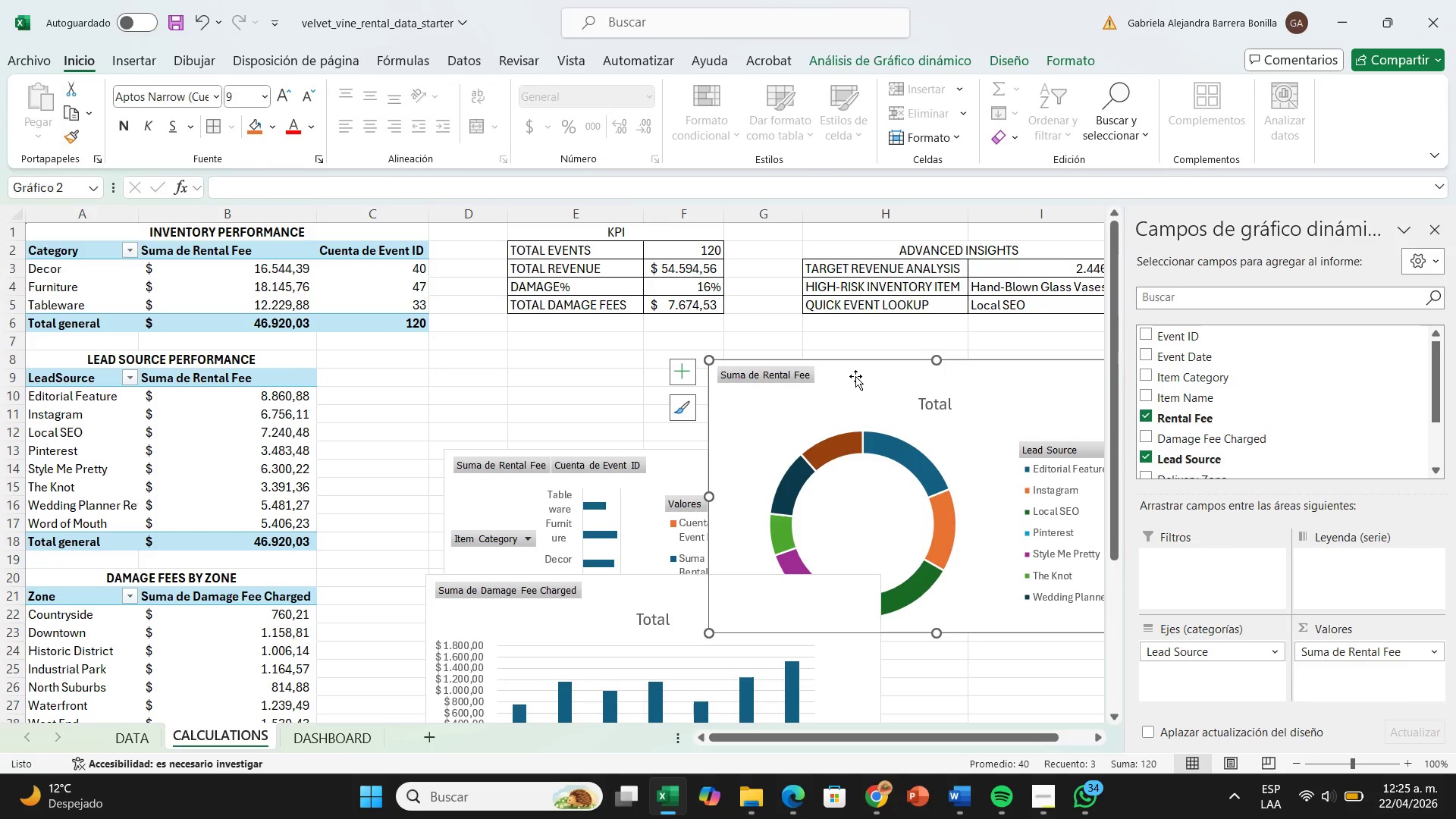 
key(Control+X)
 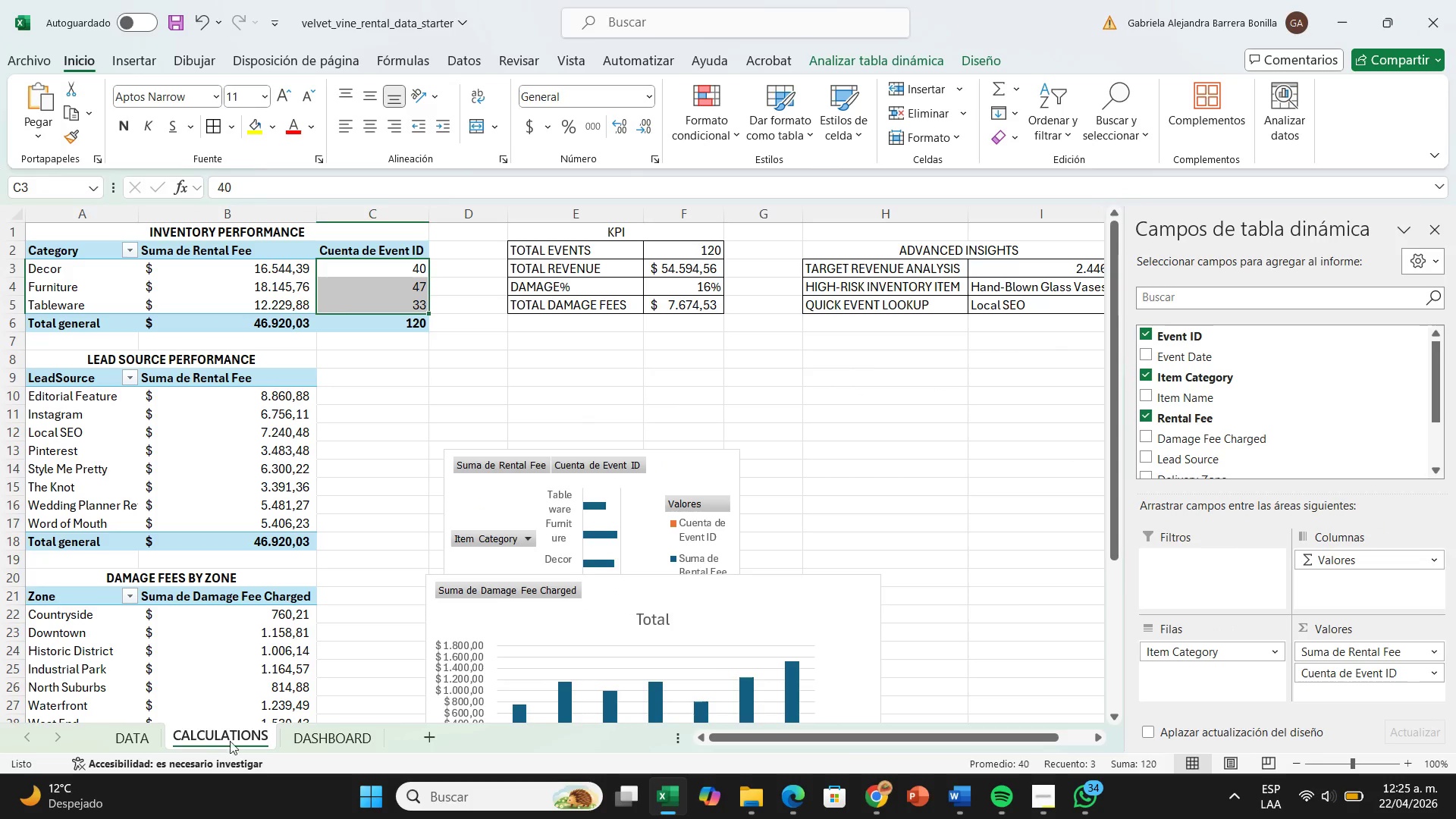 
left_click([327, 736])
 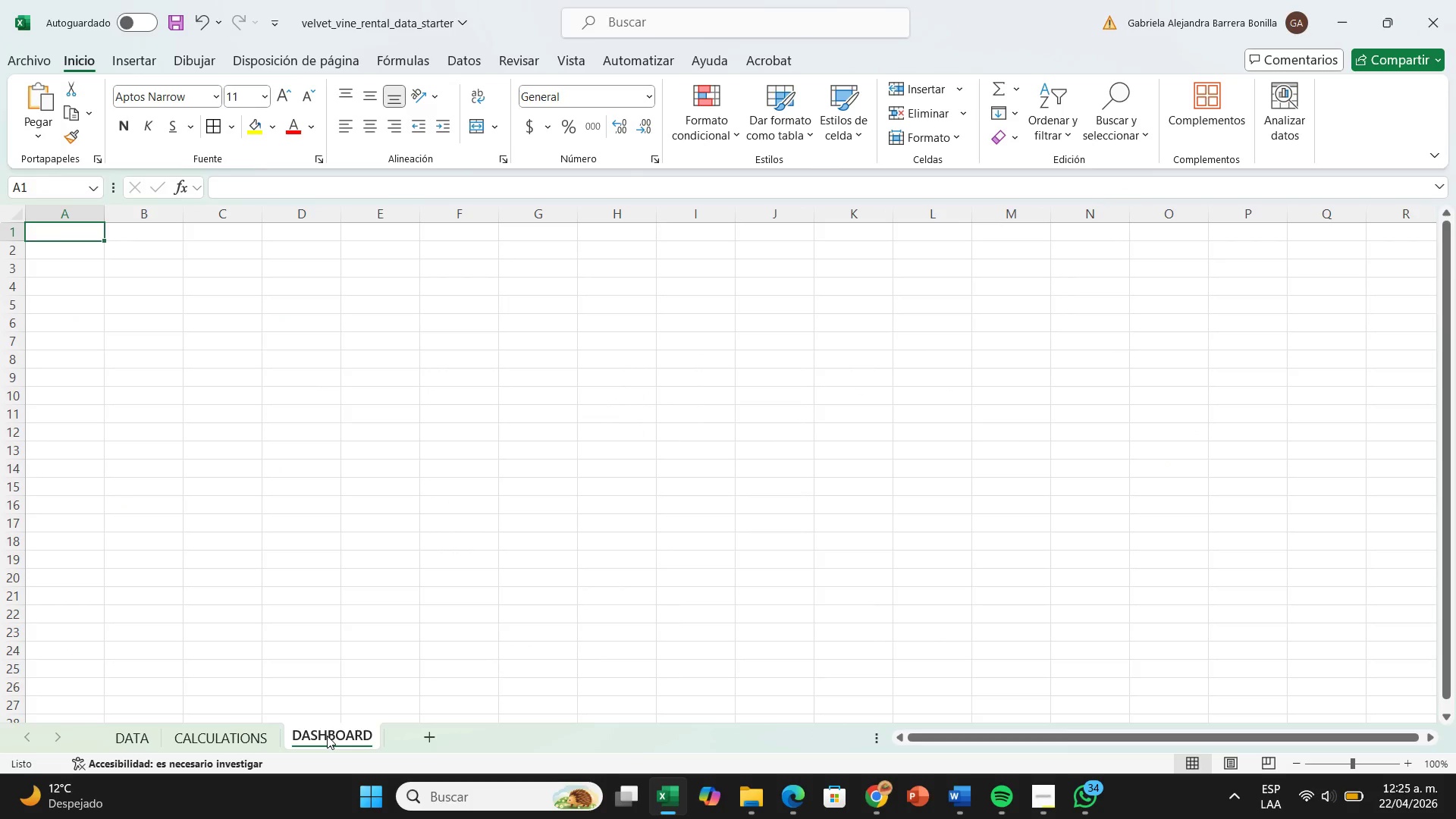 
key(Control+V)
 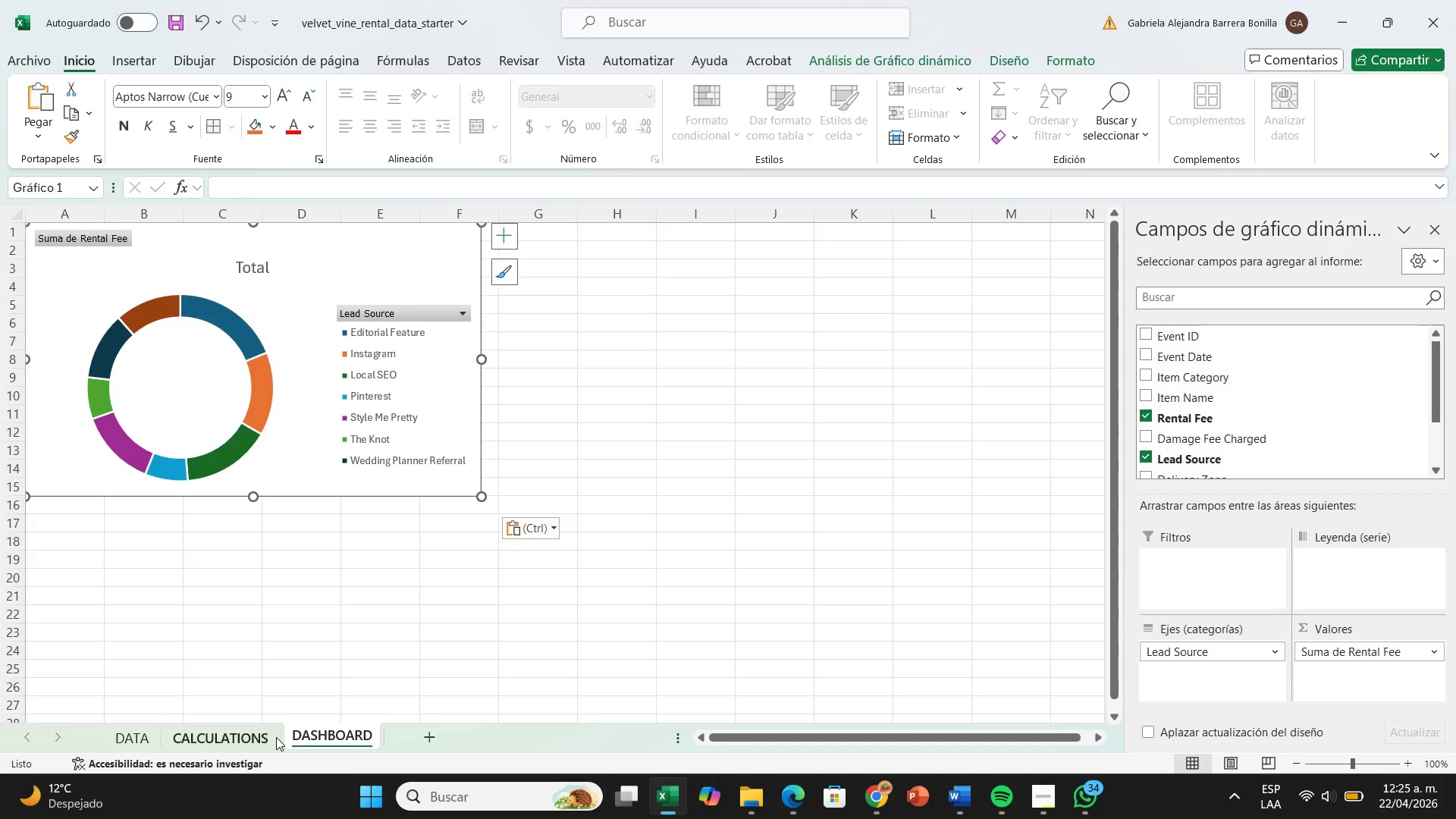 
left_click([276, 737])
 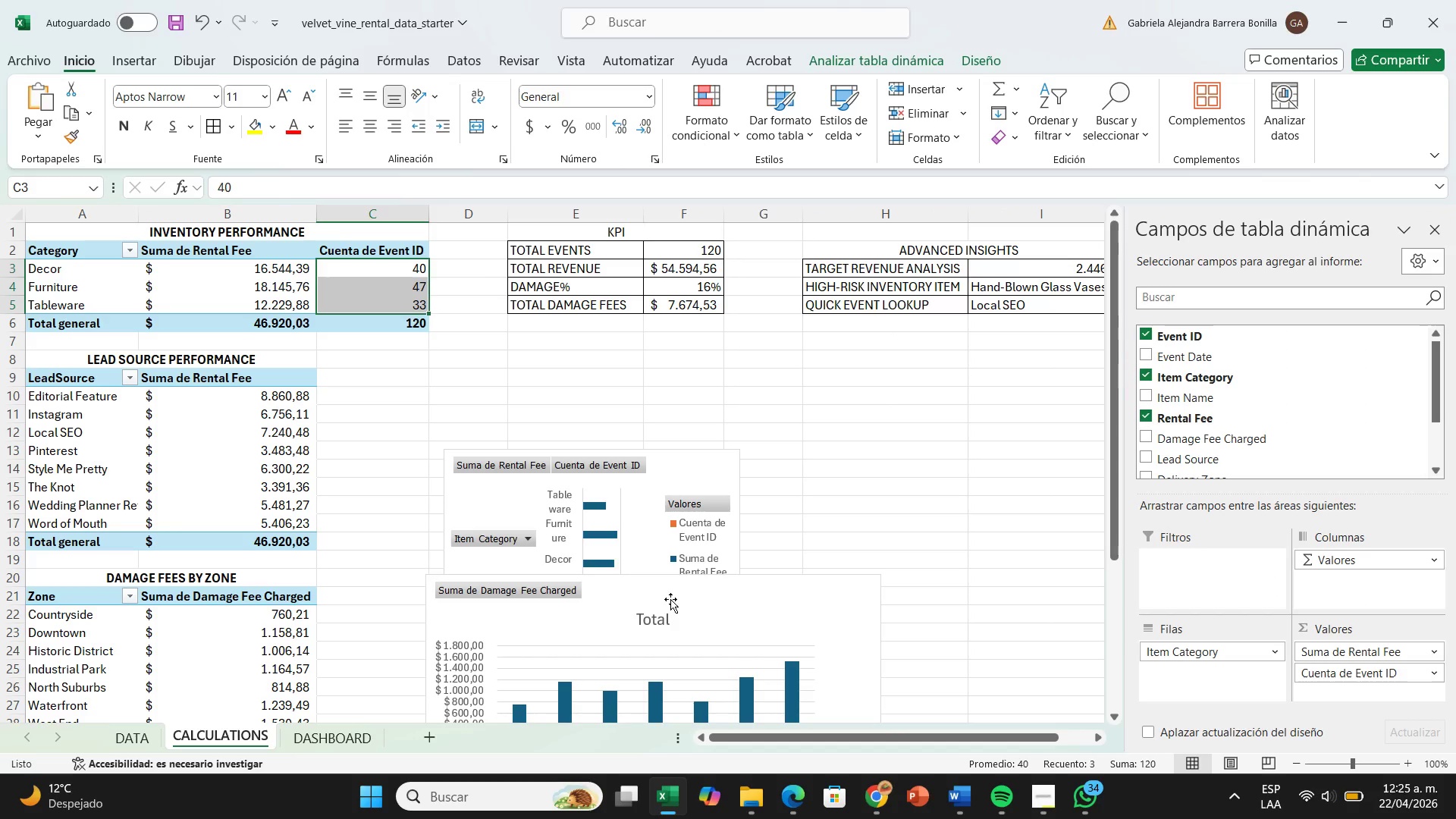 
left_click([730, 601])
 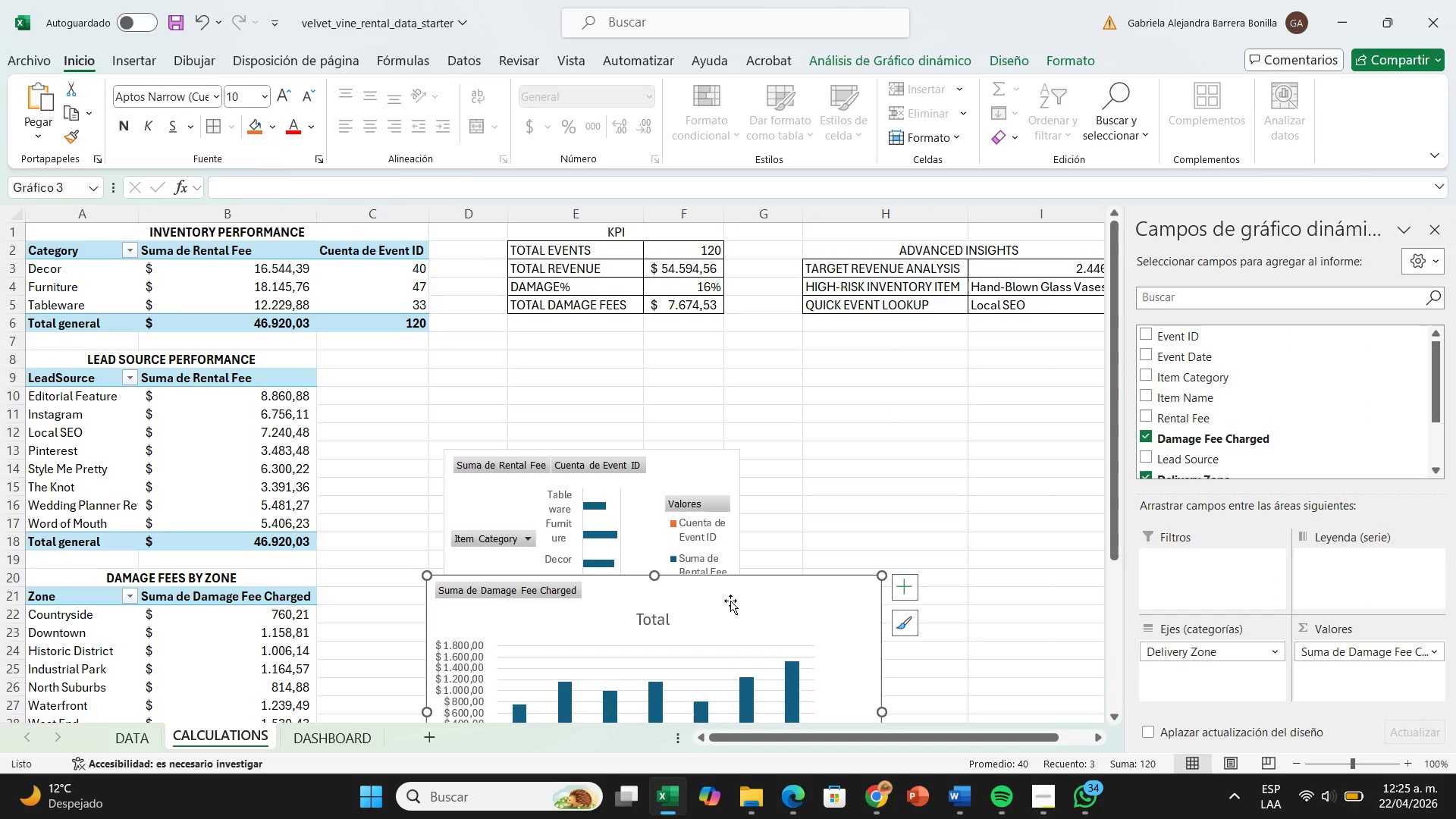 
key(Control+X)
 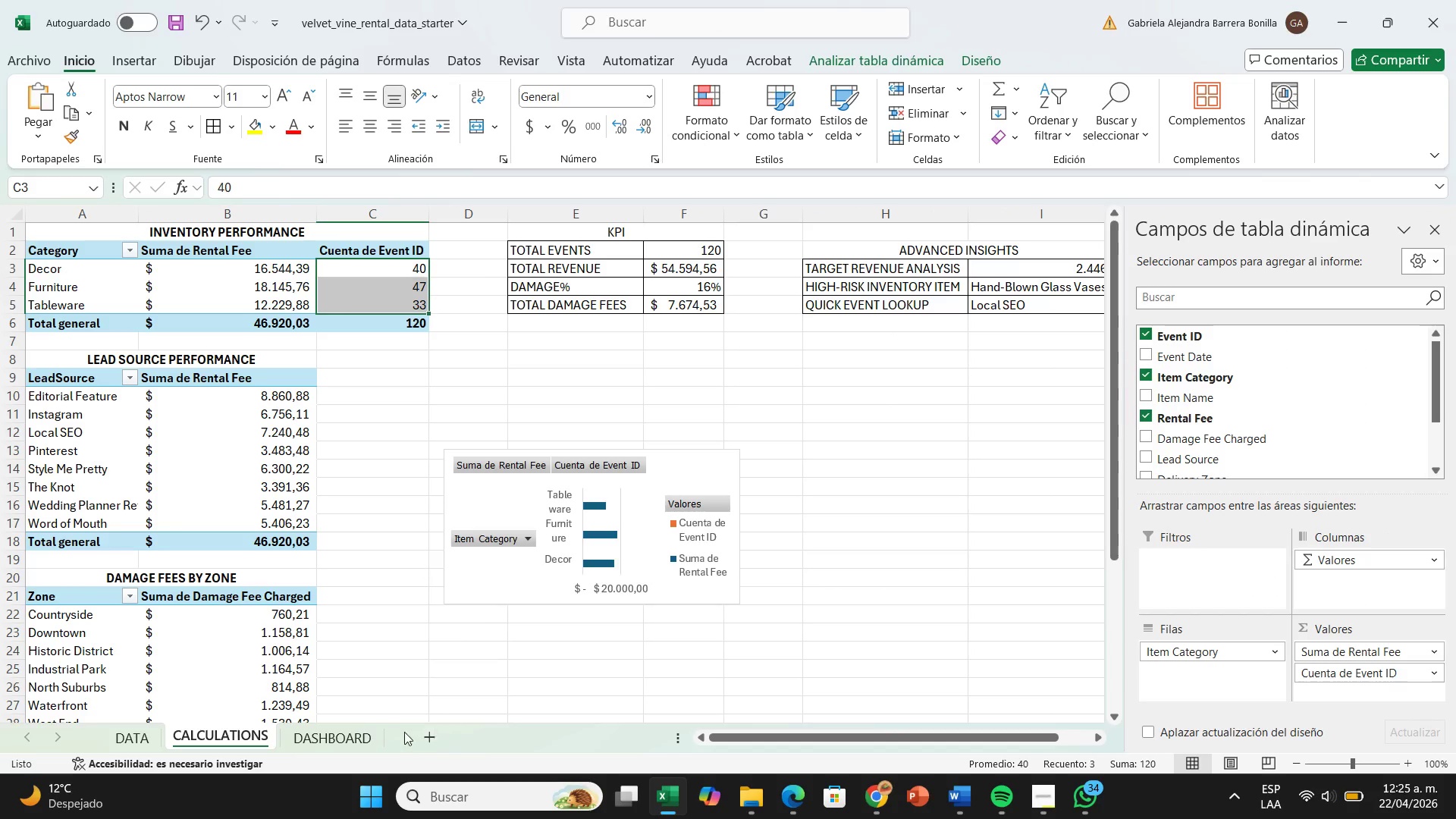 
left_click([322, 748])
 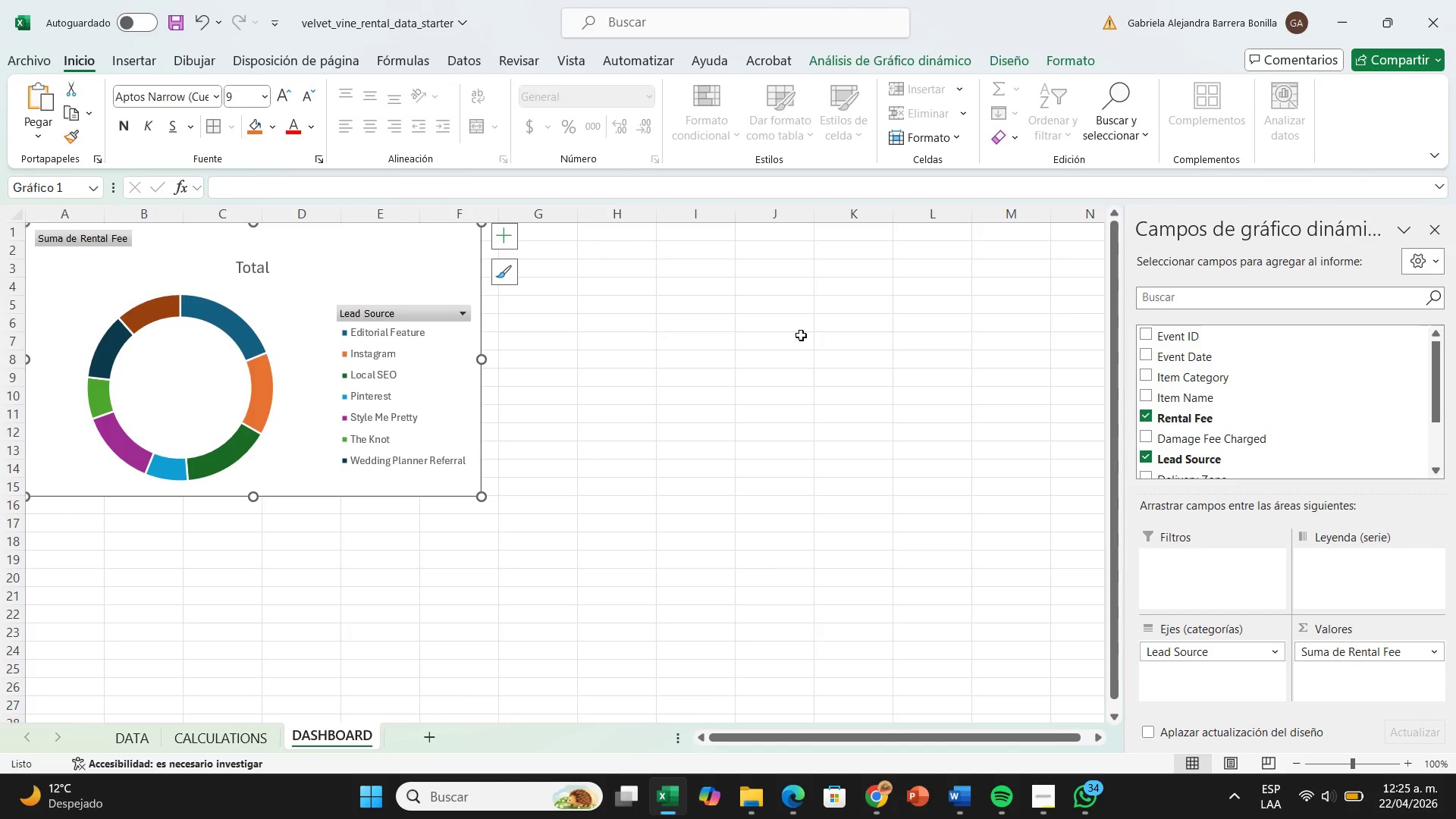 
left_click([801, 335])
 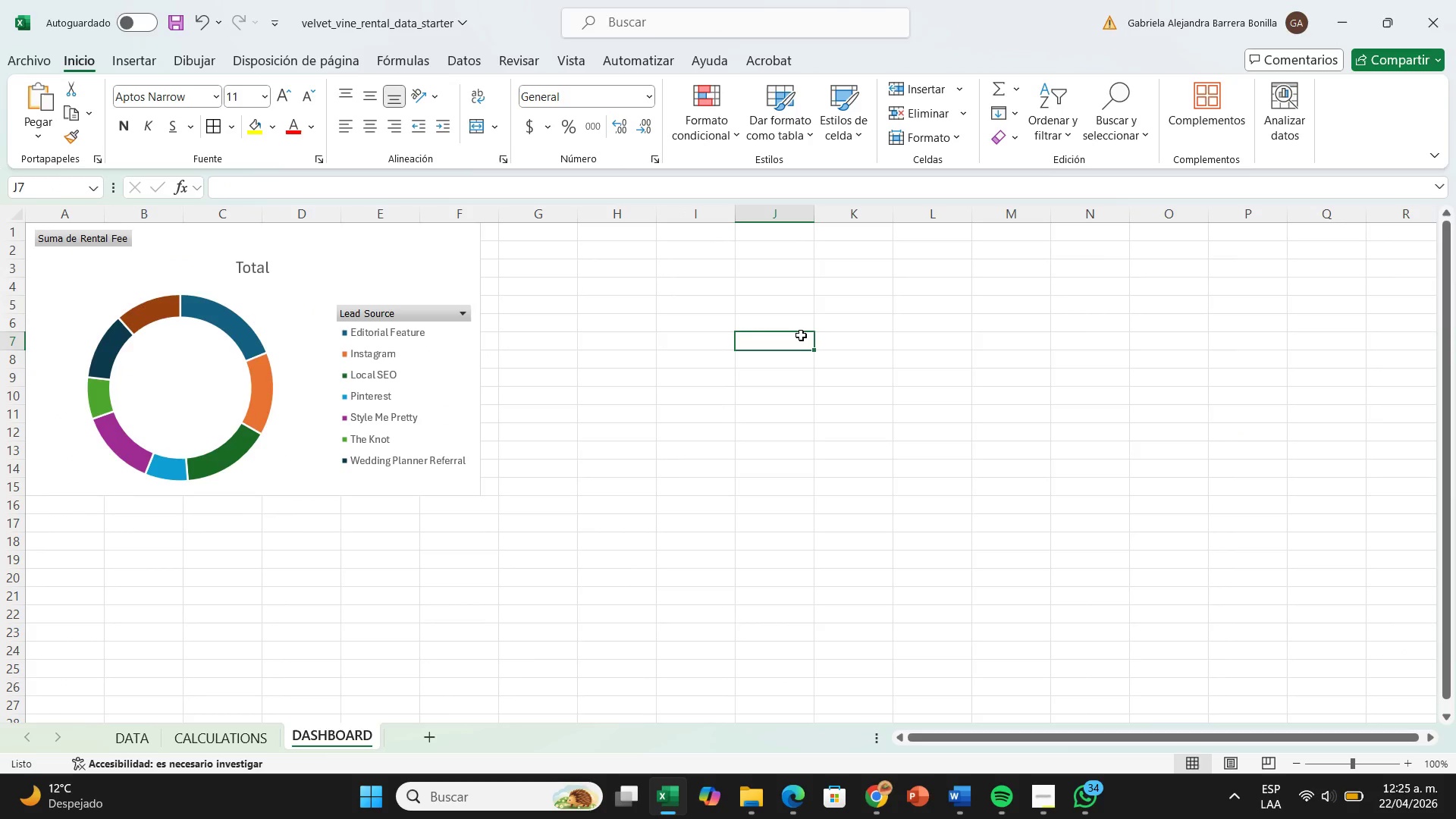 
key(Control+V)
 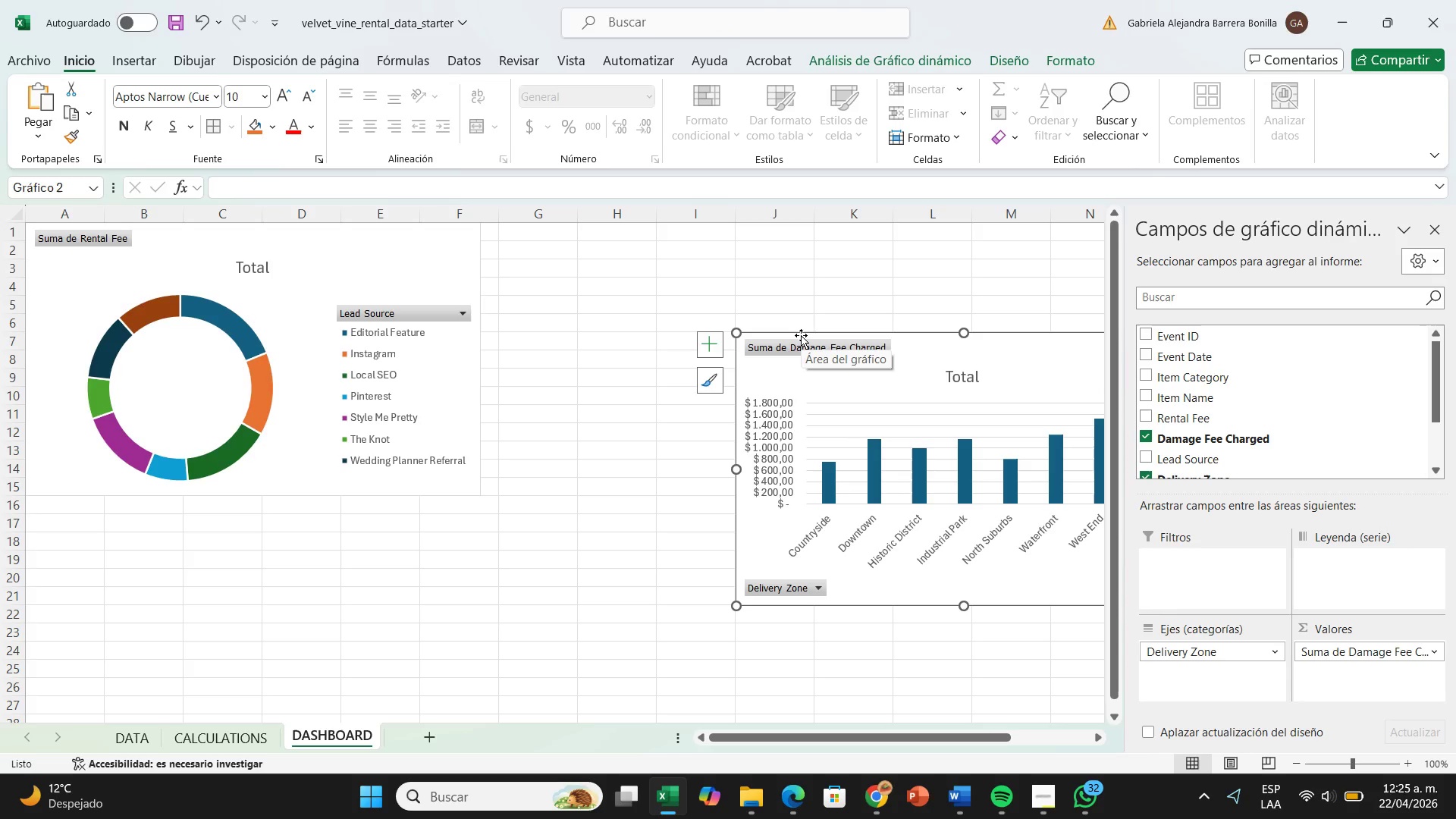 
wait(26.23)
 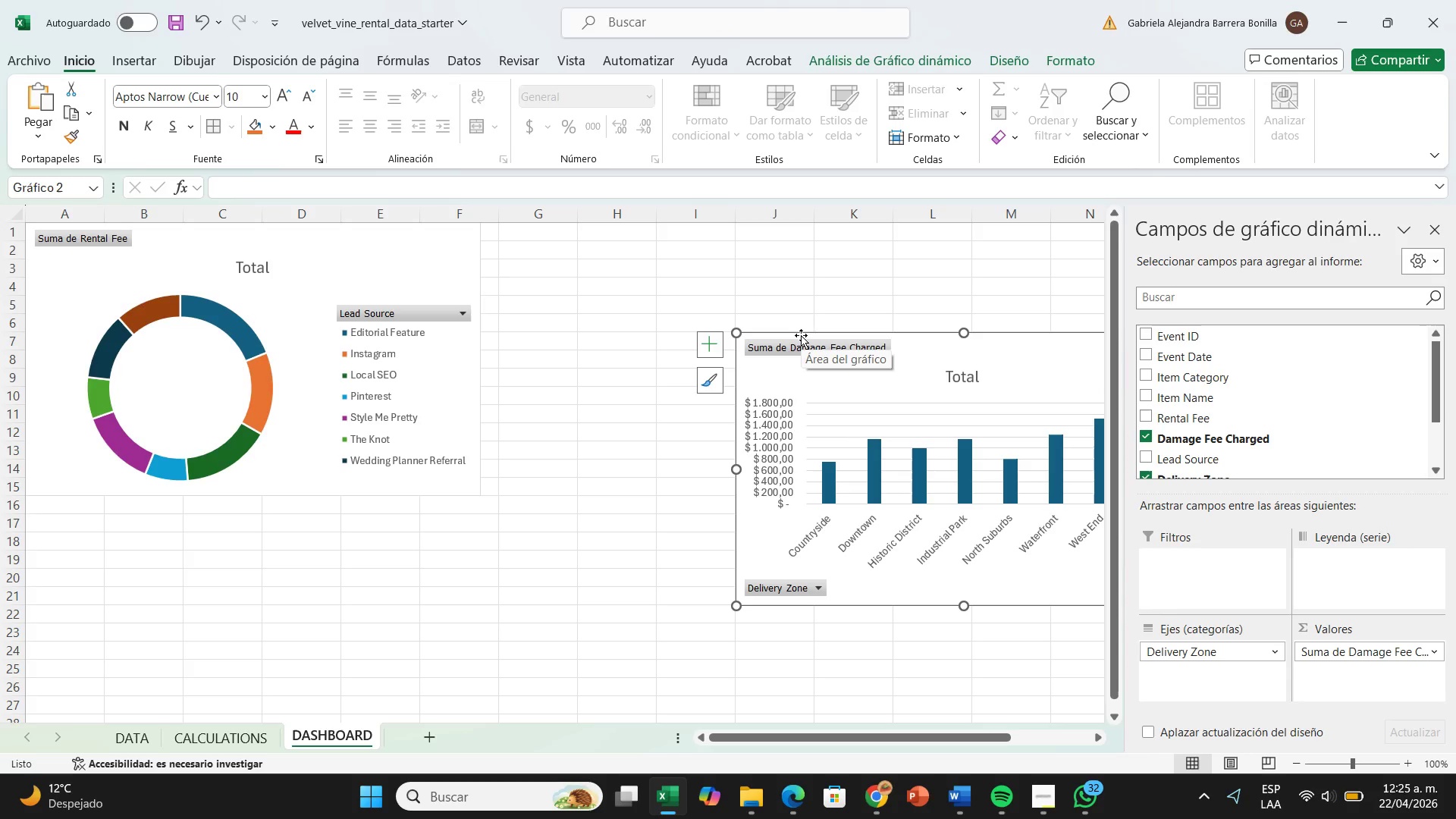 
left_click([271, 256])
 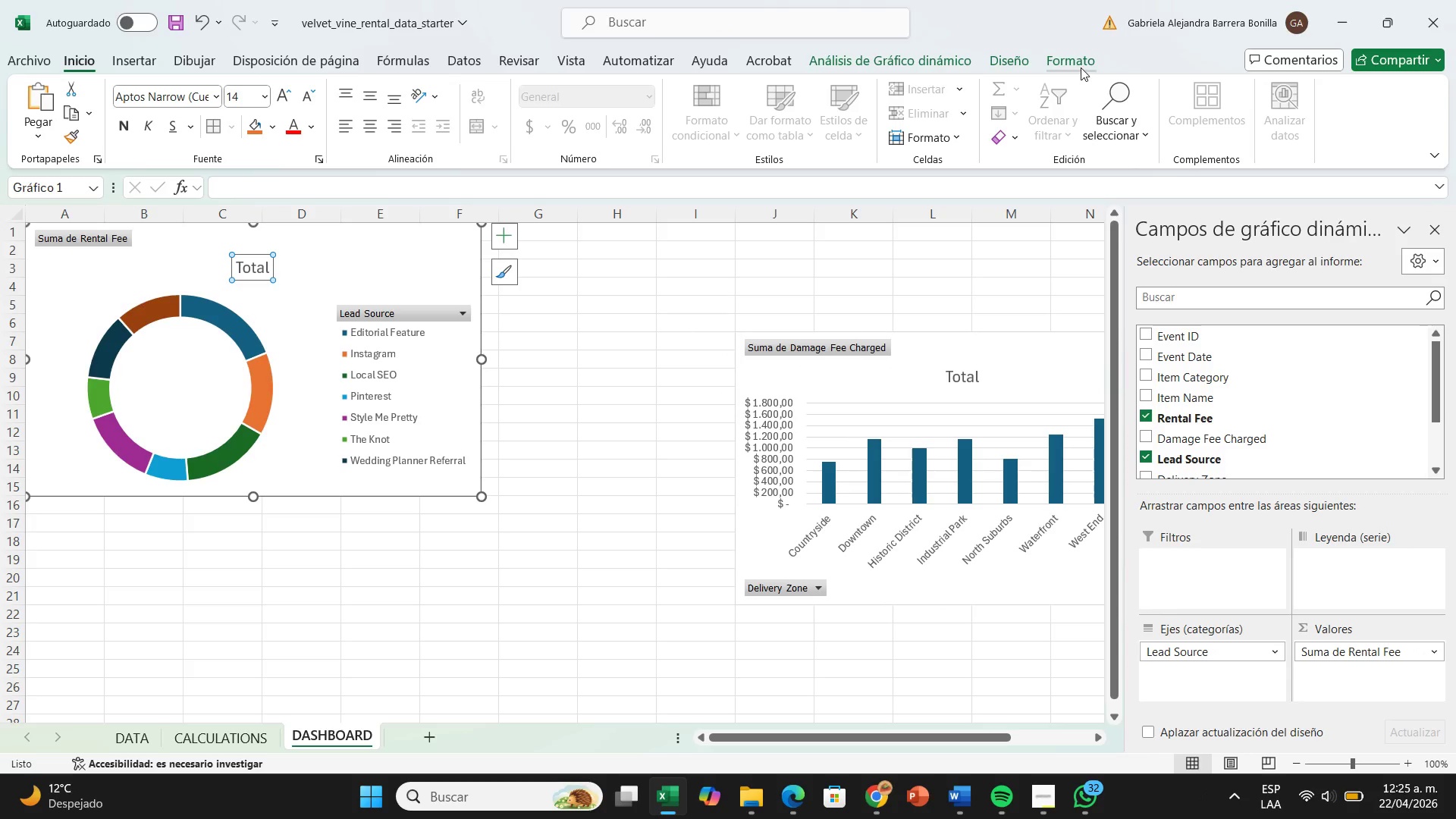 
left_click([1013, 49])
 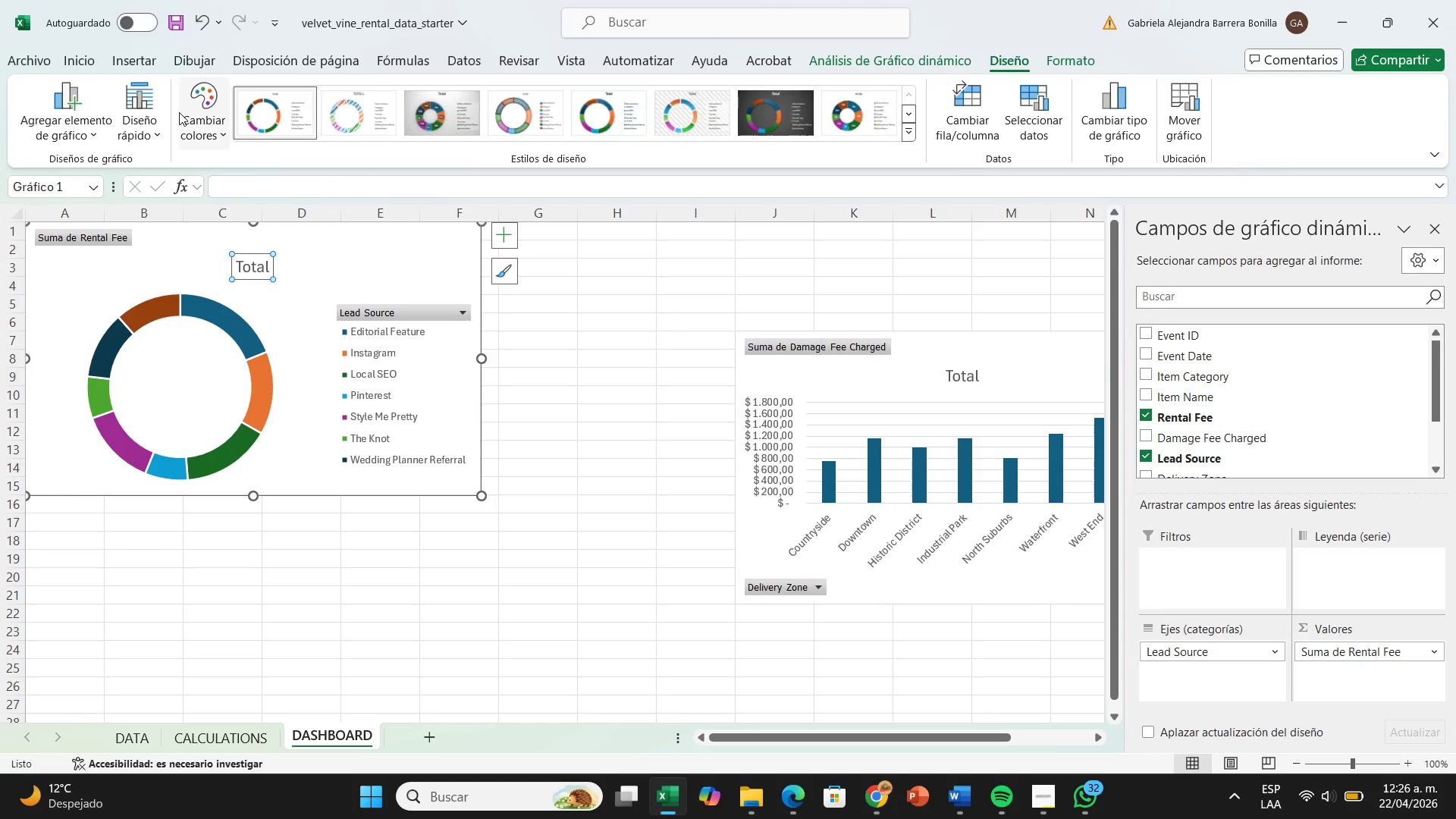 
left_click([179, 112])
 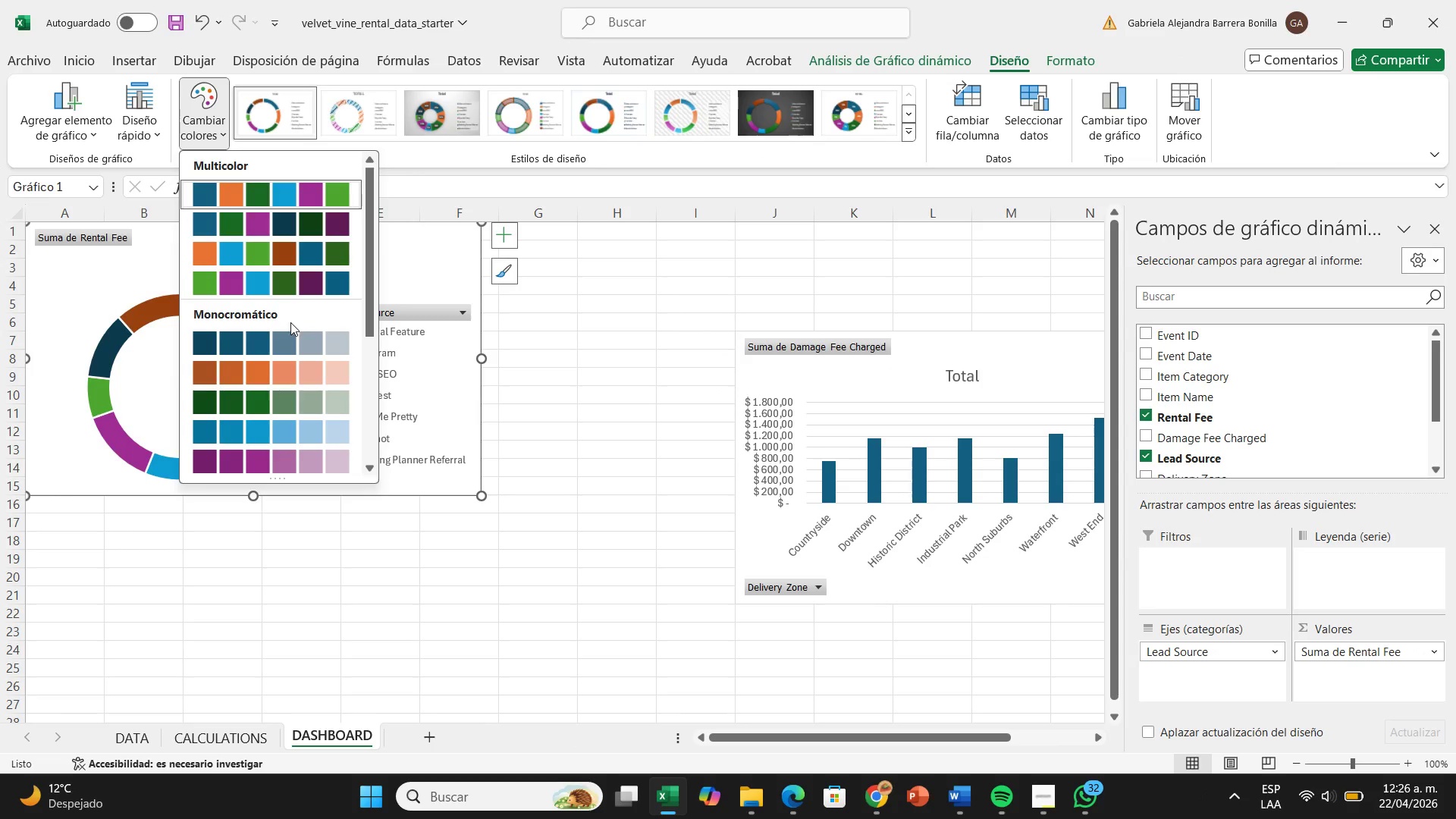 
mouse_move([288, 374])
 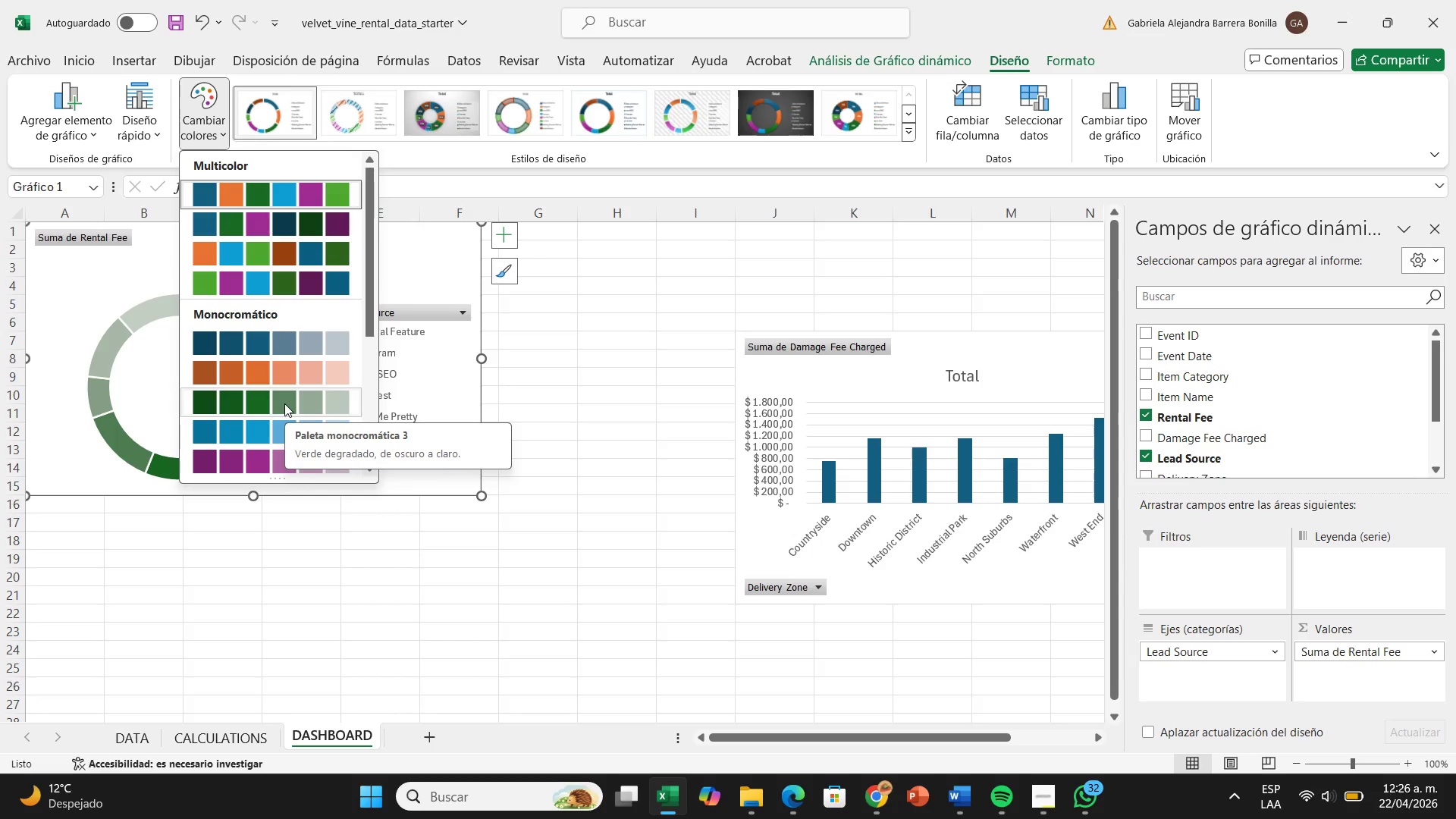 
left_click([284, 403])
 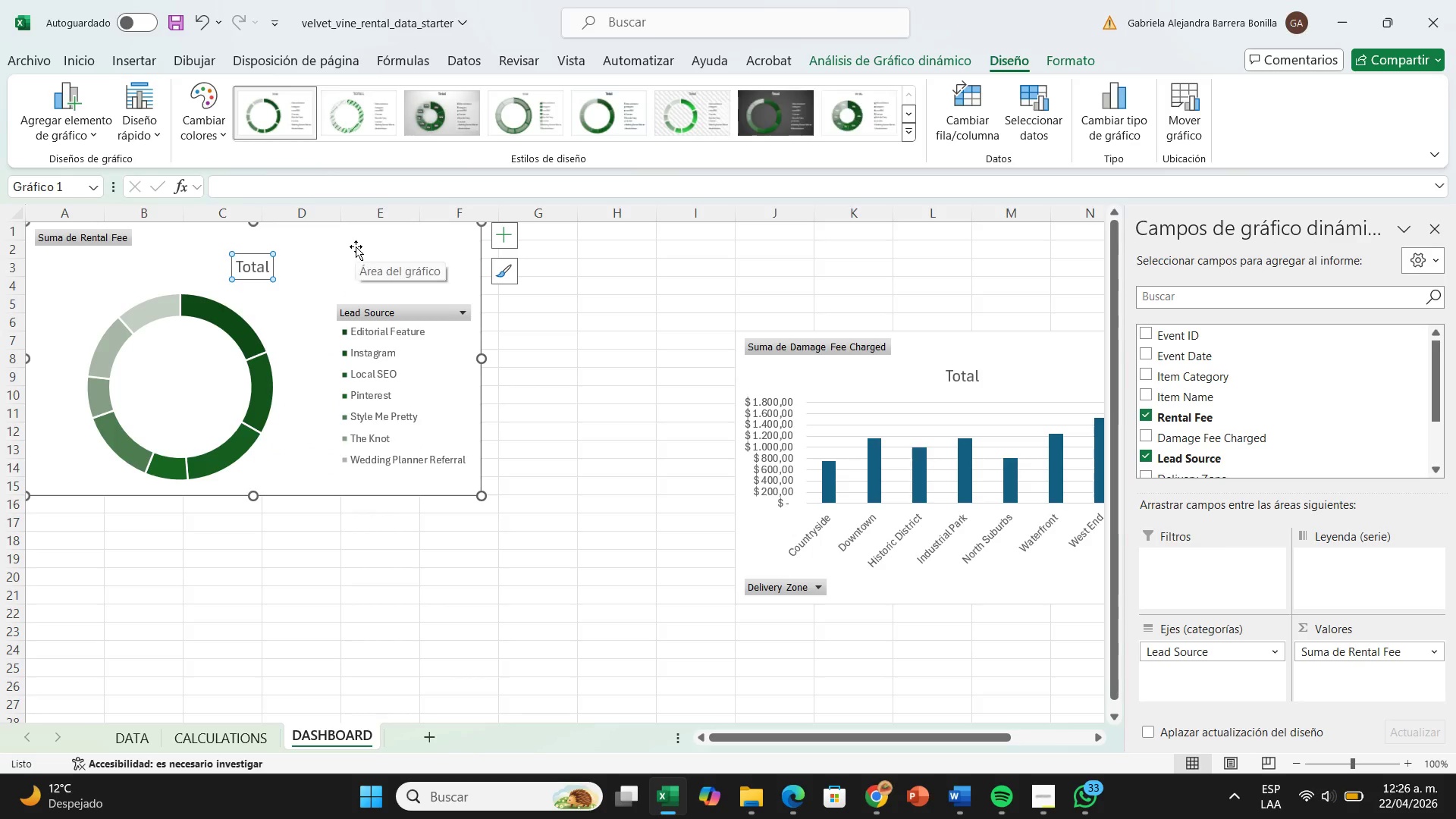 
left_click_drag(start_coordinate=[356, 246], to_coordinate=[422, 281])
 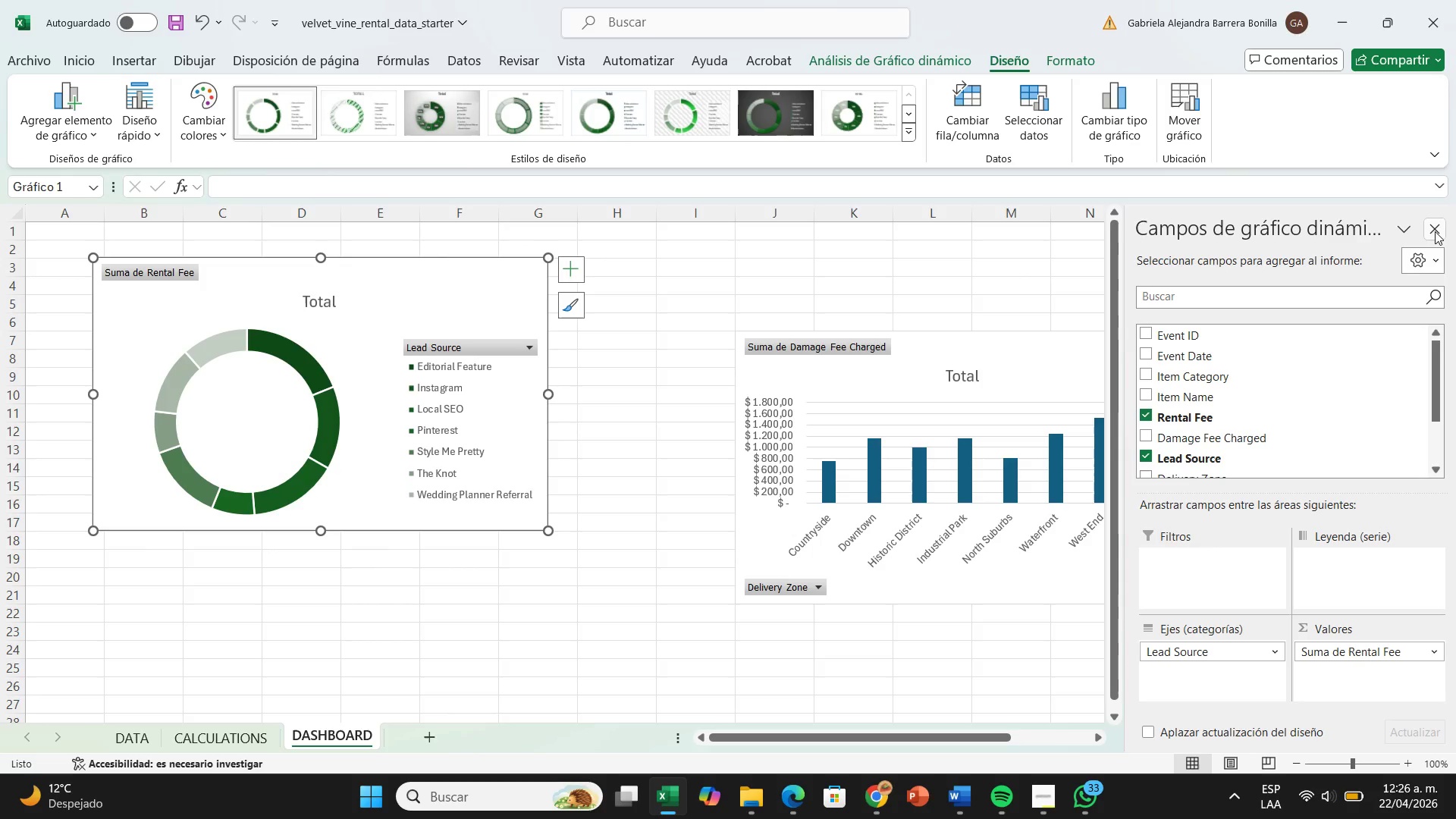 
left_click([1433, 231])
 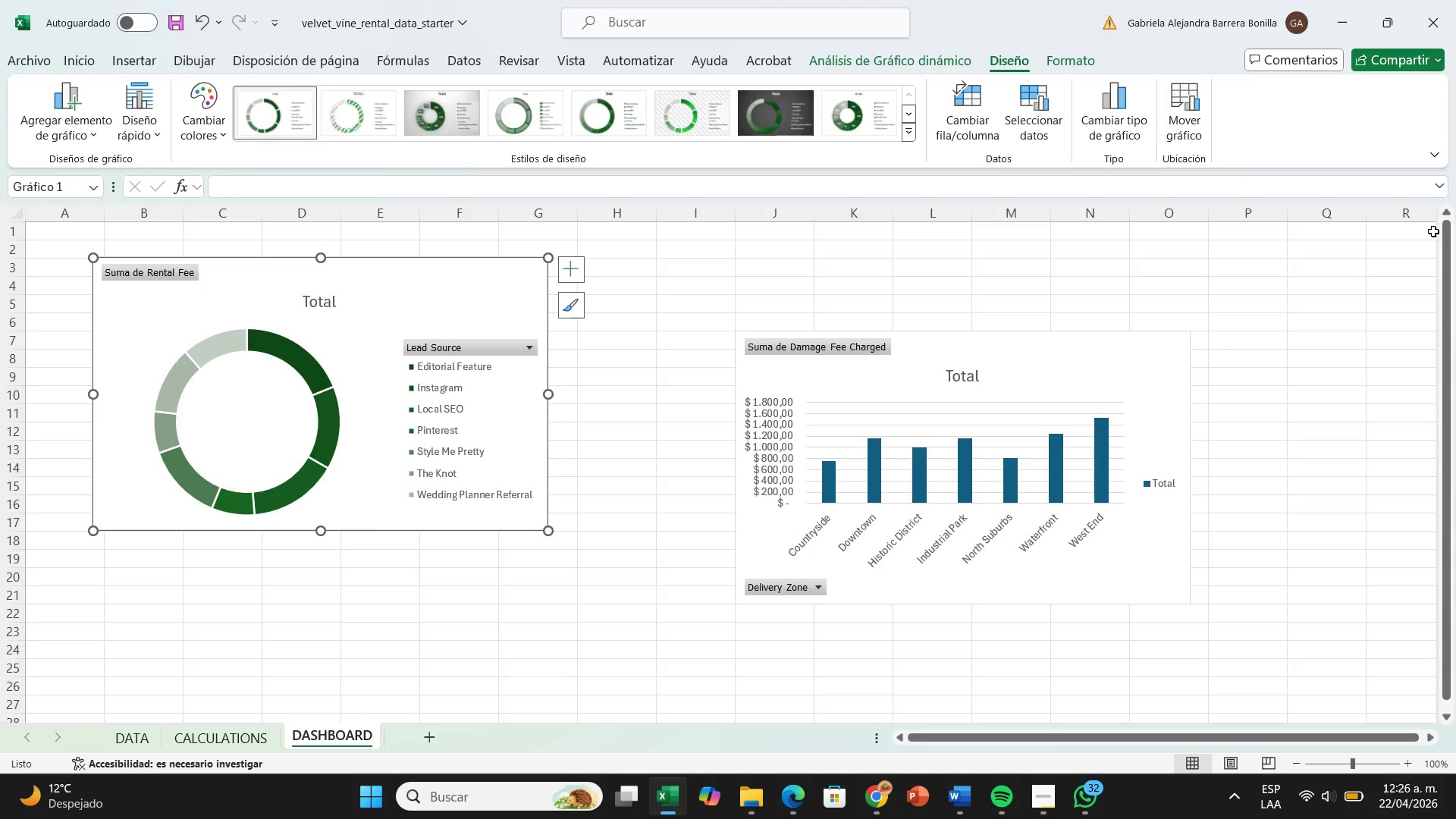 
wait(23.8)
 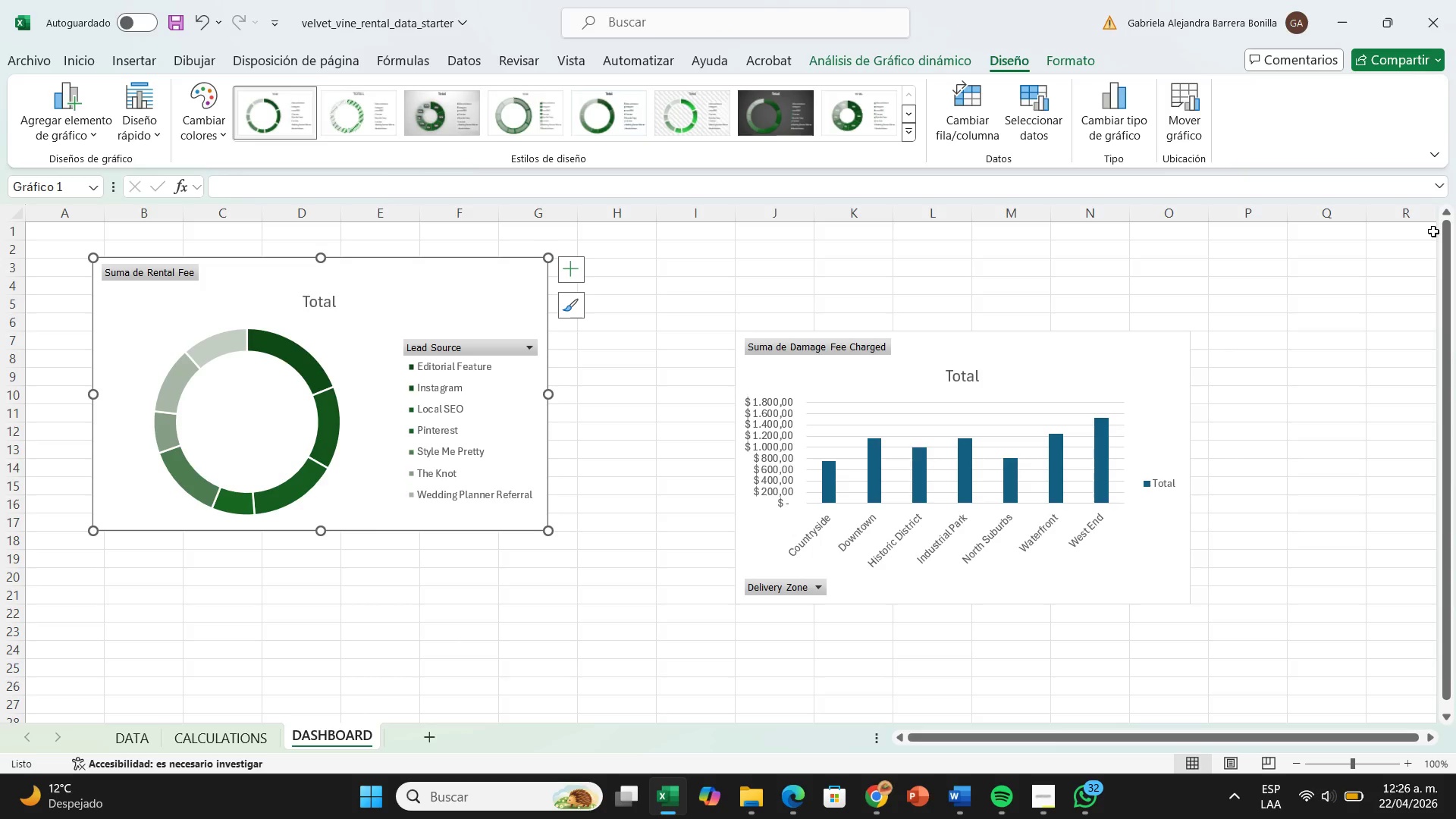 
right_click([510, 315])
 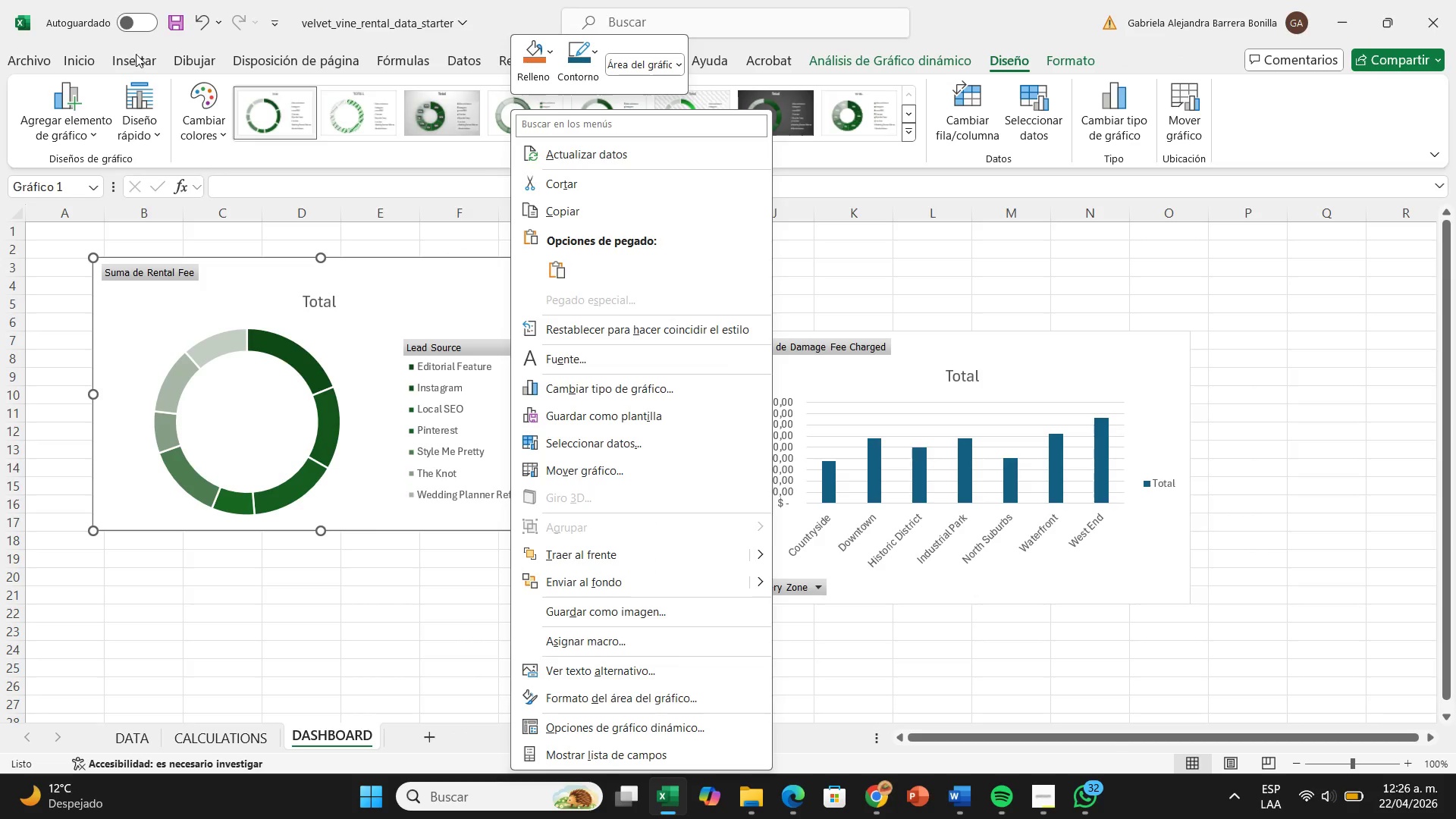 
left_click([136, 54])
 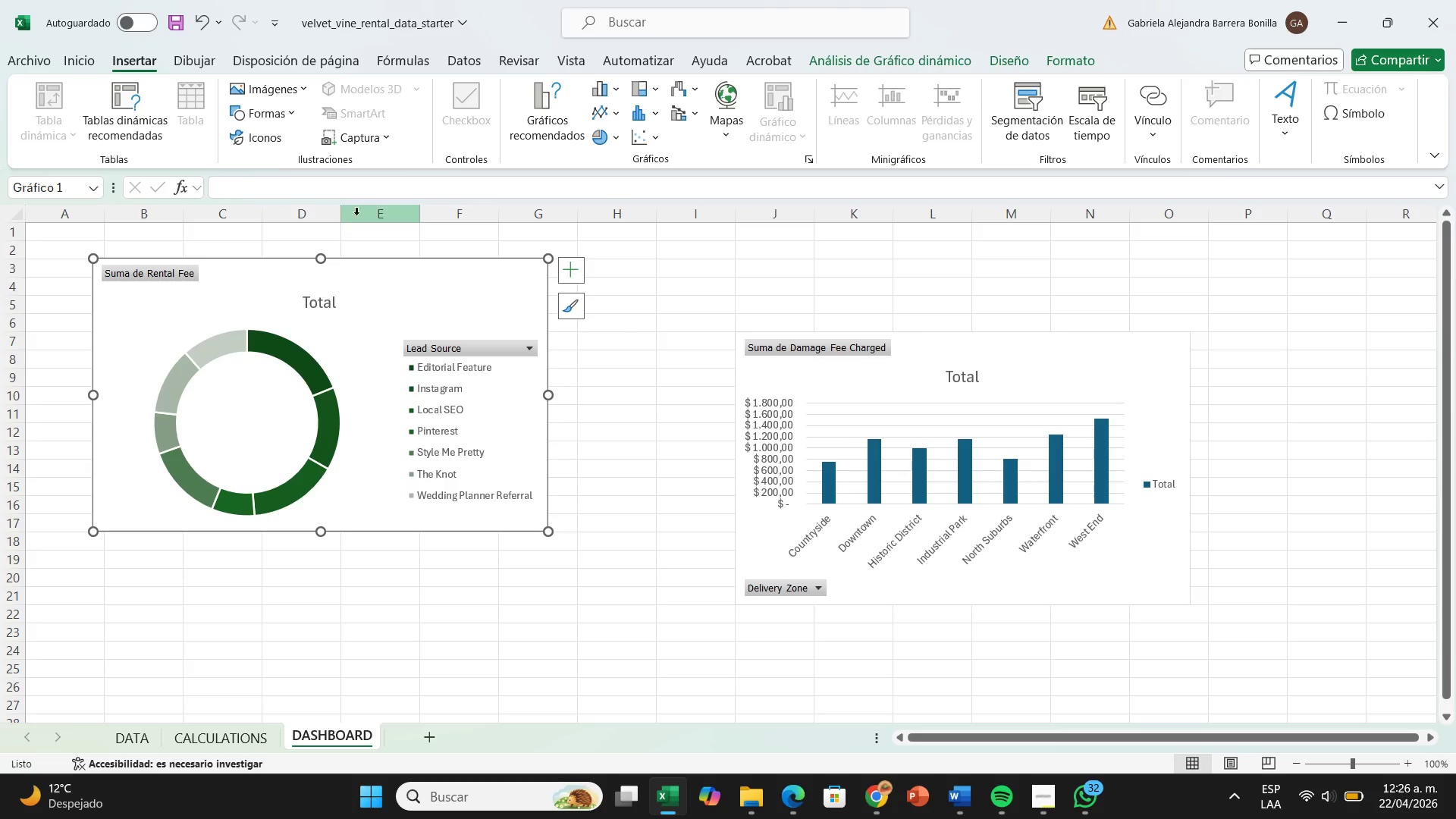 
right_click([524, 313])
 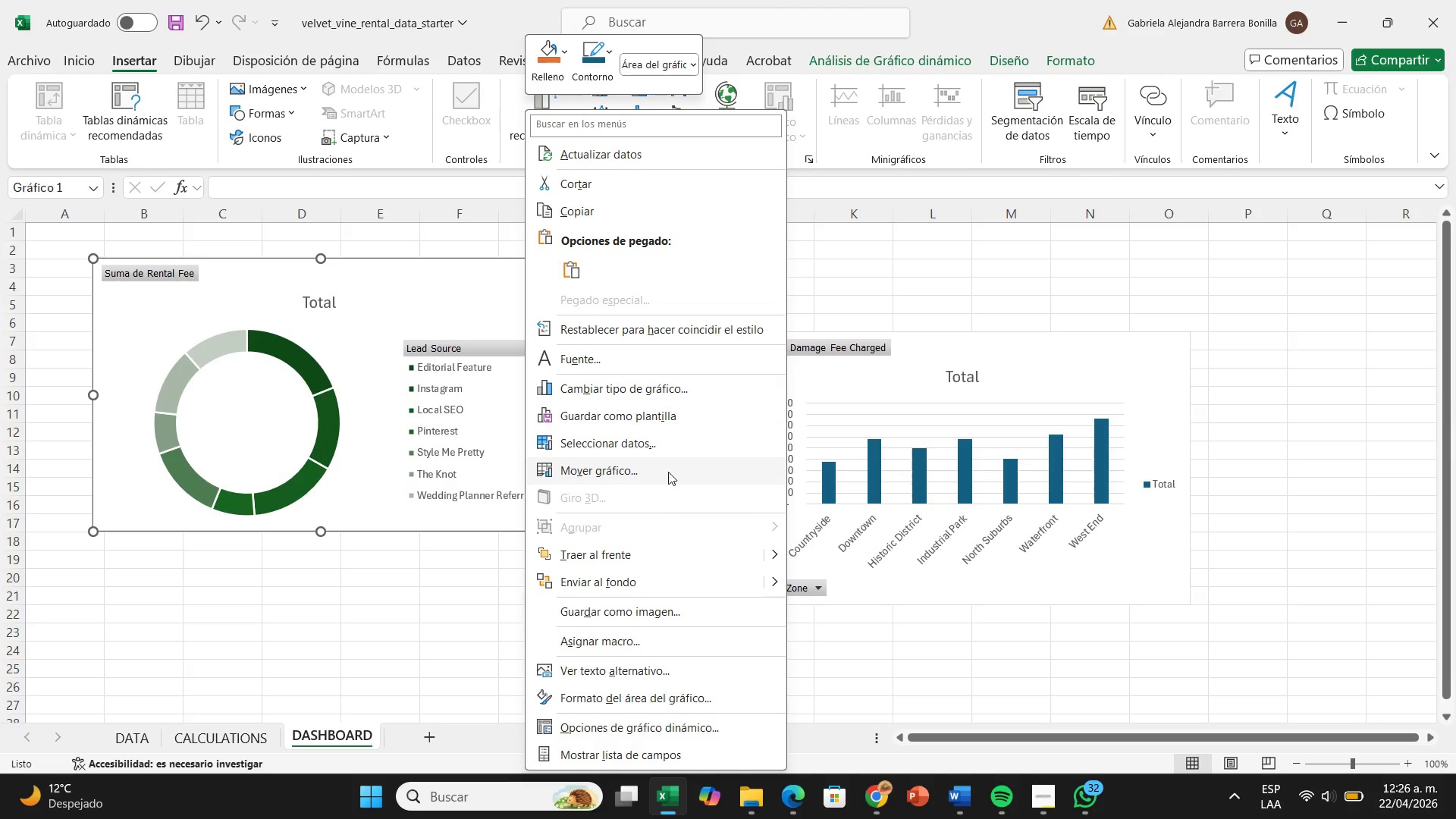 
scroll: coordinate [686, 570], scroll_direction: down, amount: 1.0
 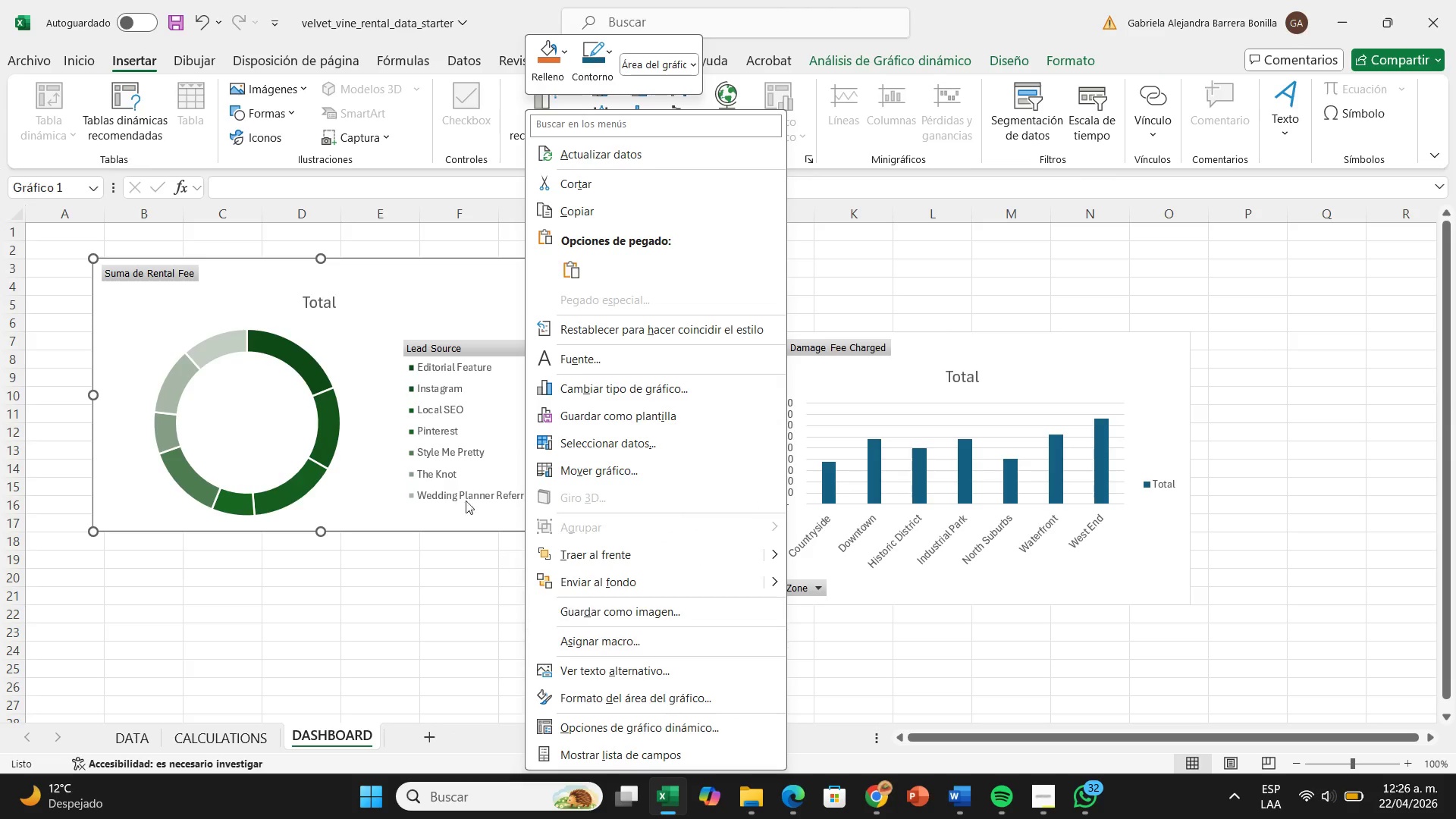 
left_click([350, 314])
 